 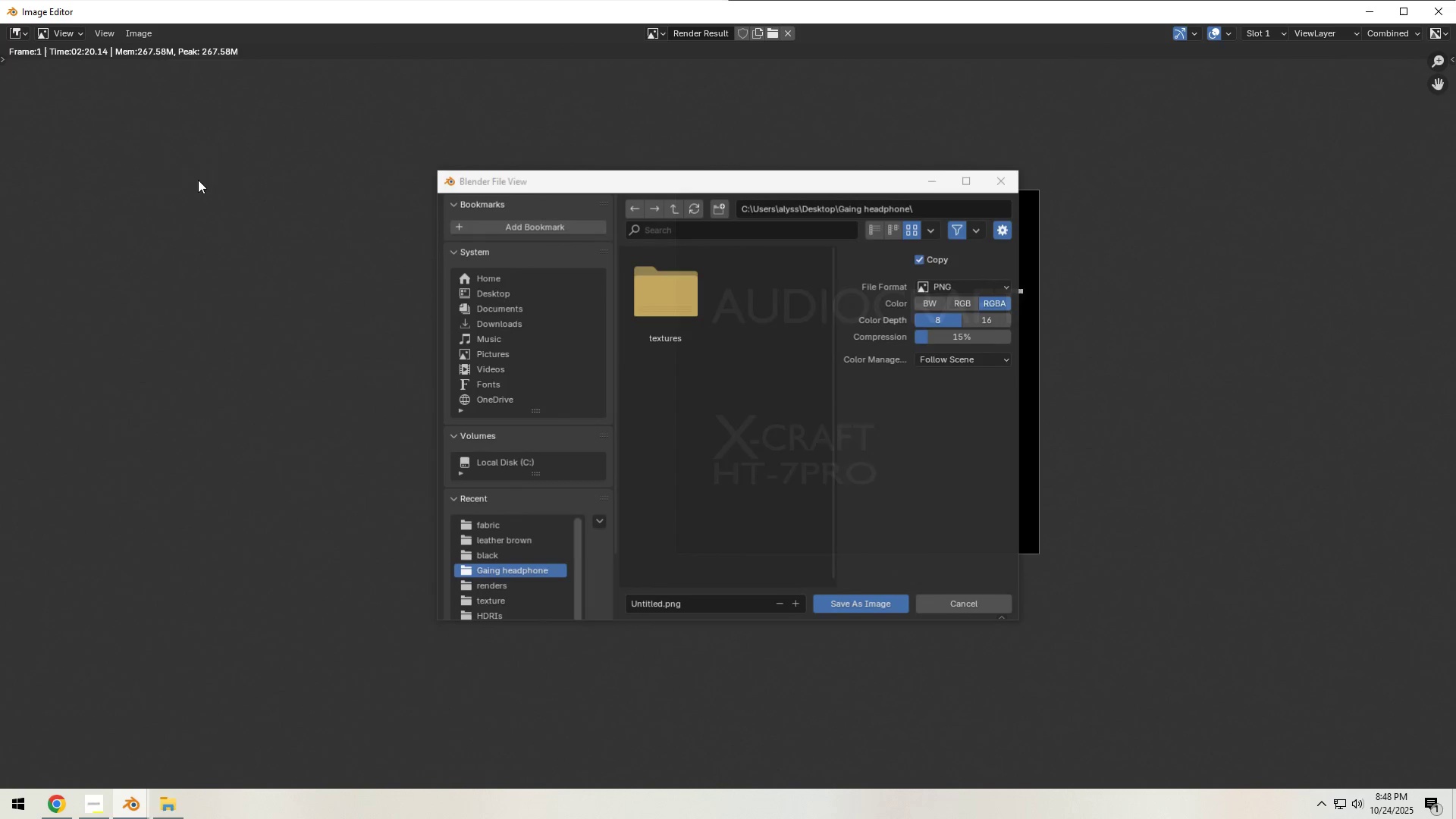 
left_click([681, 312])
 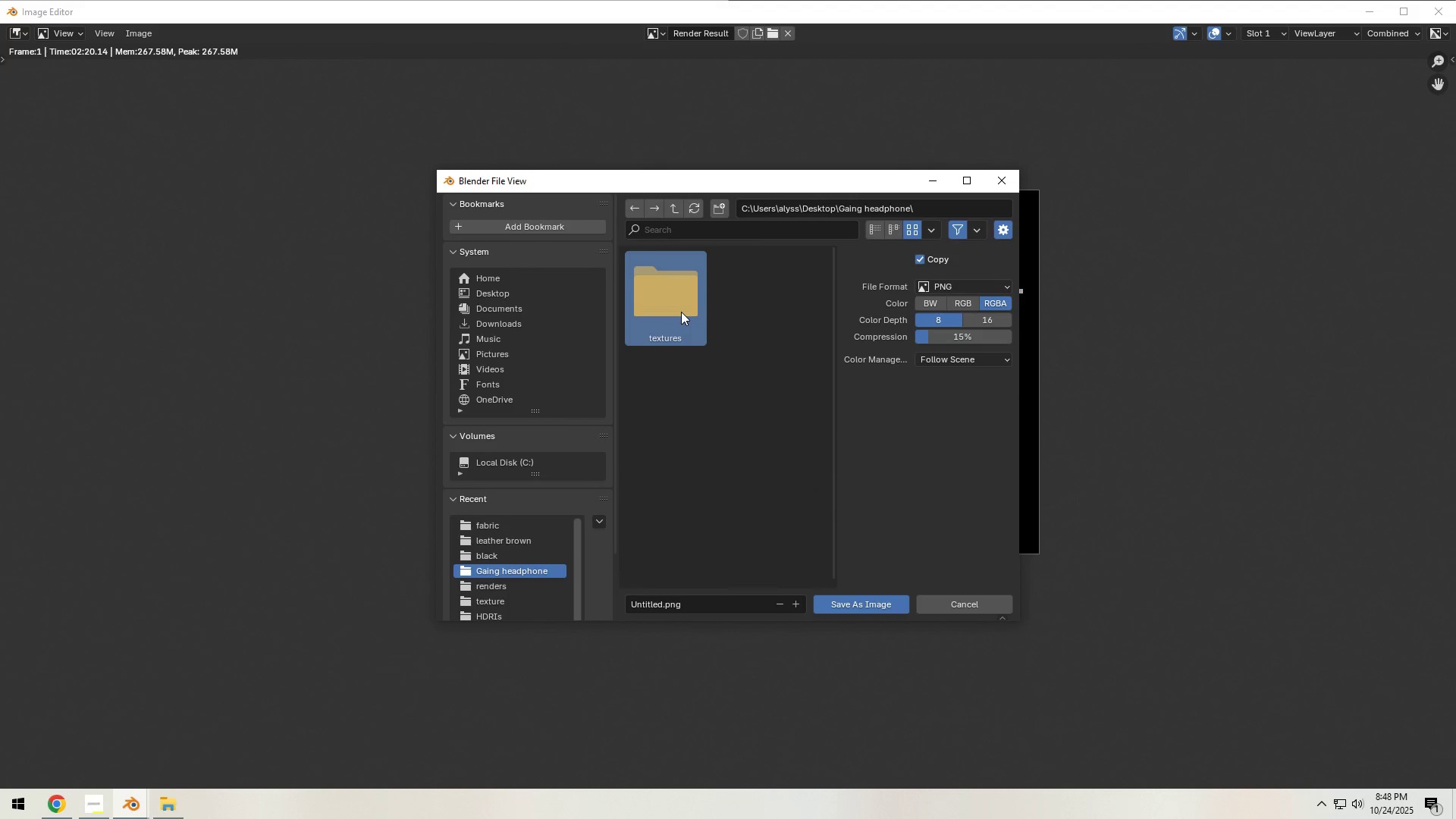 
double_click([681, 312])
 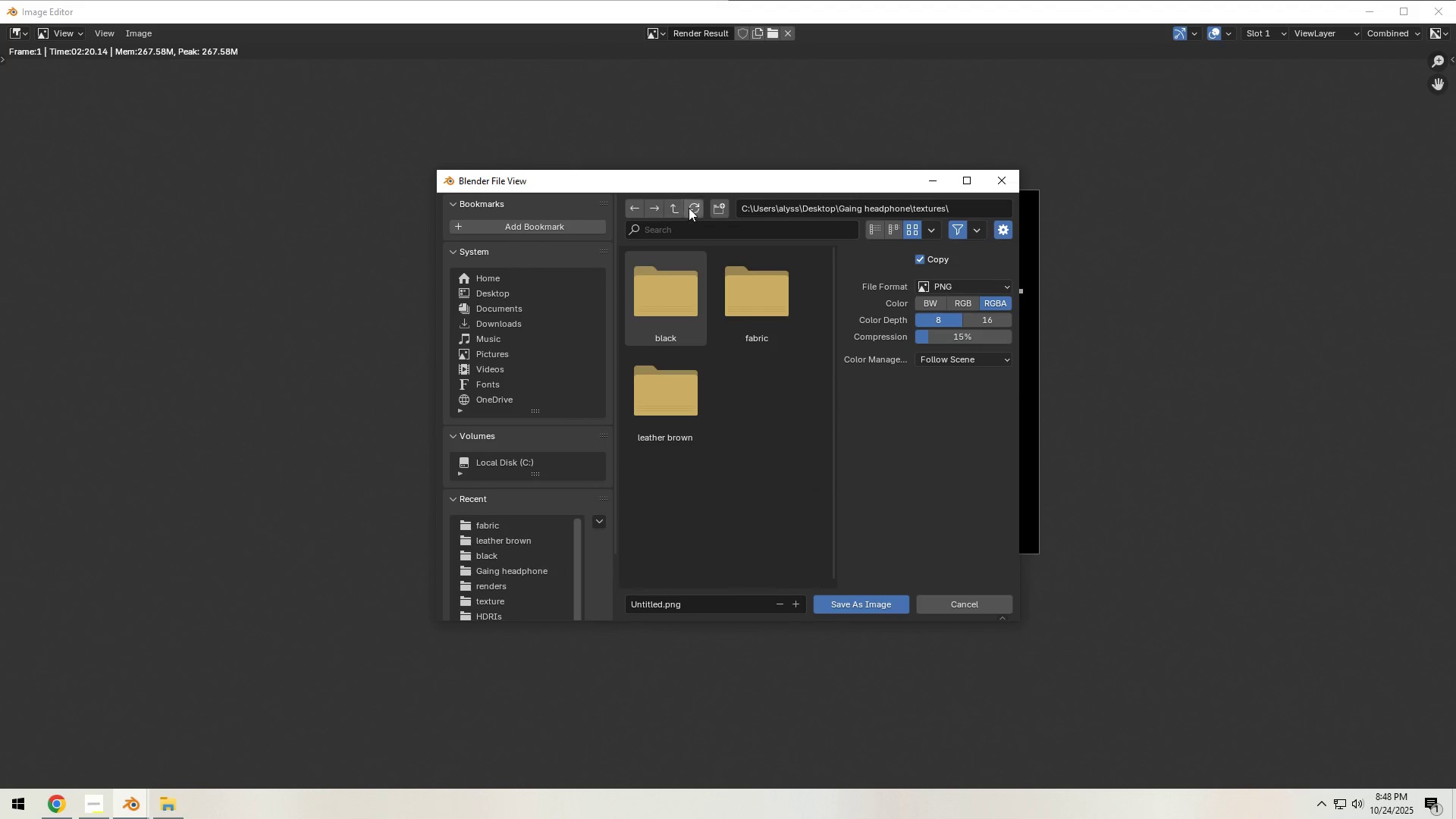 
left_click([718, 208])
 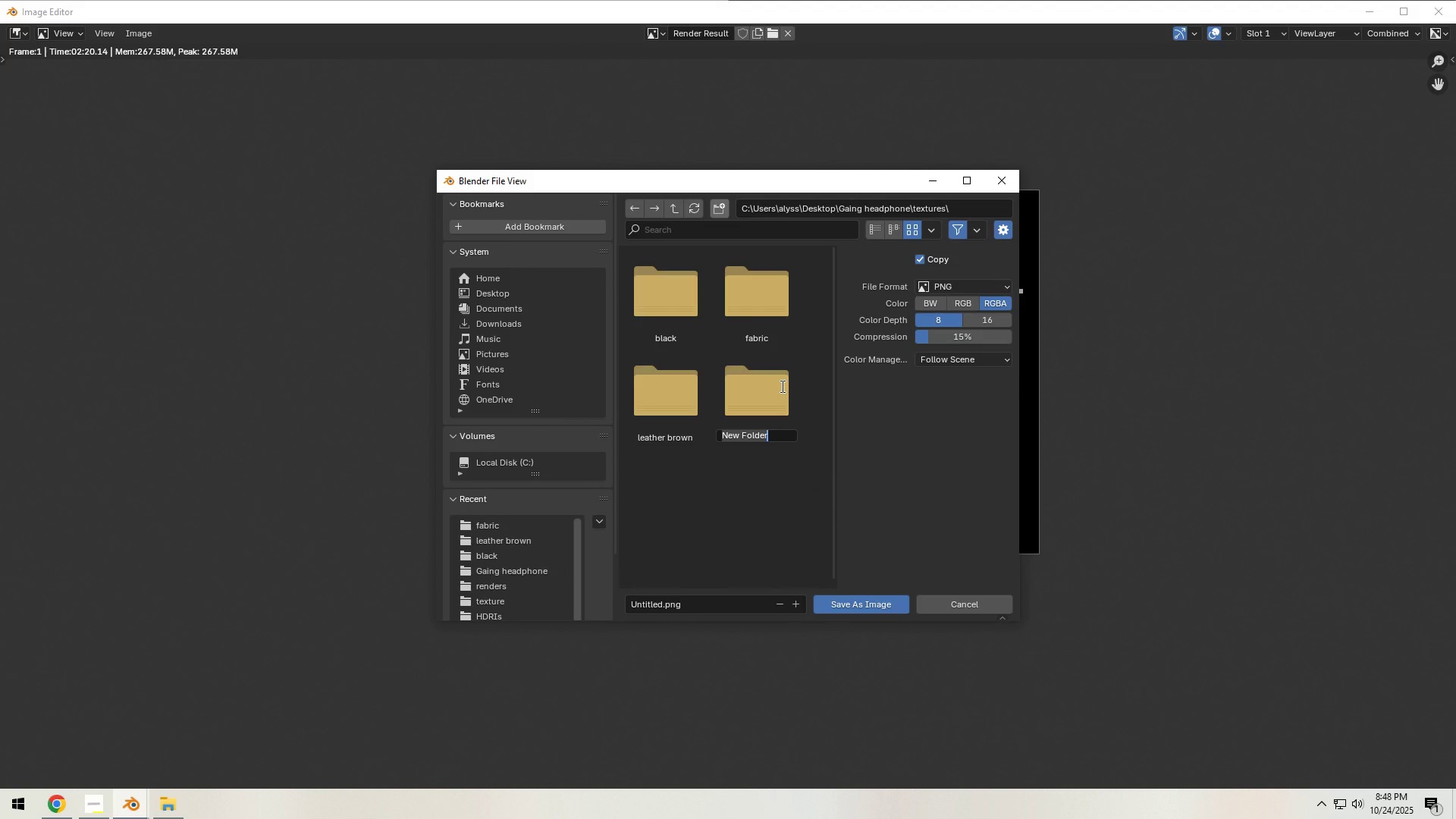 
type(text)
 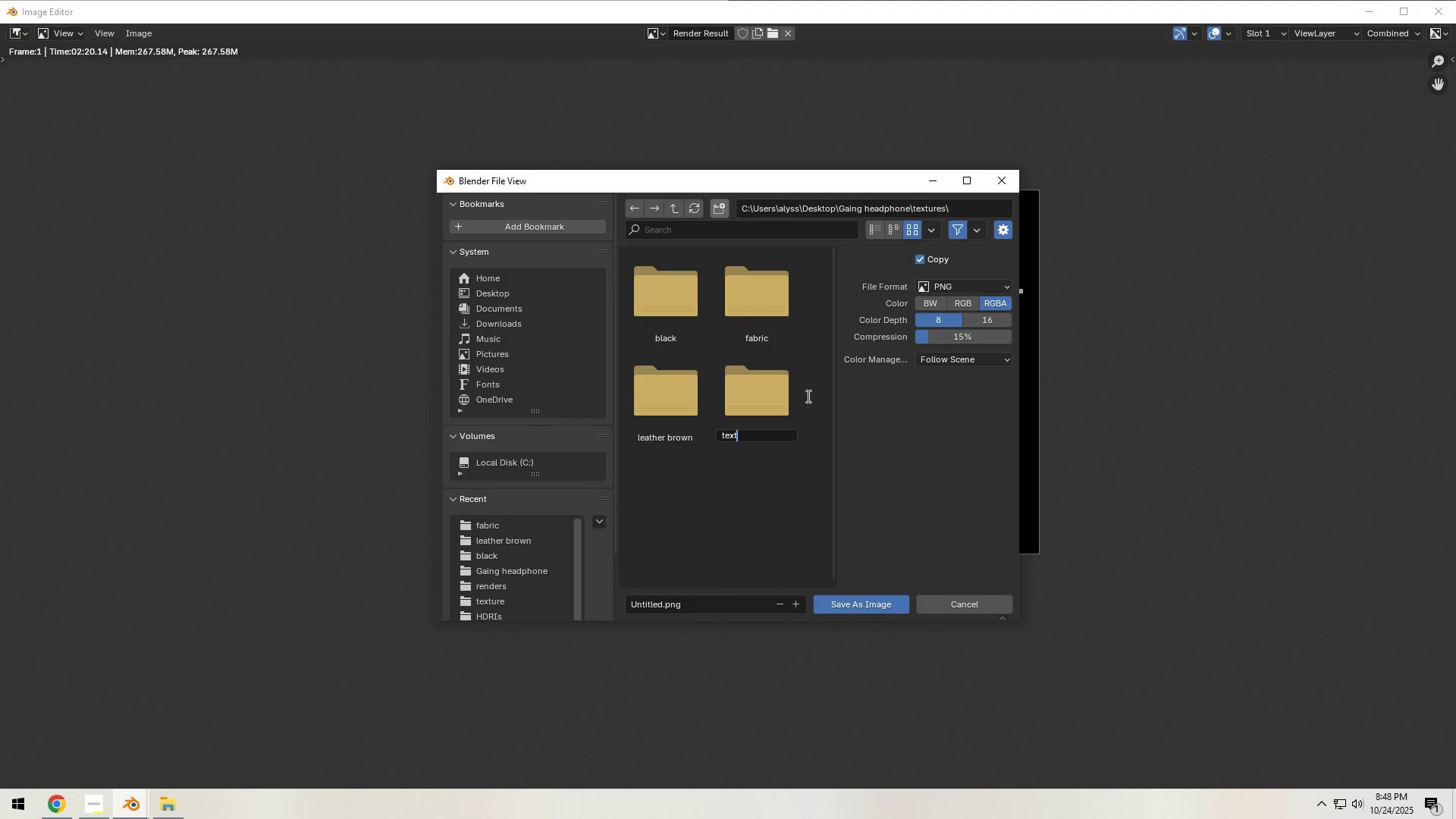 
double_click([761, 402])
 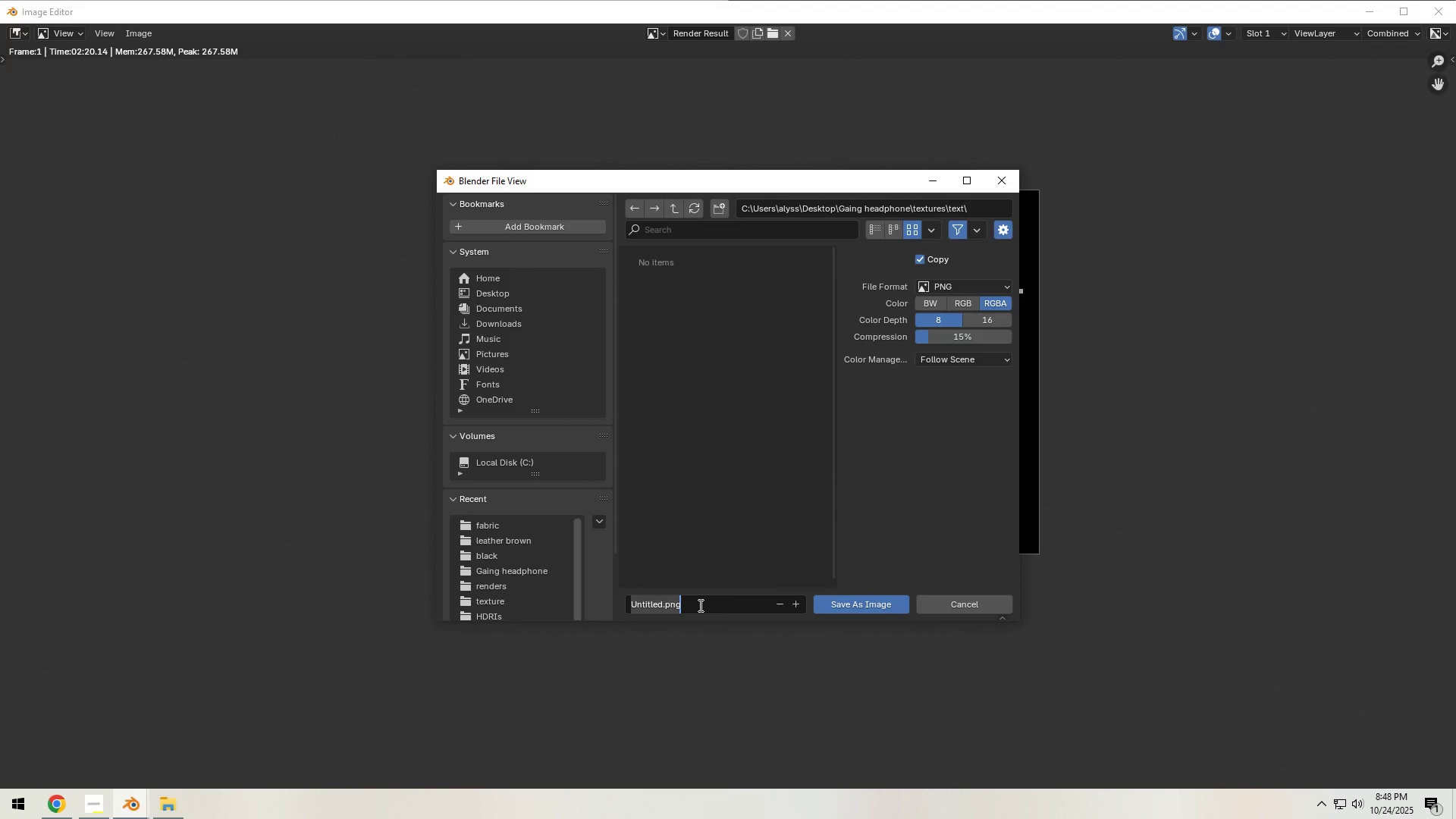 
type(lg)
key(Backspace)
type(ogos)
 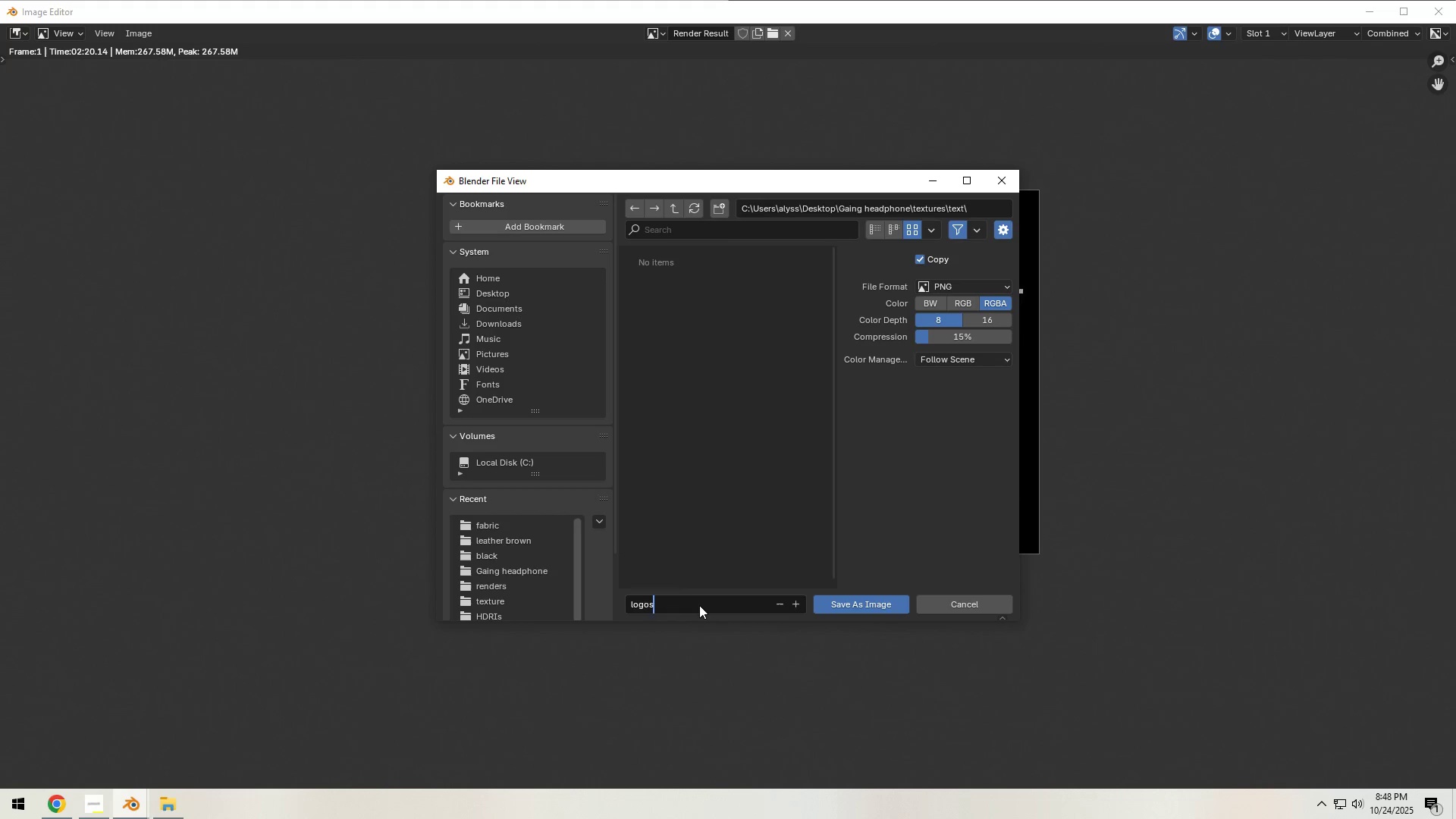 
key(Enter)
 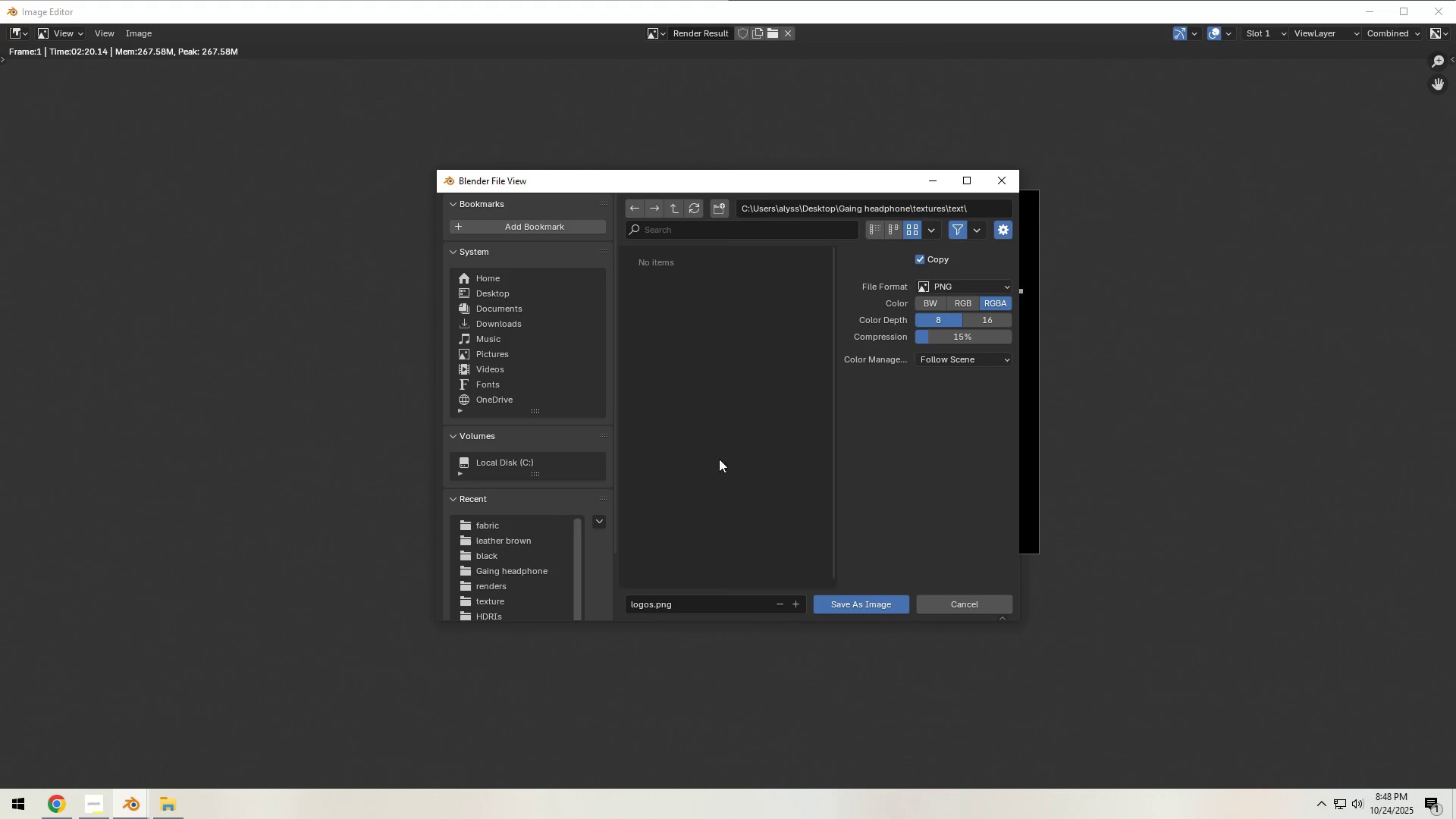 
left_click([962, 309])
 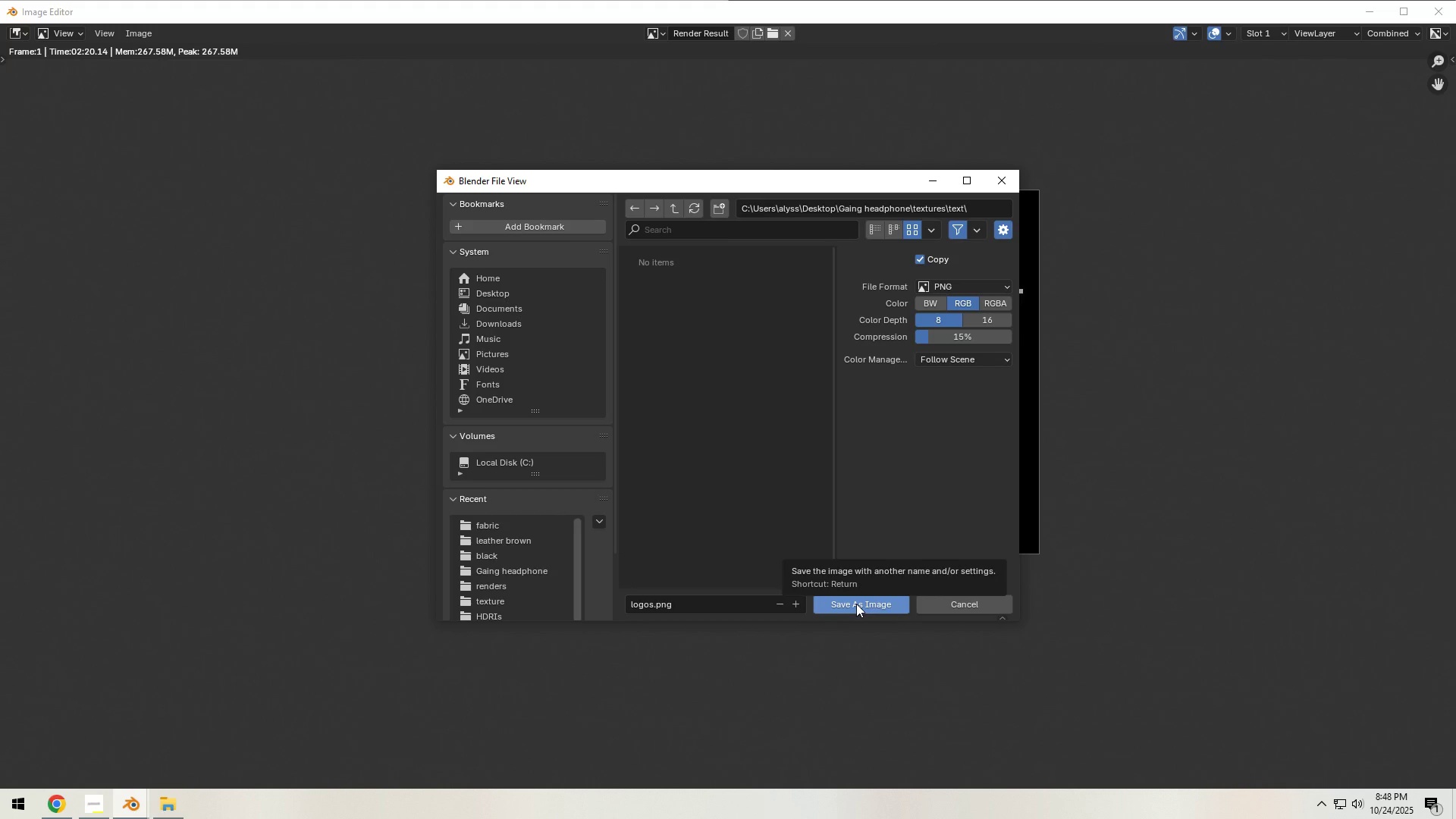 
left_click([856, 604])
 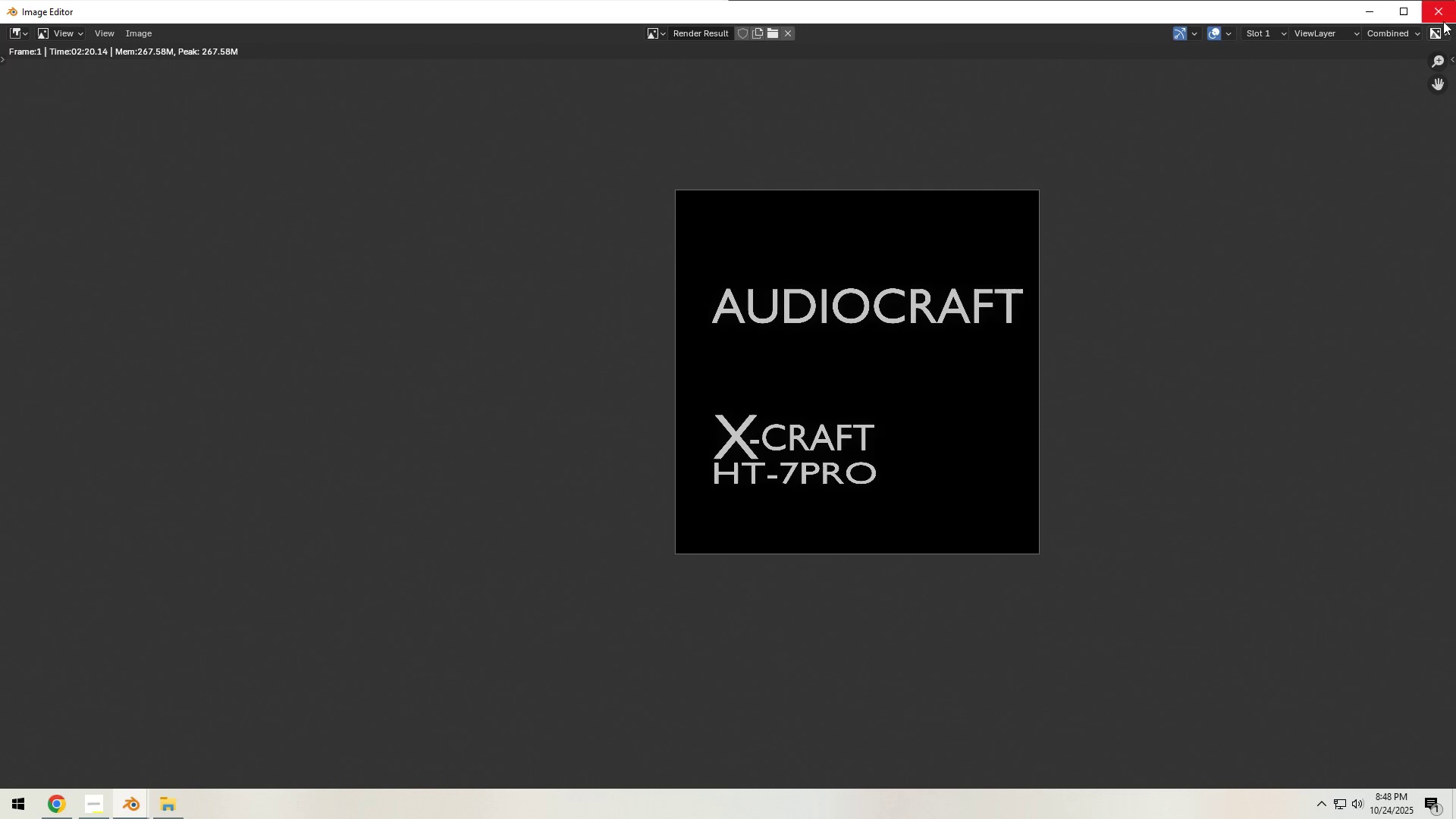 
left_click([1442, 17])
 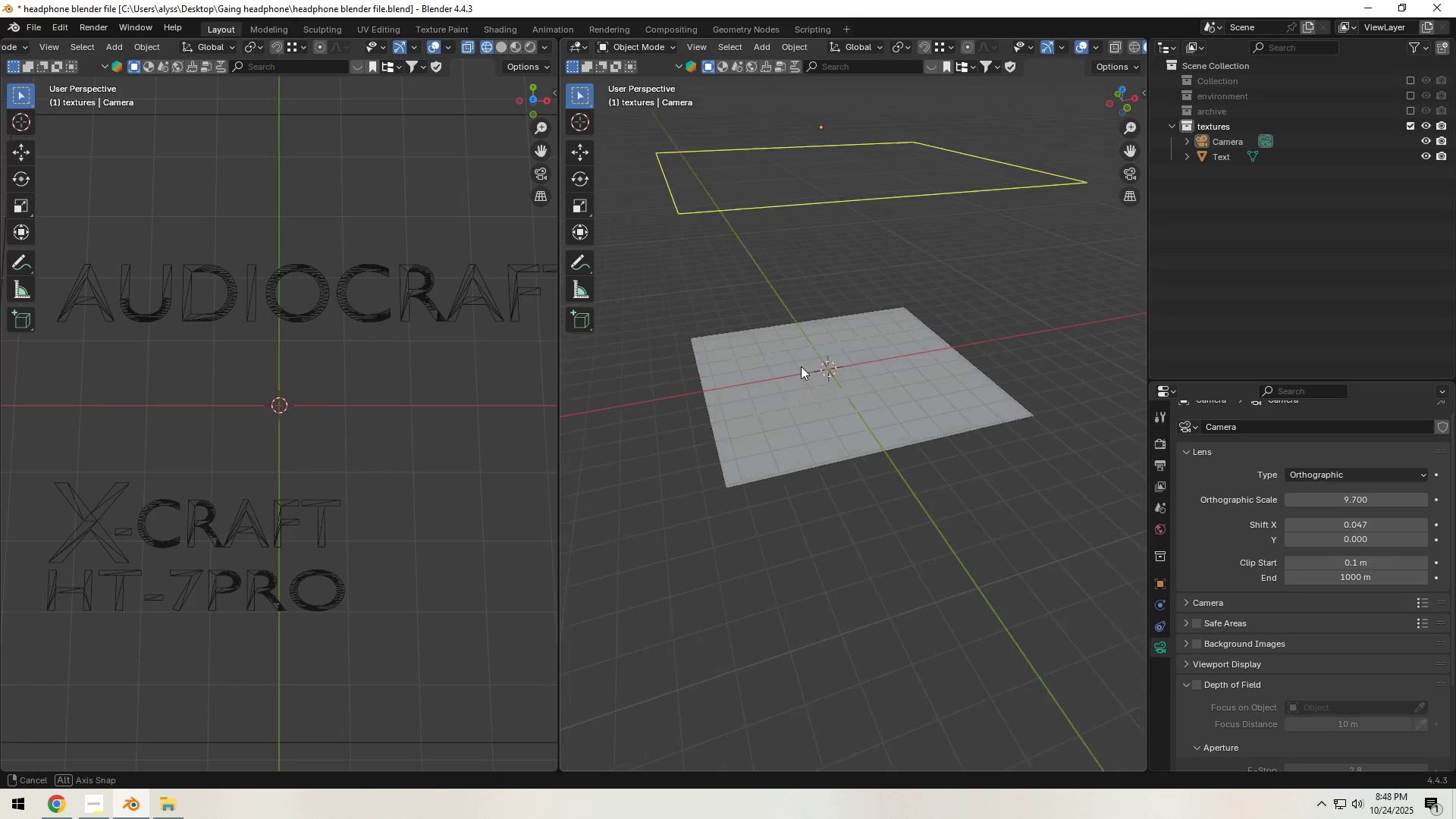 
wait(5.12)
 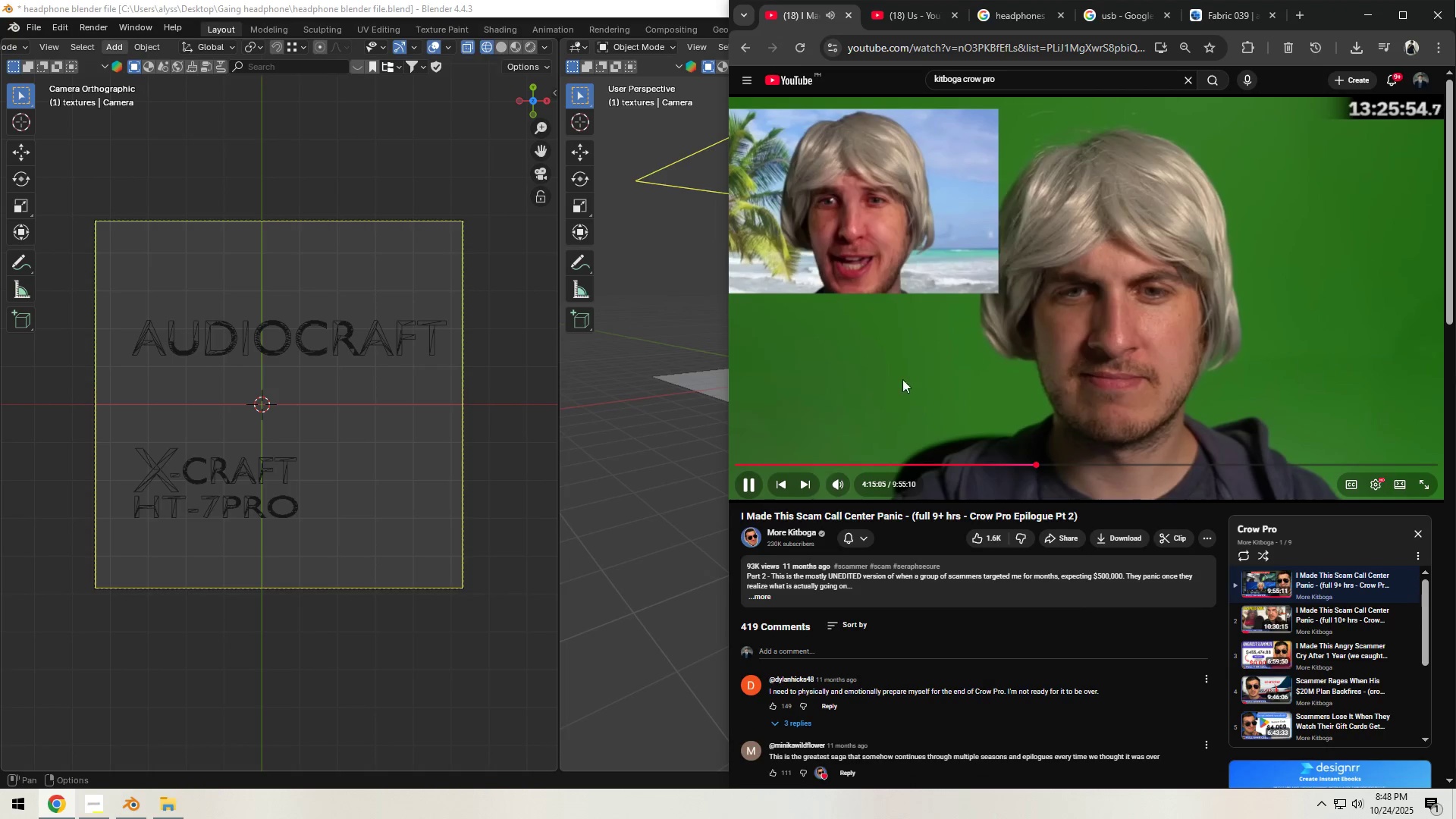 
scroll: coordinate [819, 331], scroll_direction: down, amount: 4.0
 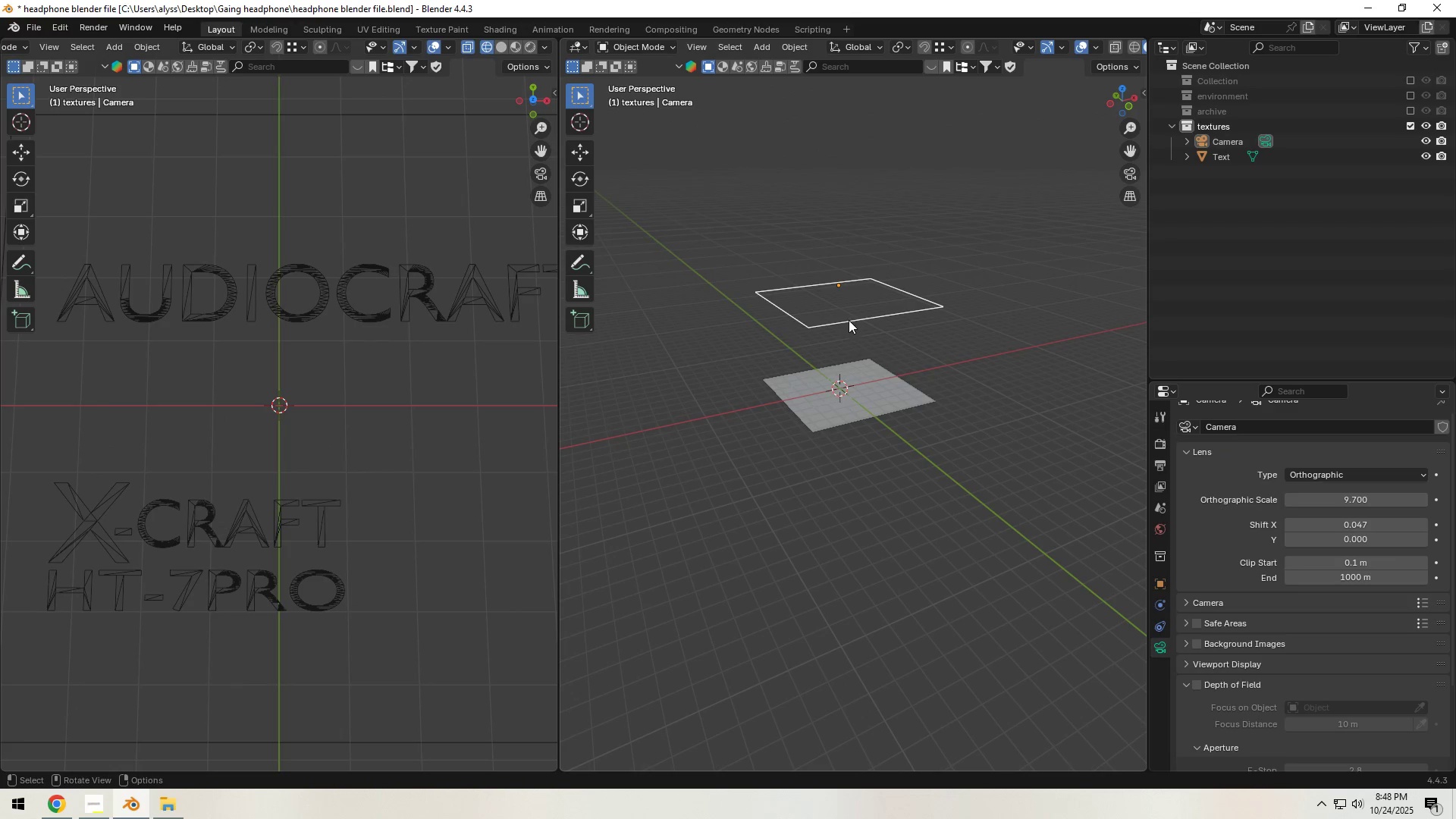 
left_click([849, 320])
 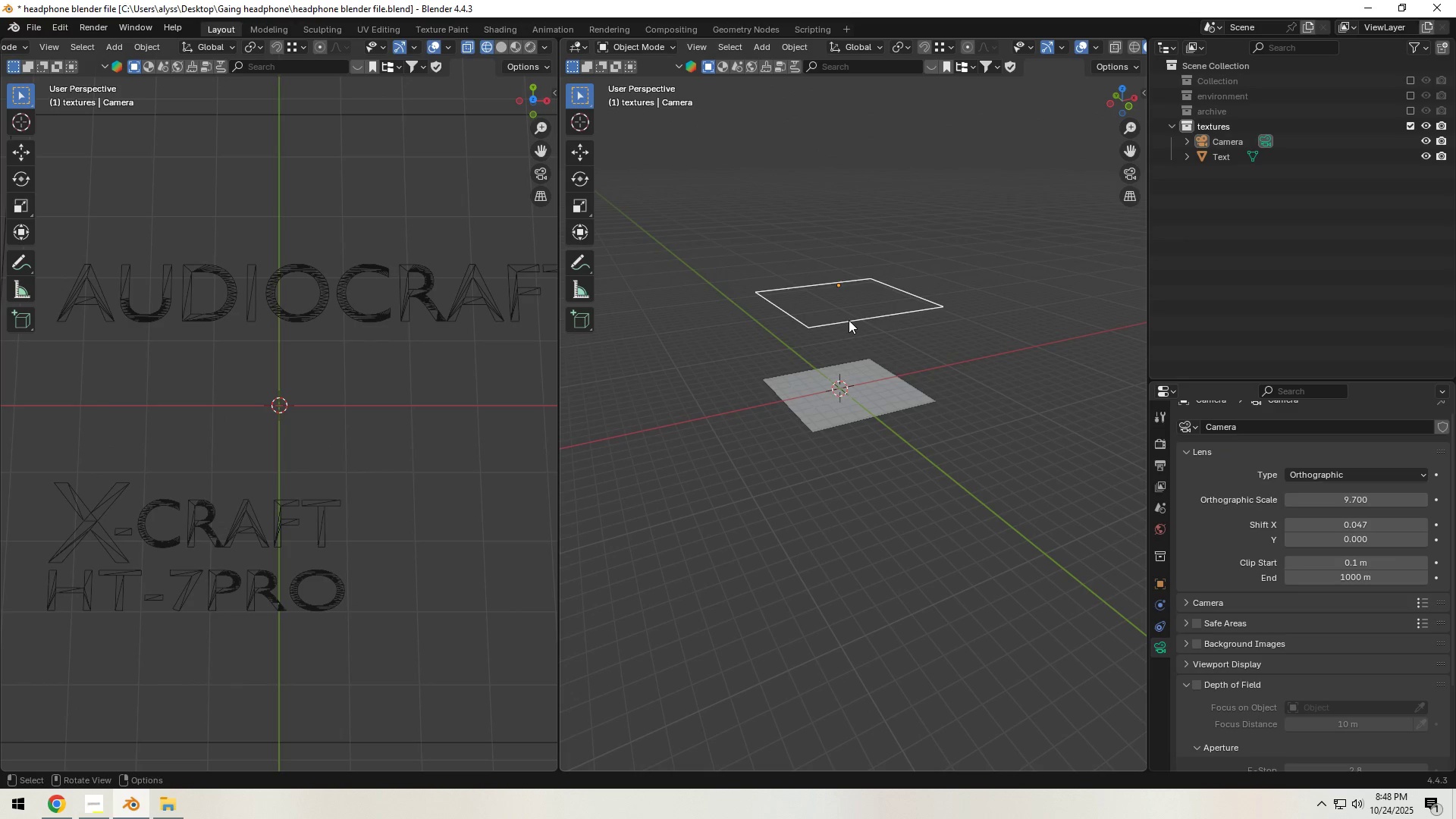 
key(X)
 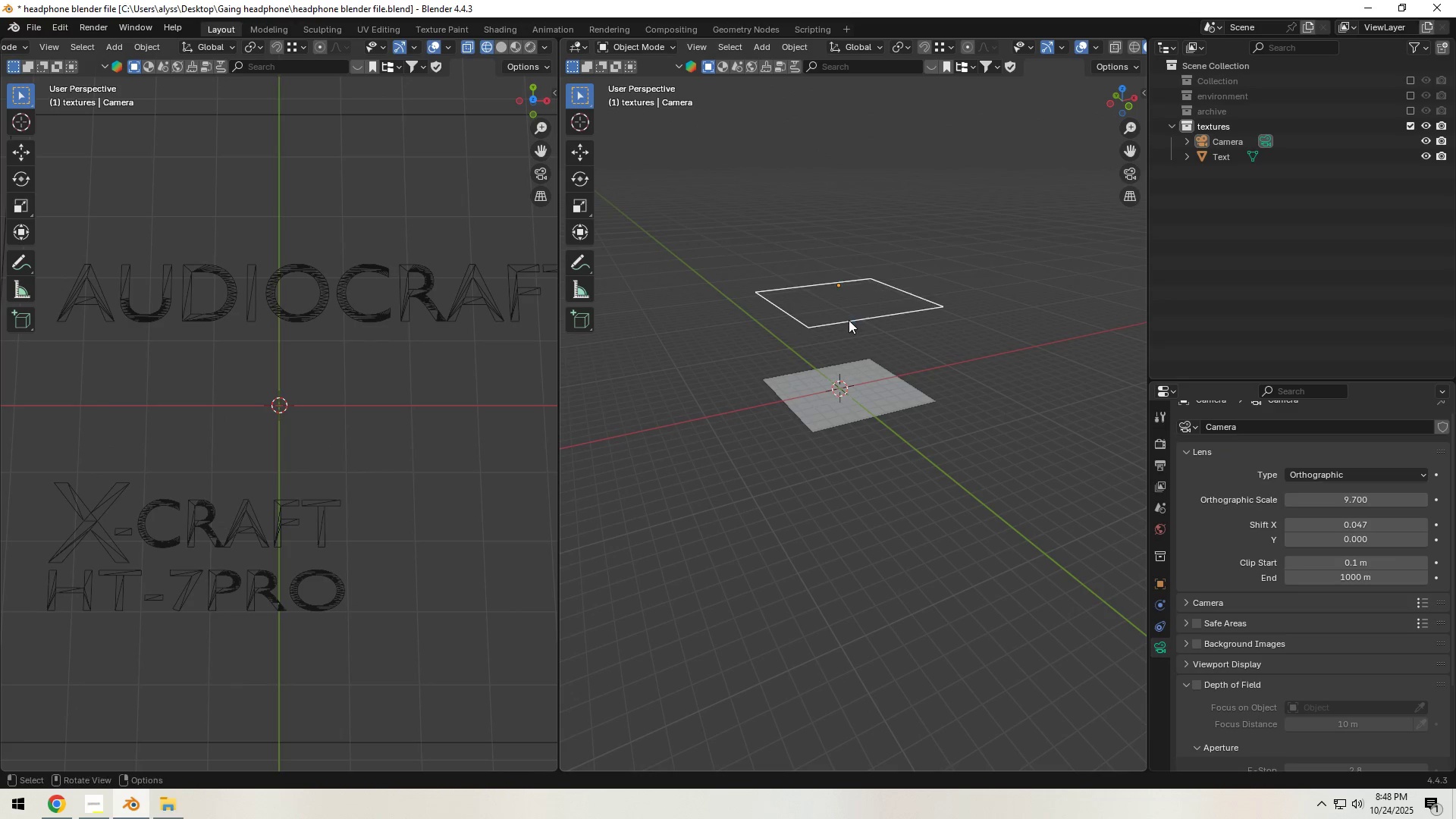 
left_click([849, 320])
 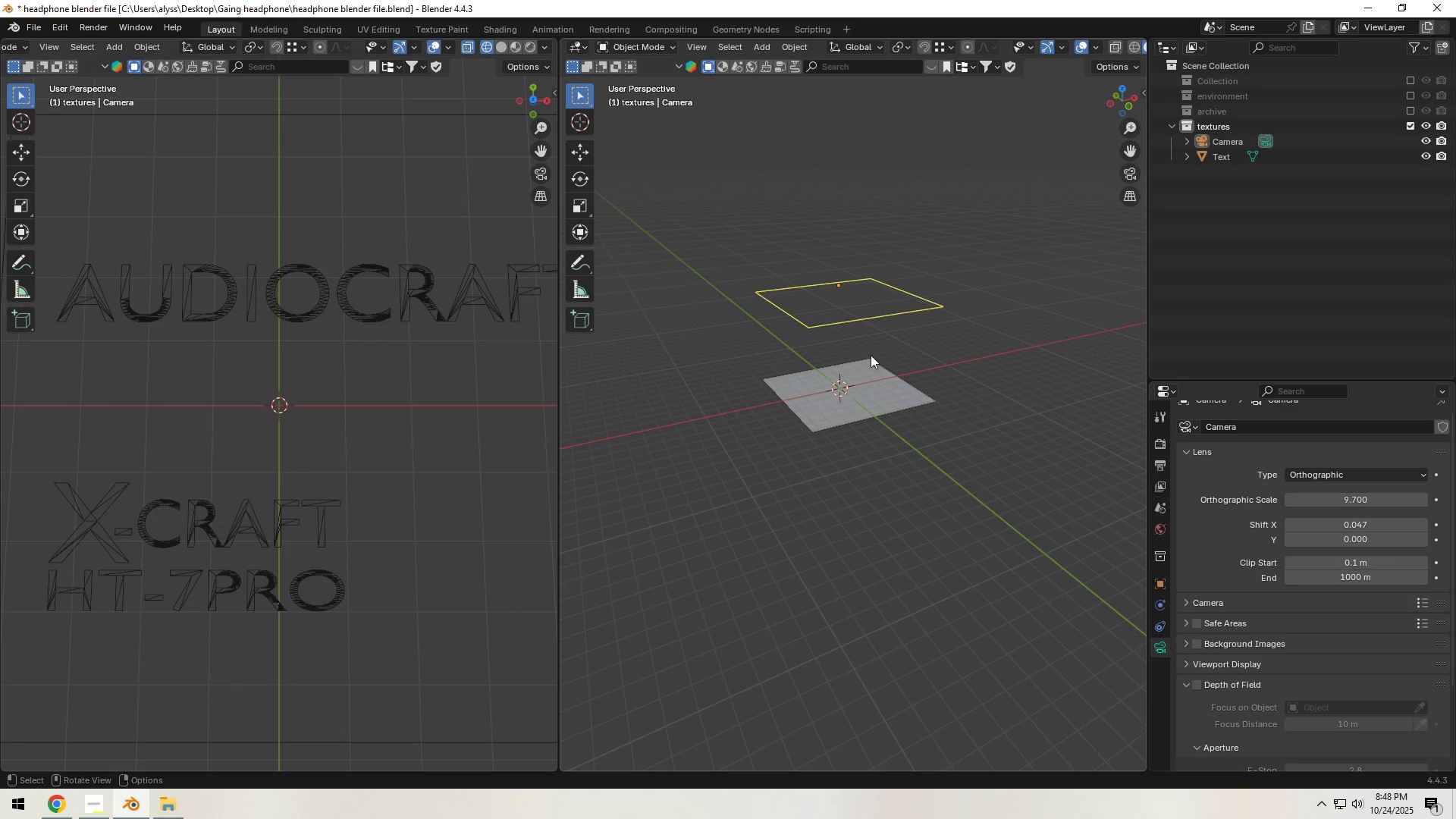 
left_click([860, 317])
 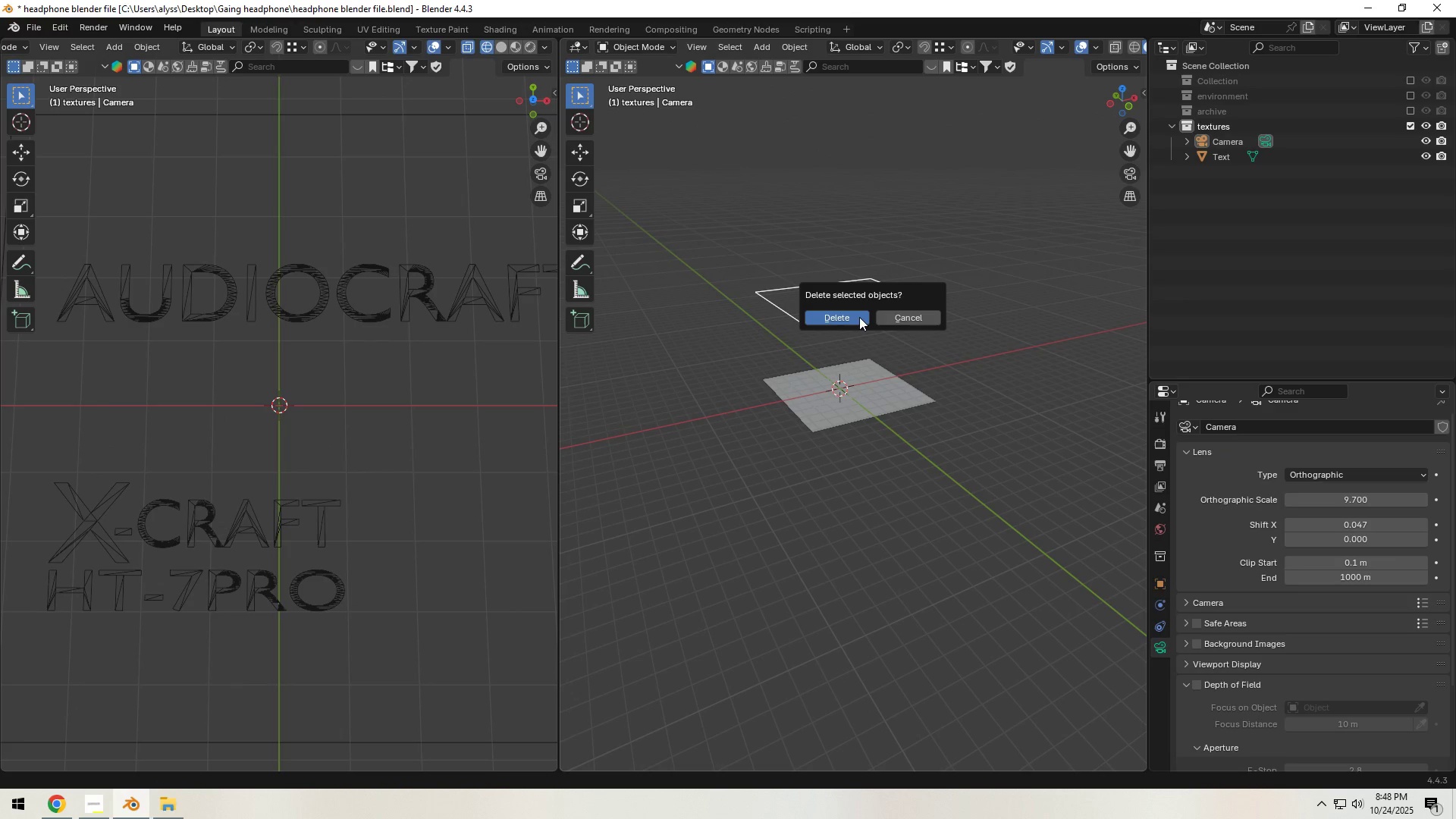 
key(X)
 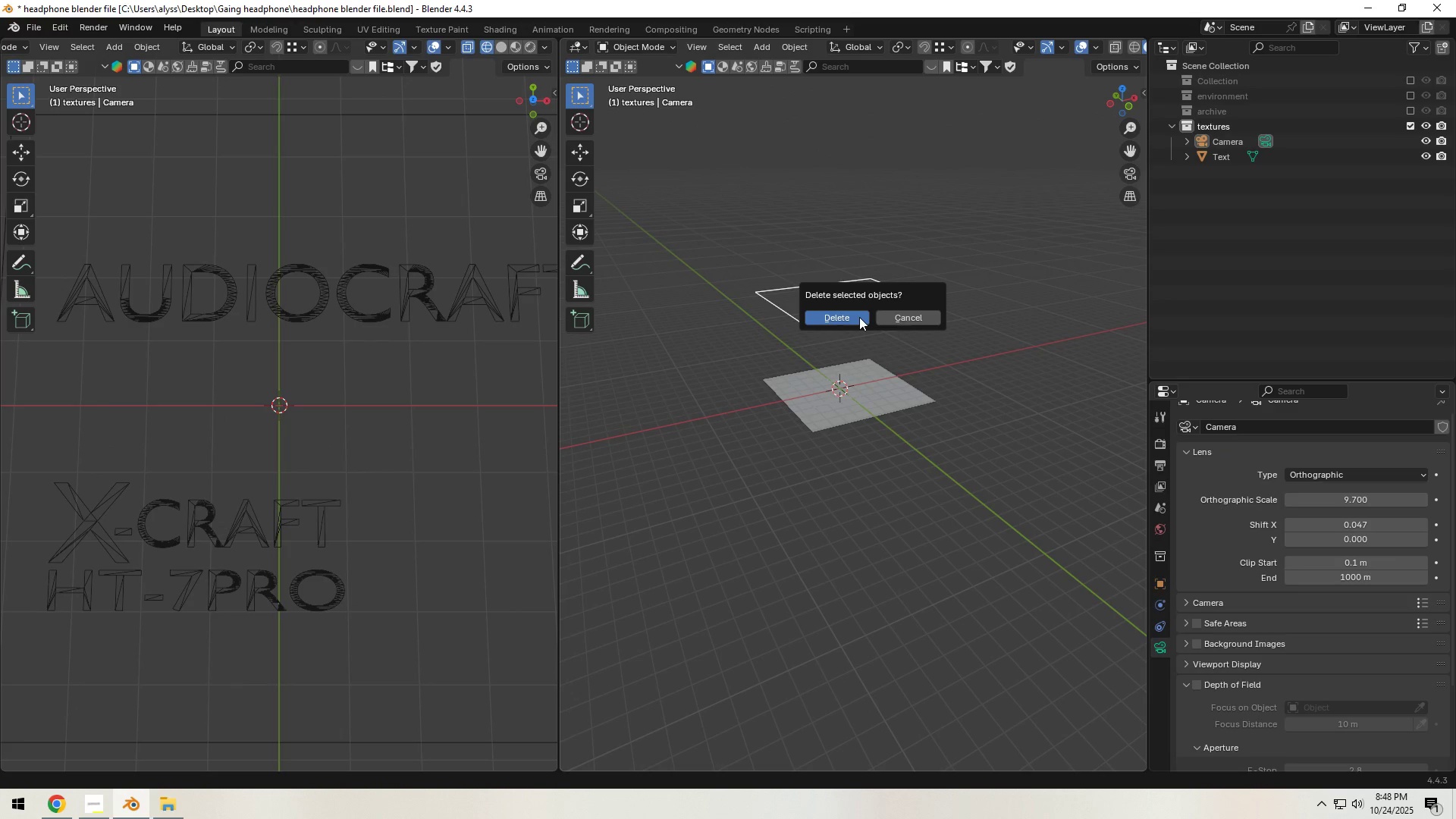 
left_click([859, 317])
 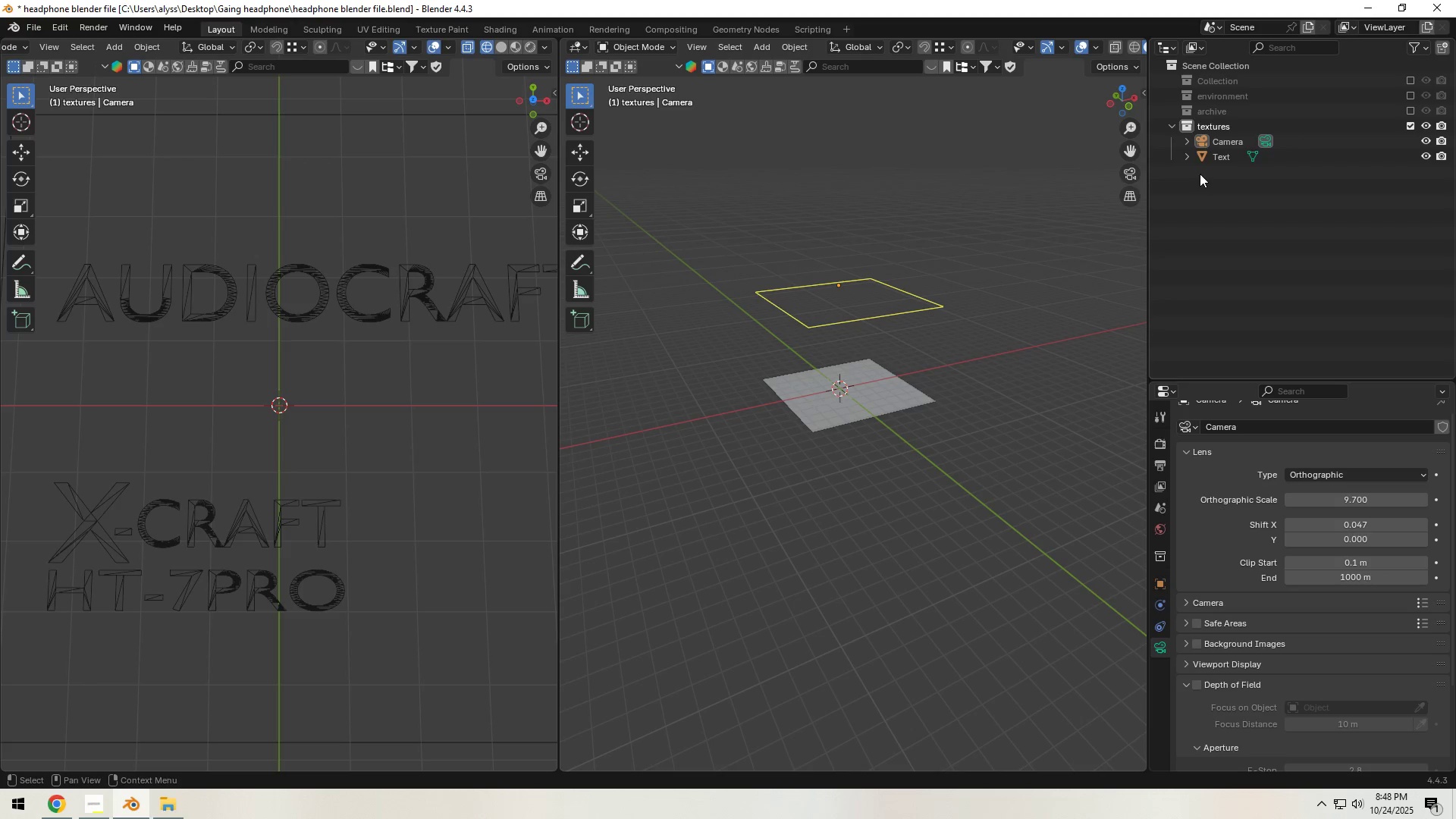 
left_click([1213, 156])
 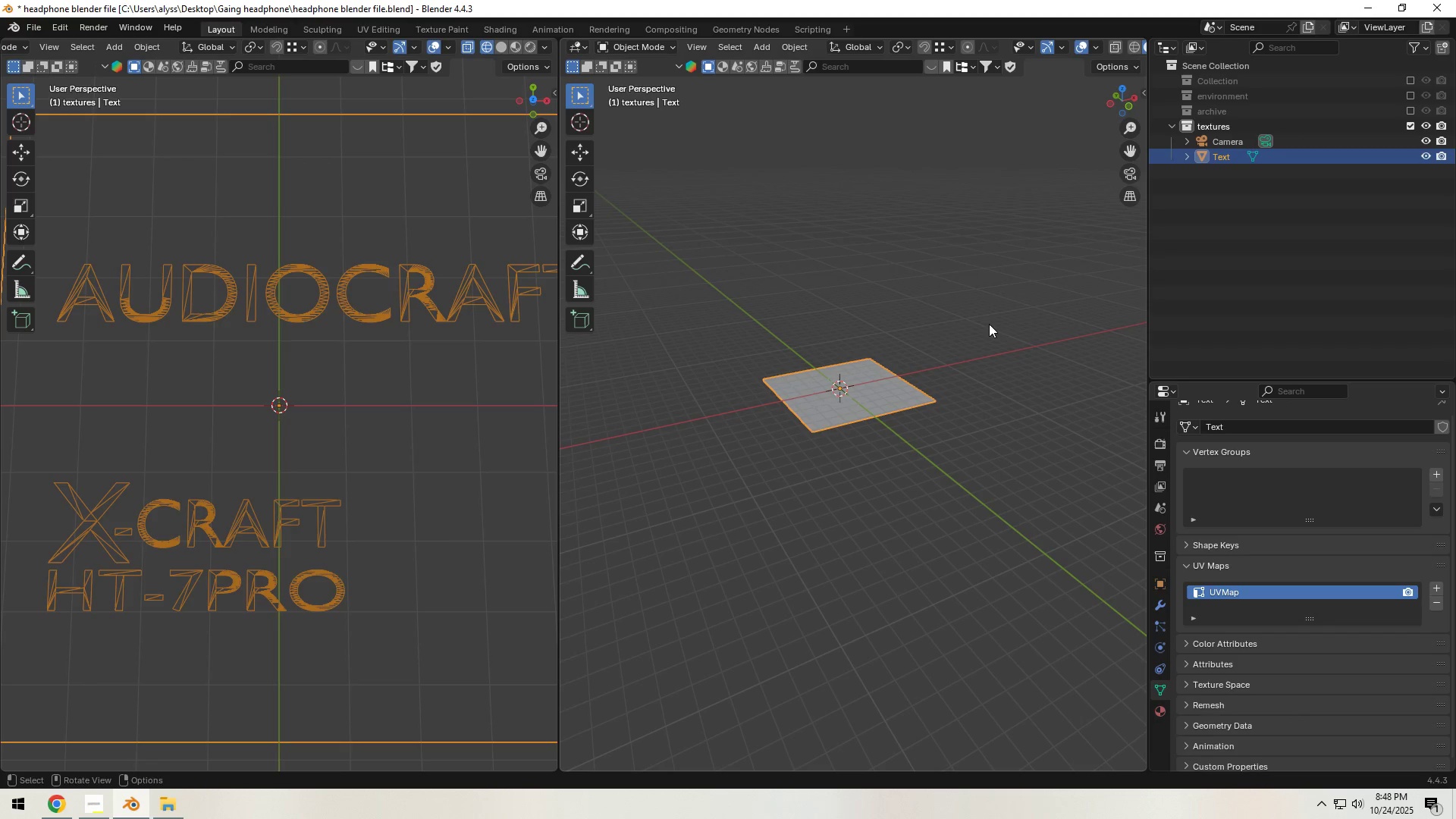 
key(X)
 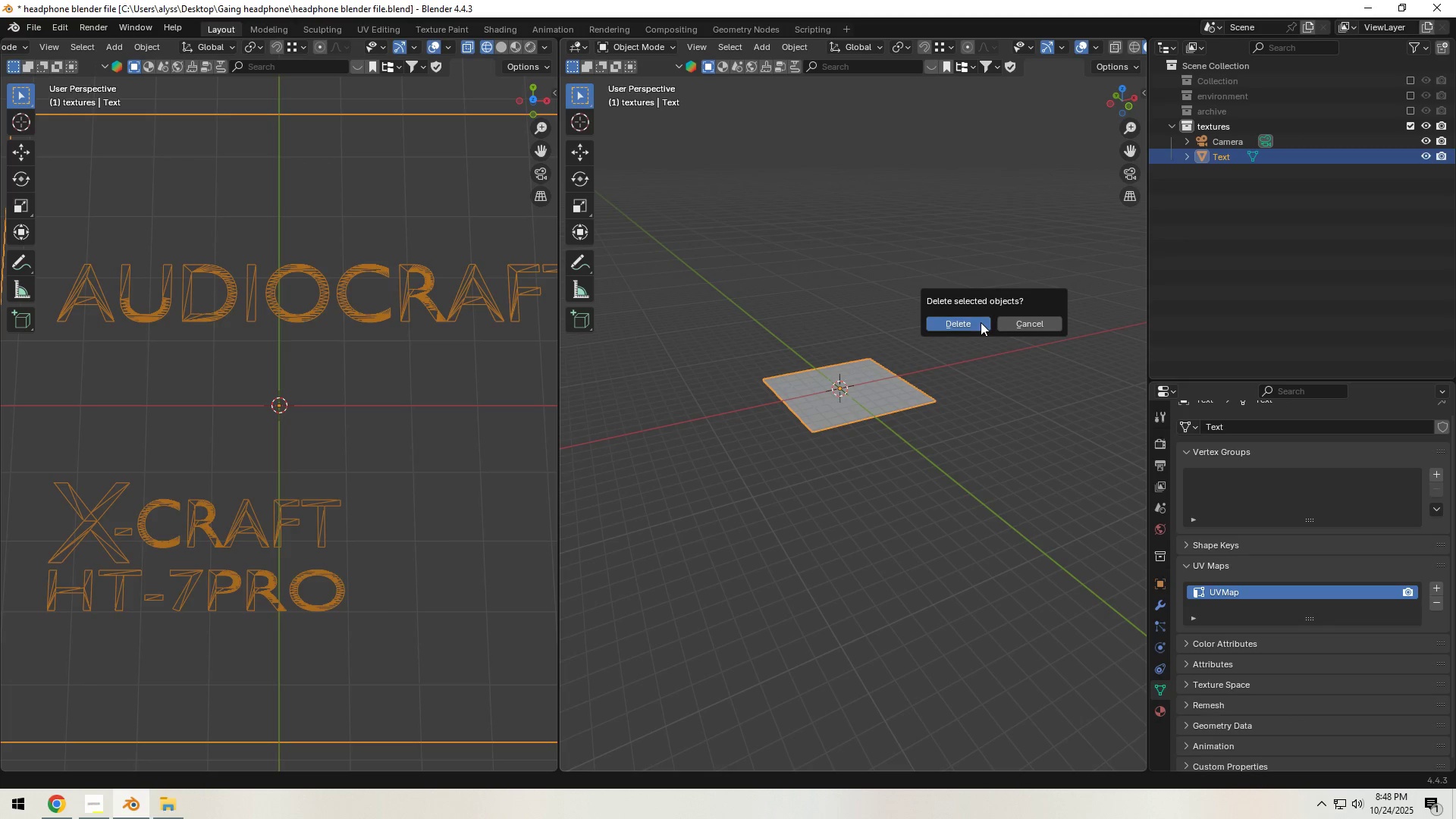 
left_click([981, 322])
 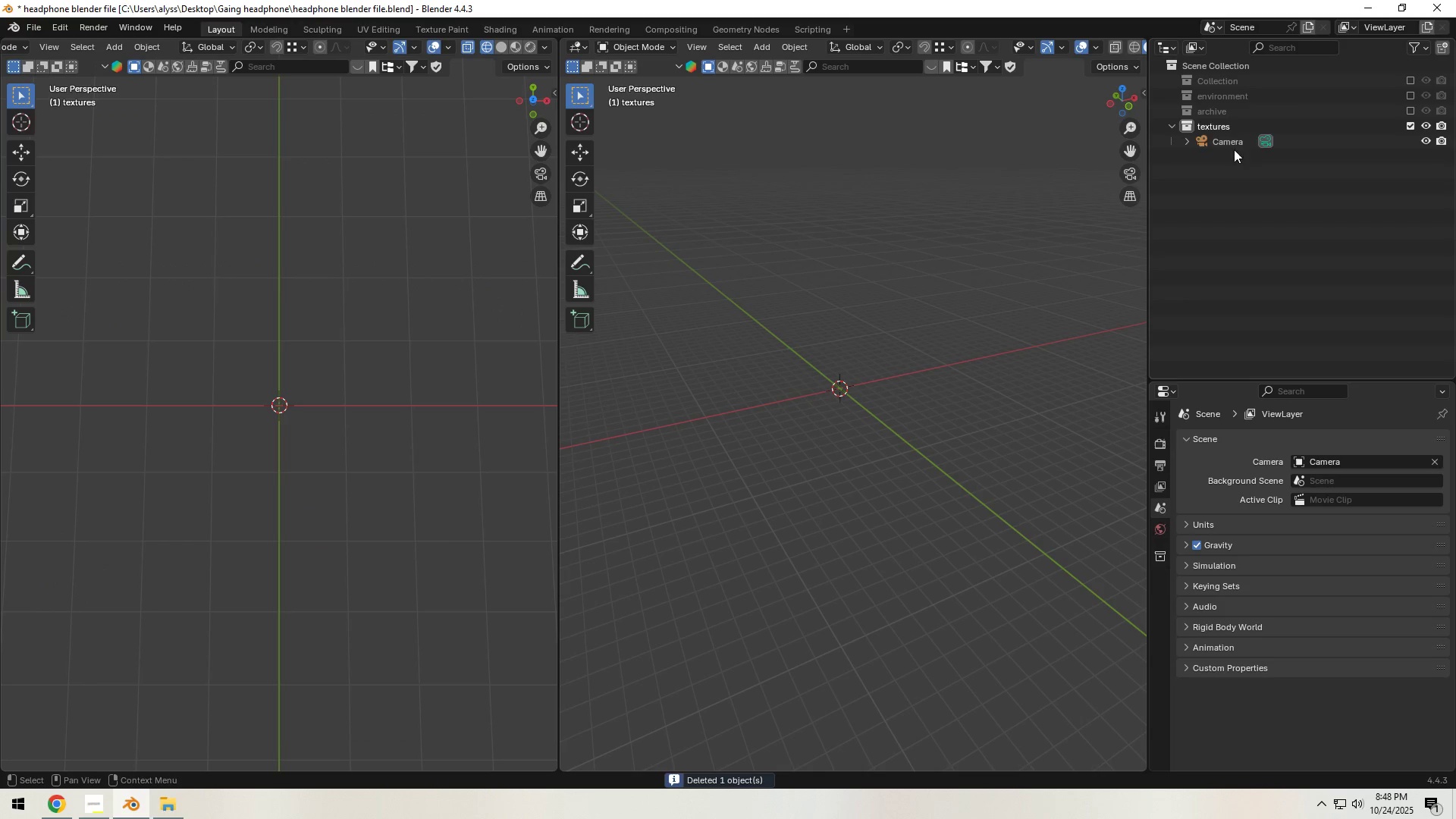 
left_click([1231, 140])
 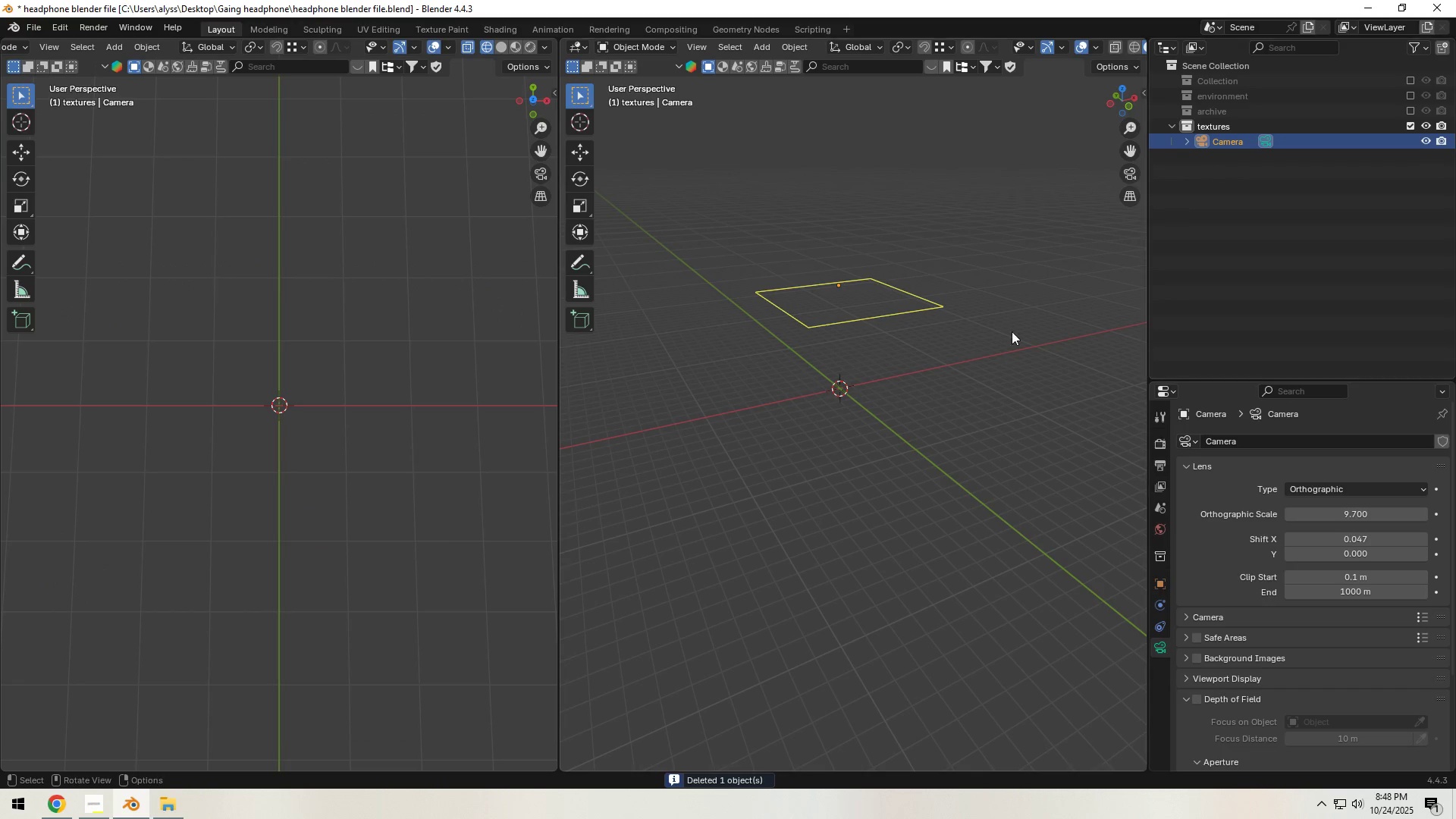 
key(X)
 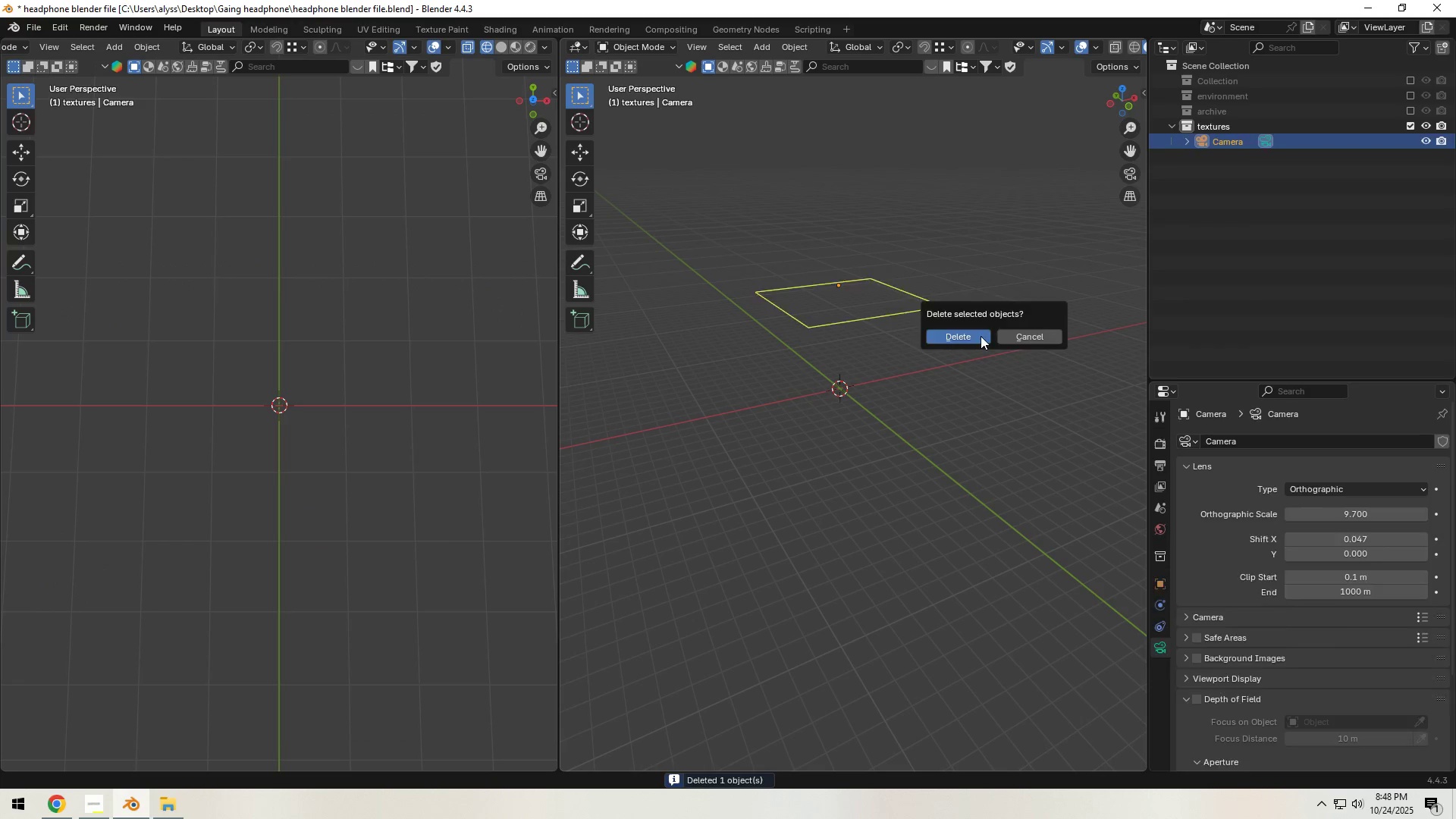 
left_click([981, 336])
 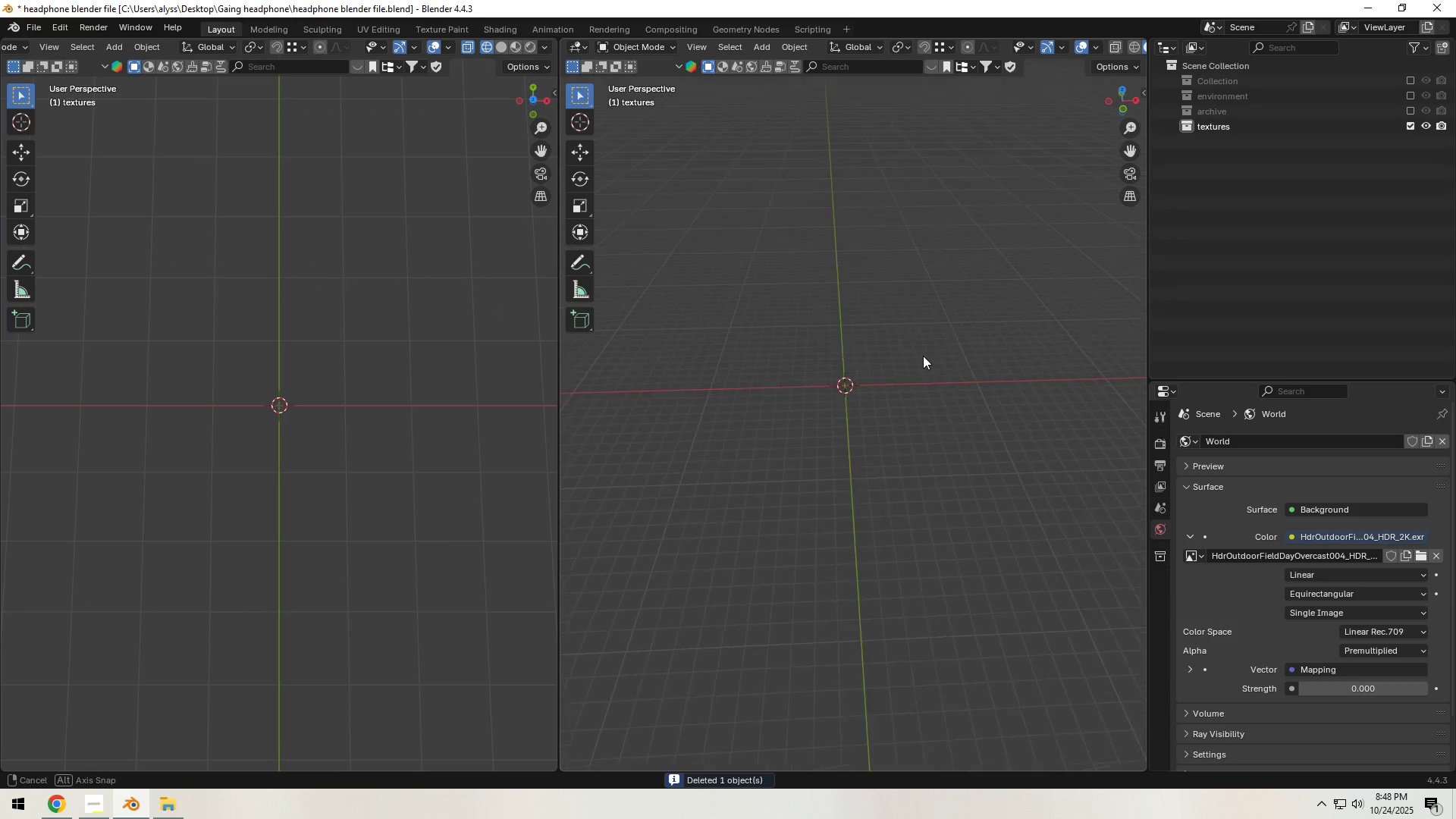 
key(Control+S)
 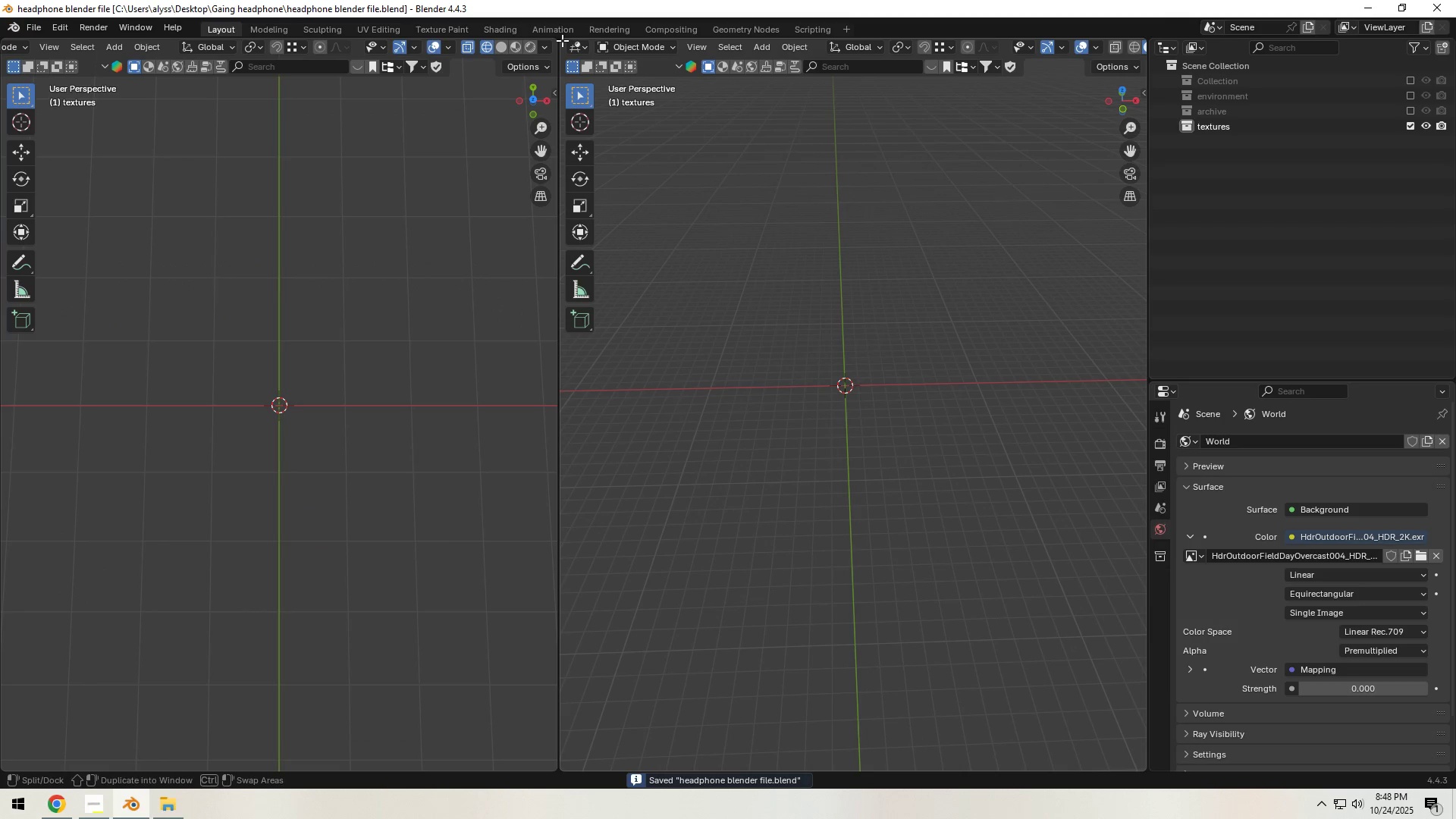 
left_click([576, 52])
 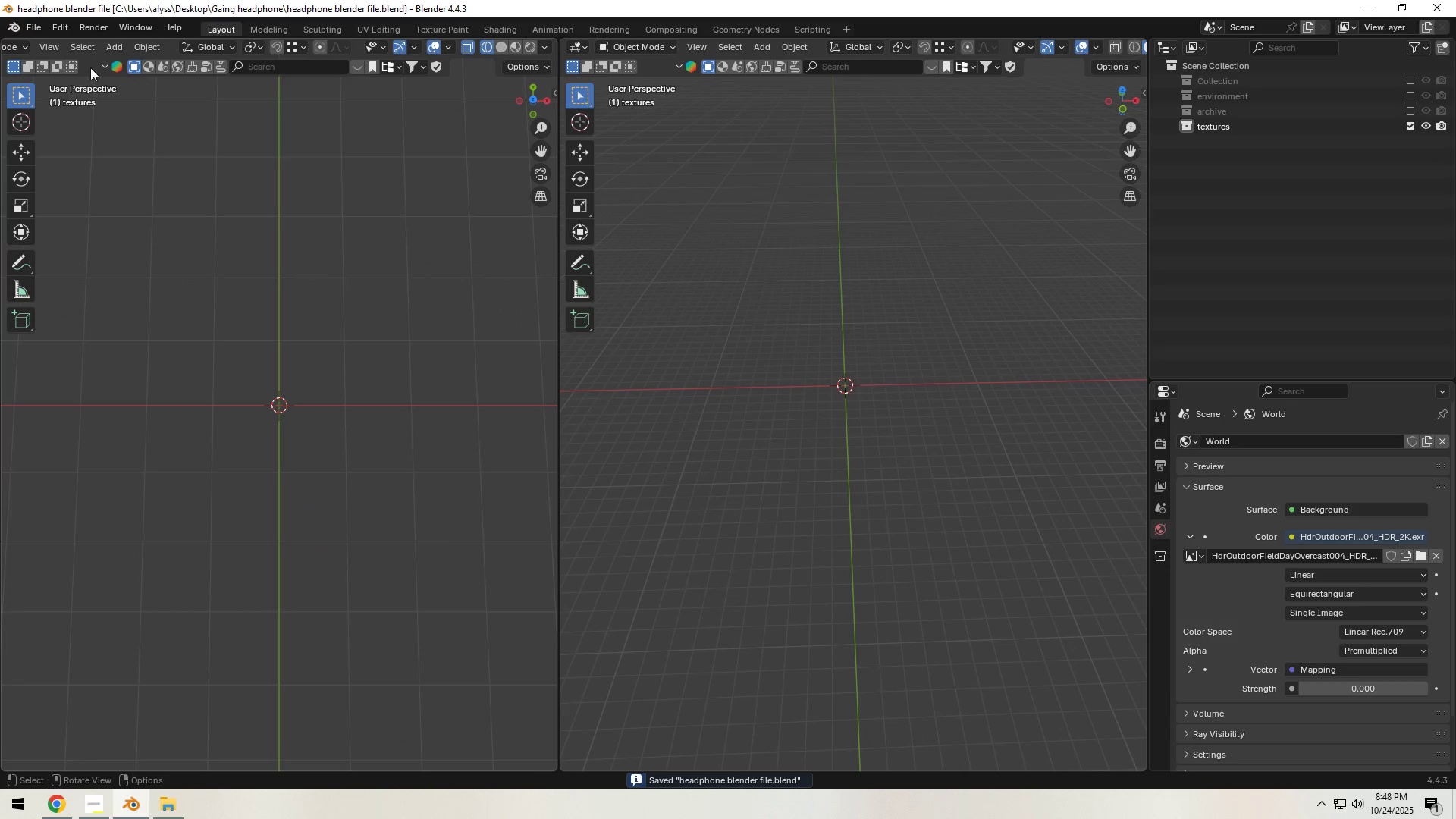 
left_click([27, 27])
 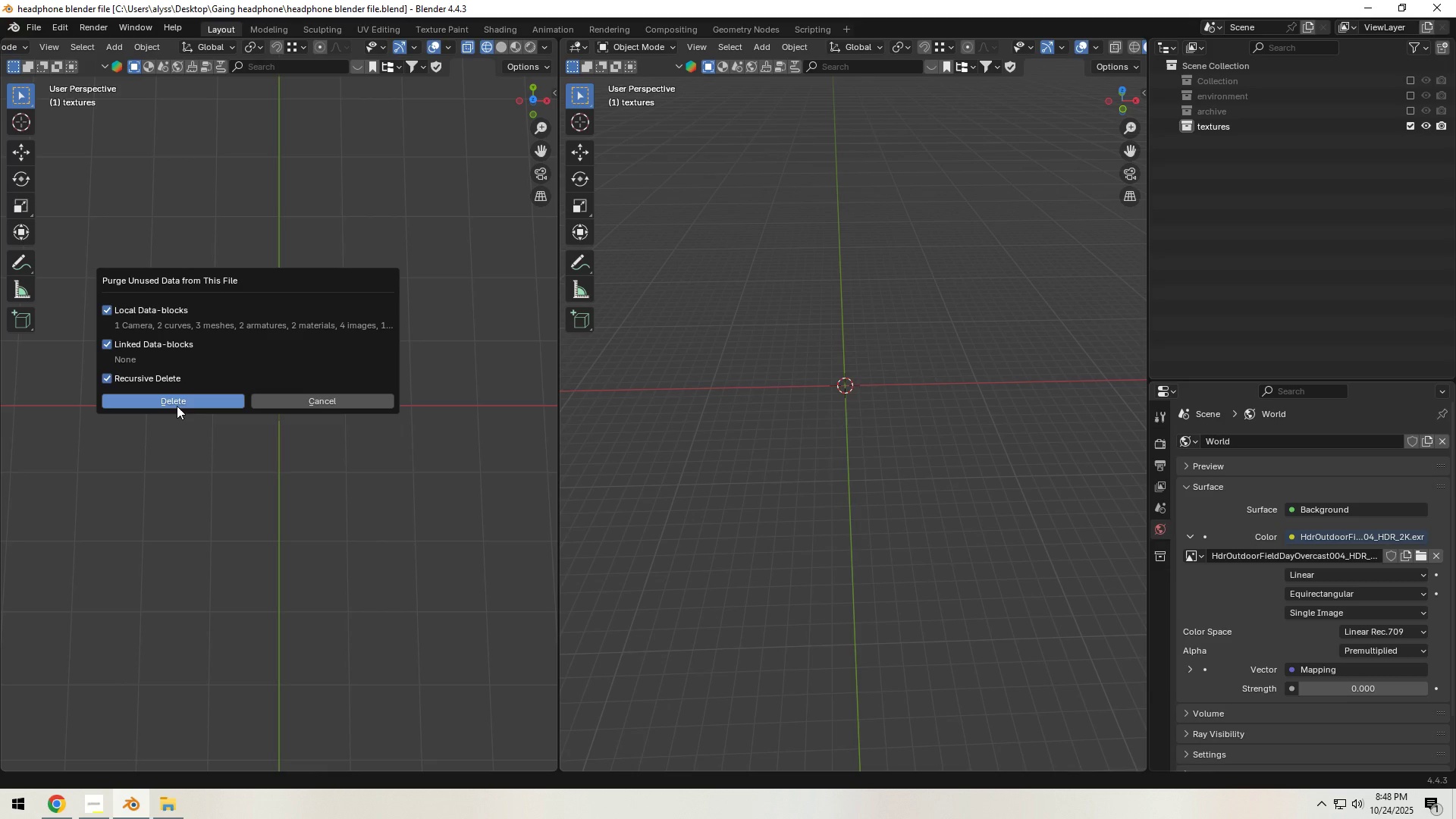 
wait(5.1)
 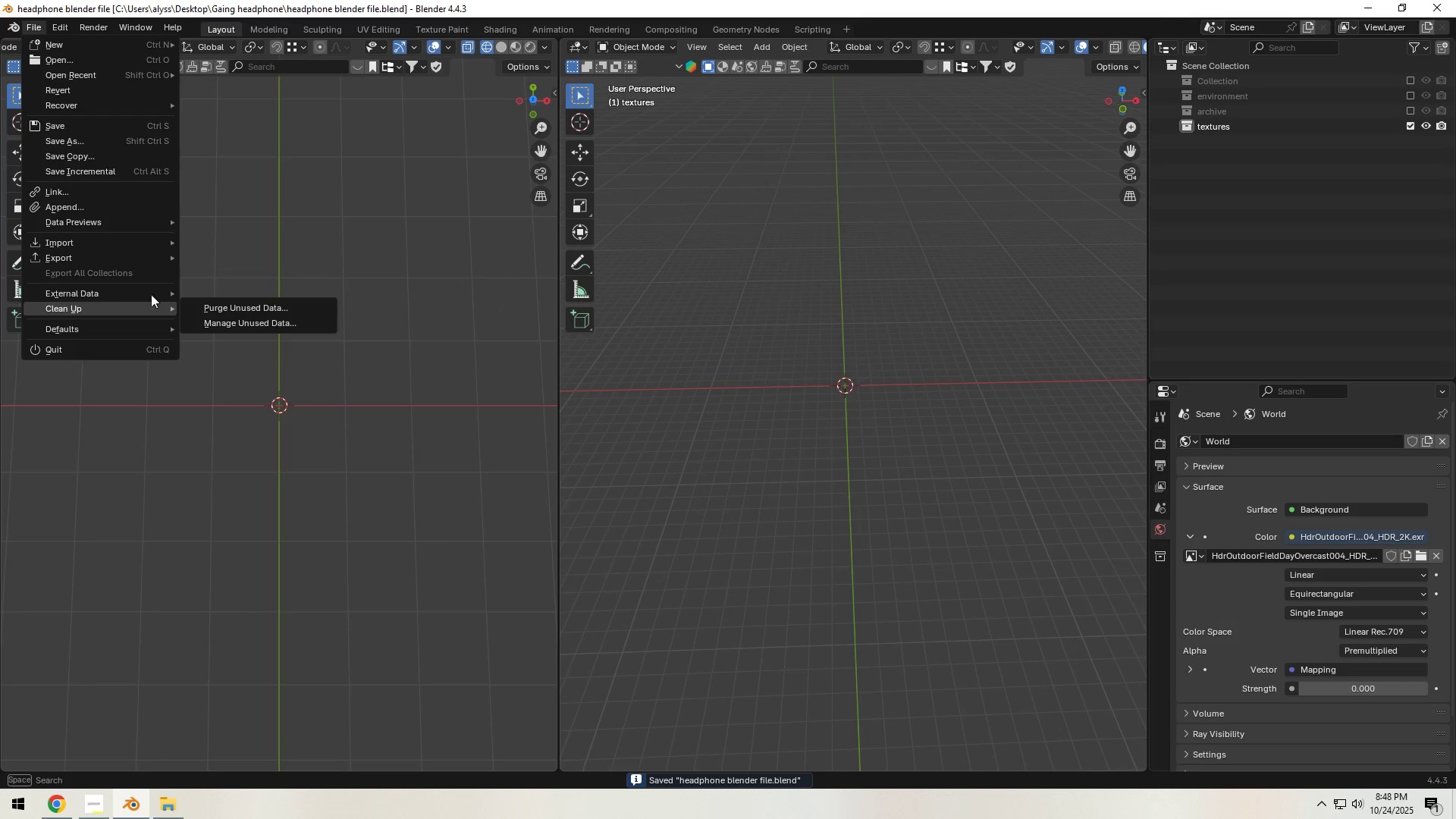 
left_click([177, 406])
 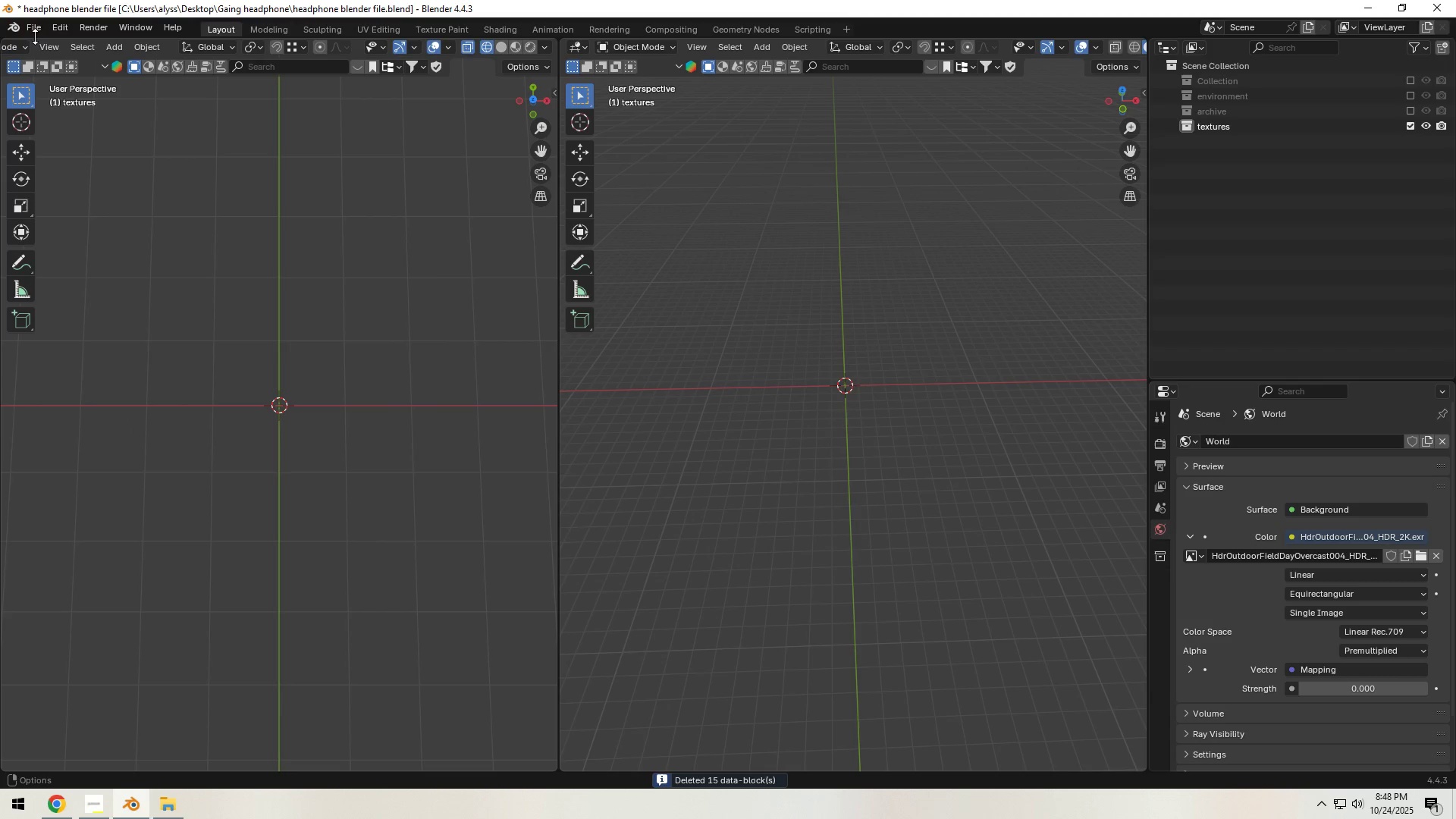 
left_click([33, 31])
 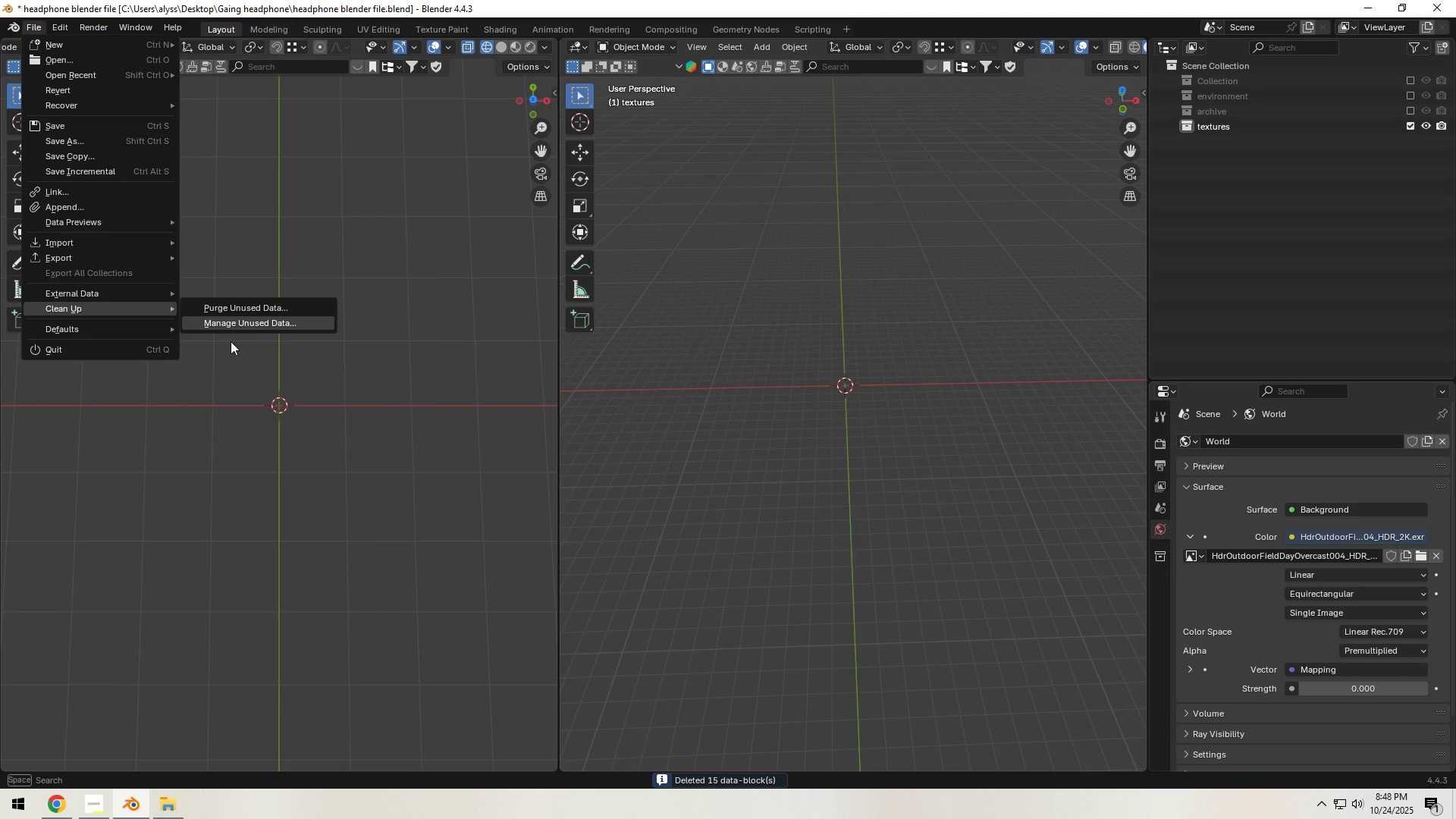 
left_click([245, 304])
 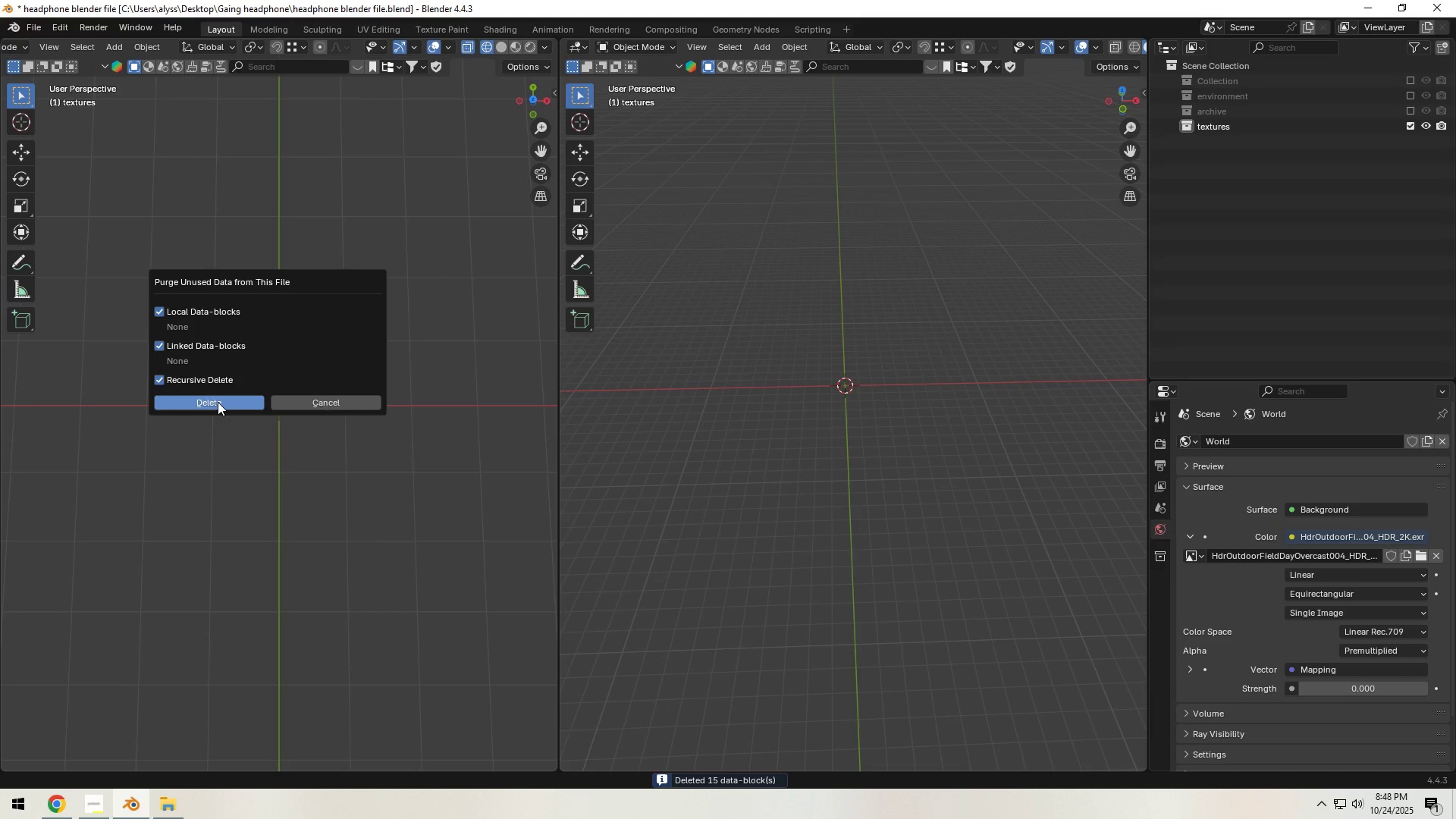 
left_click([218, 402])
 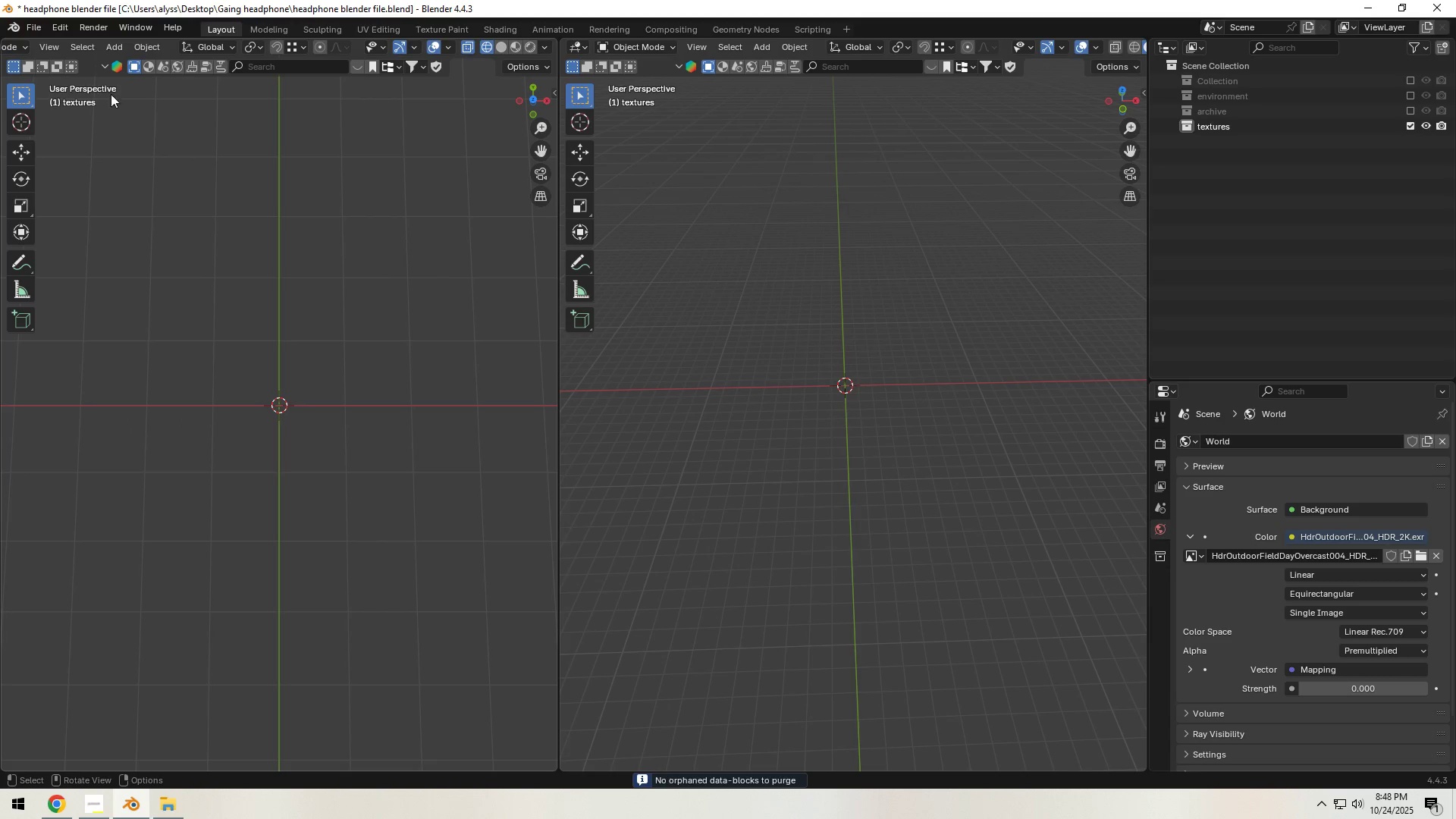 
scroll: coordinate [21, 49], scroll_direction: up, amount: 4.0
 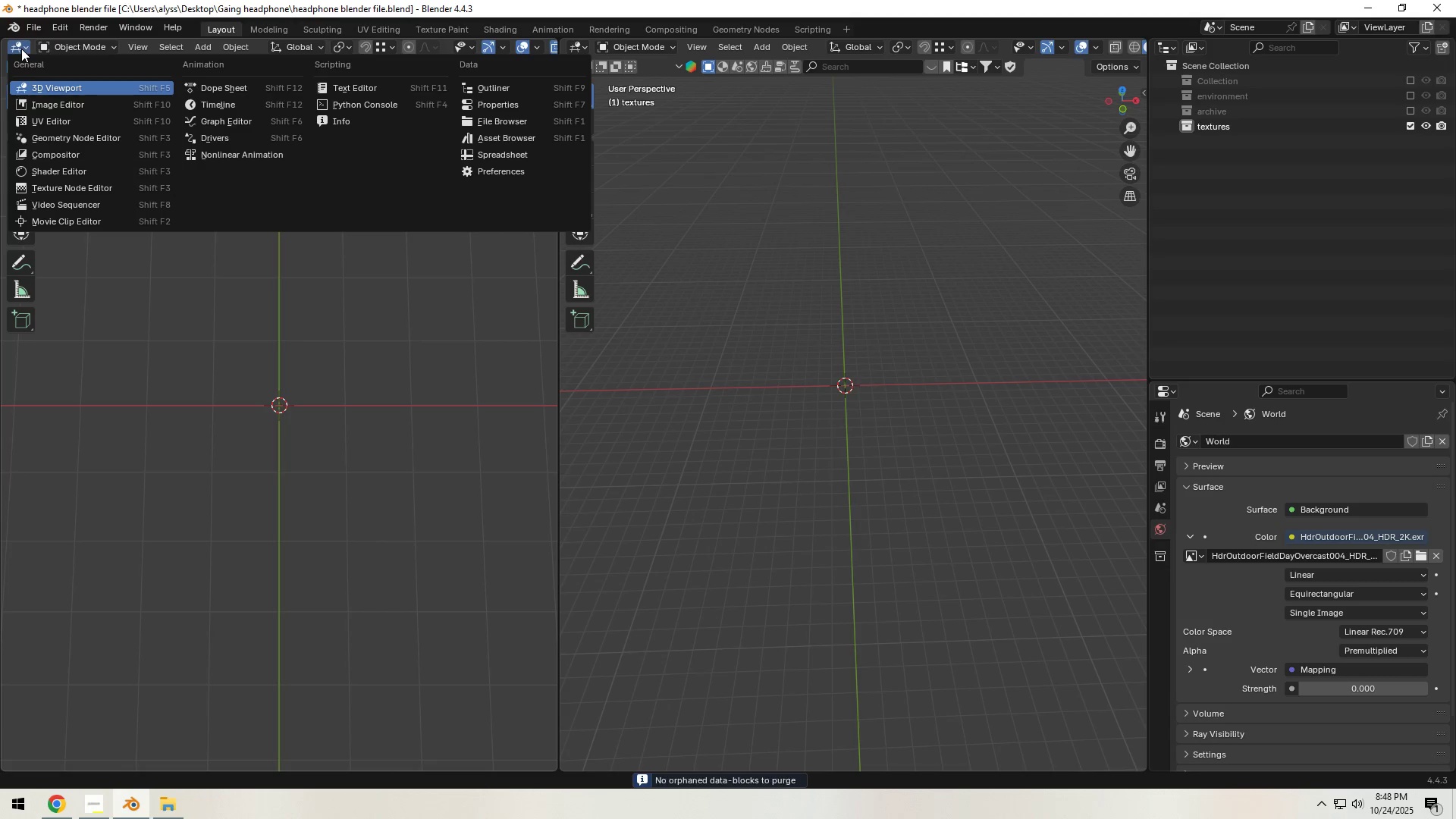 
left_click([21, 49])
 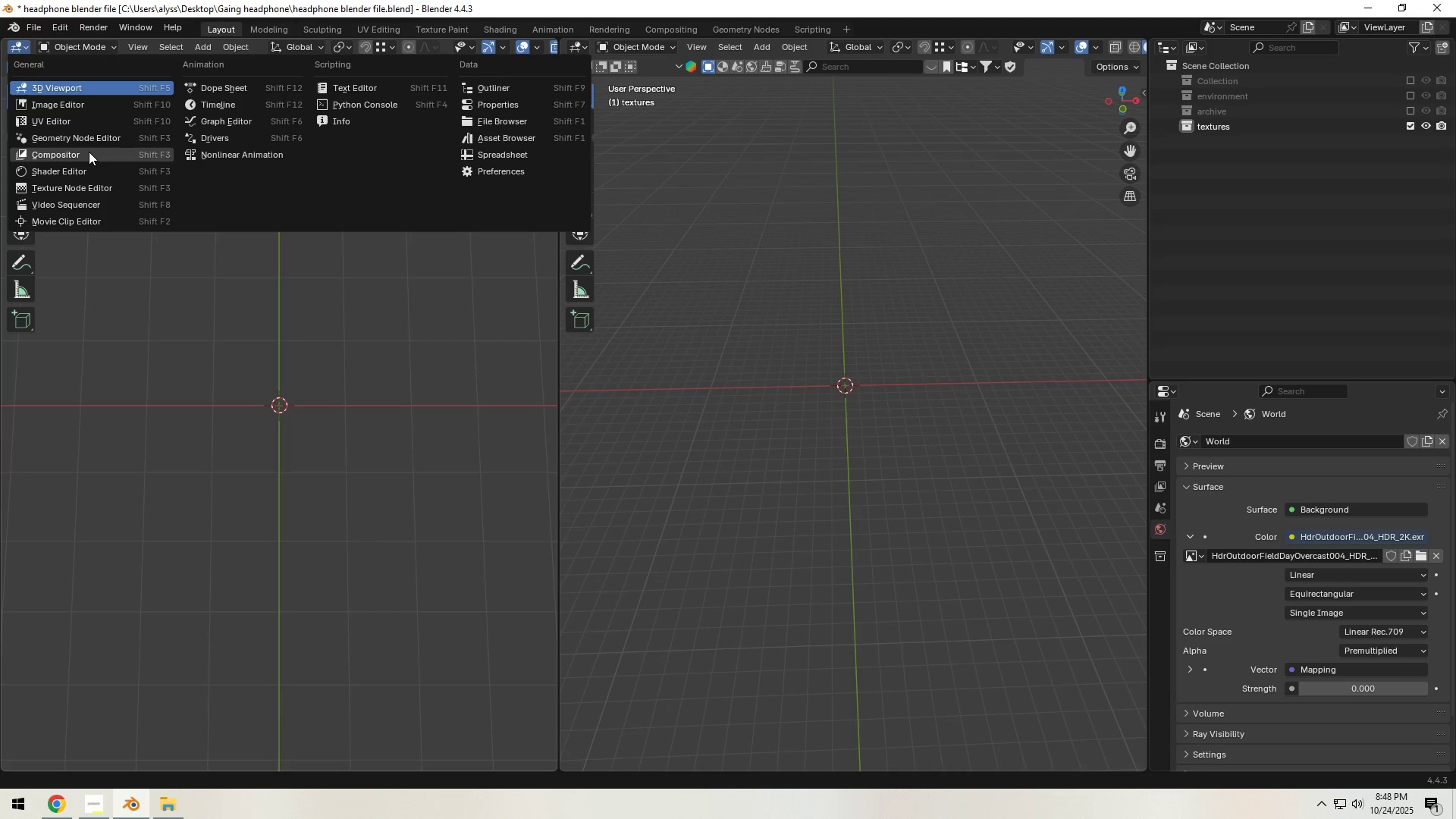 
left_click([93, 166])
 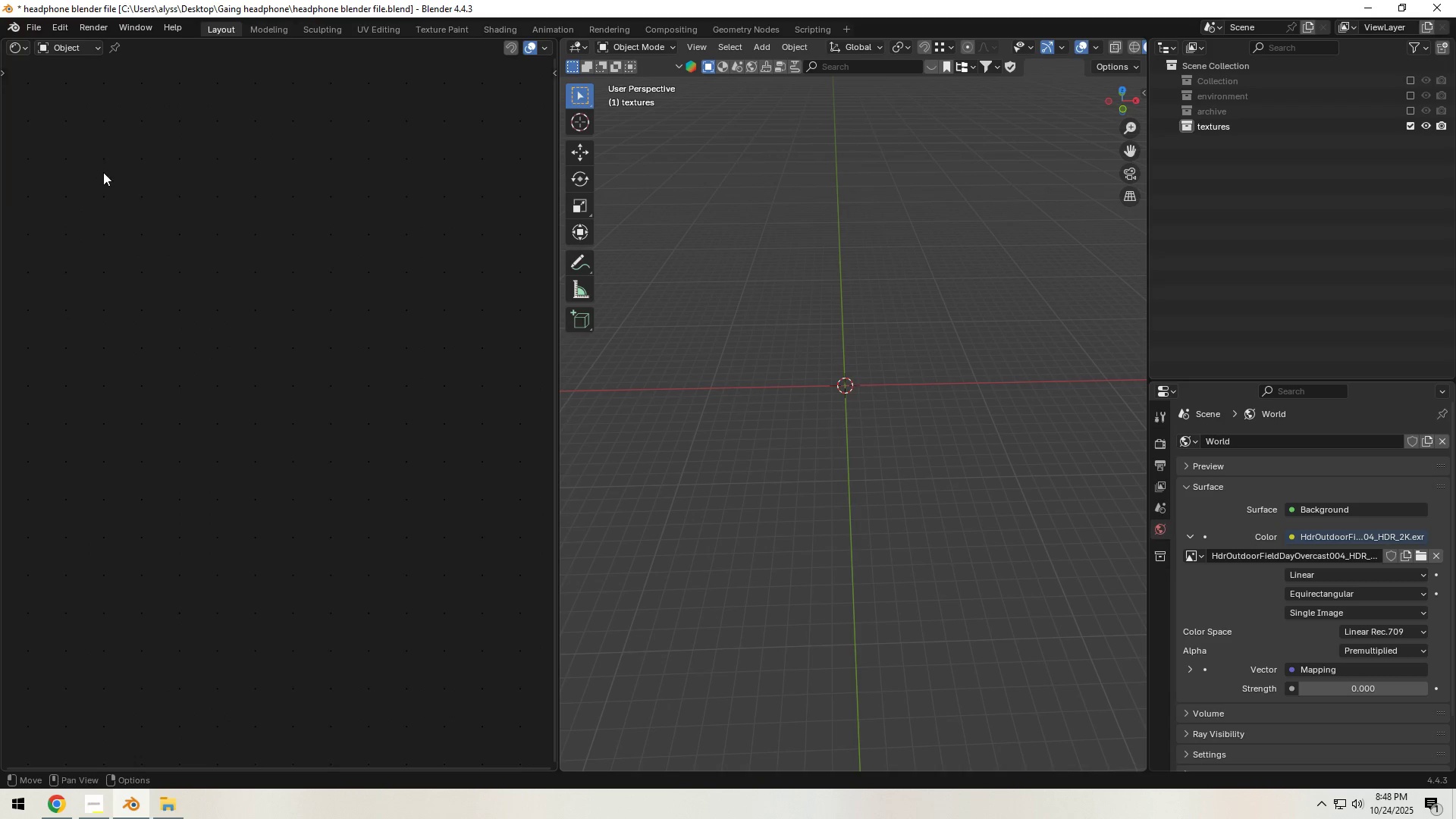 
scroll: coordinate [391, 413], scroll_direction: down, amount: 3.0
 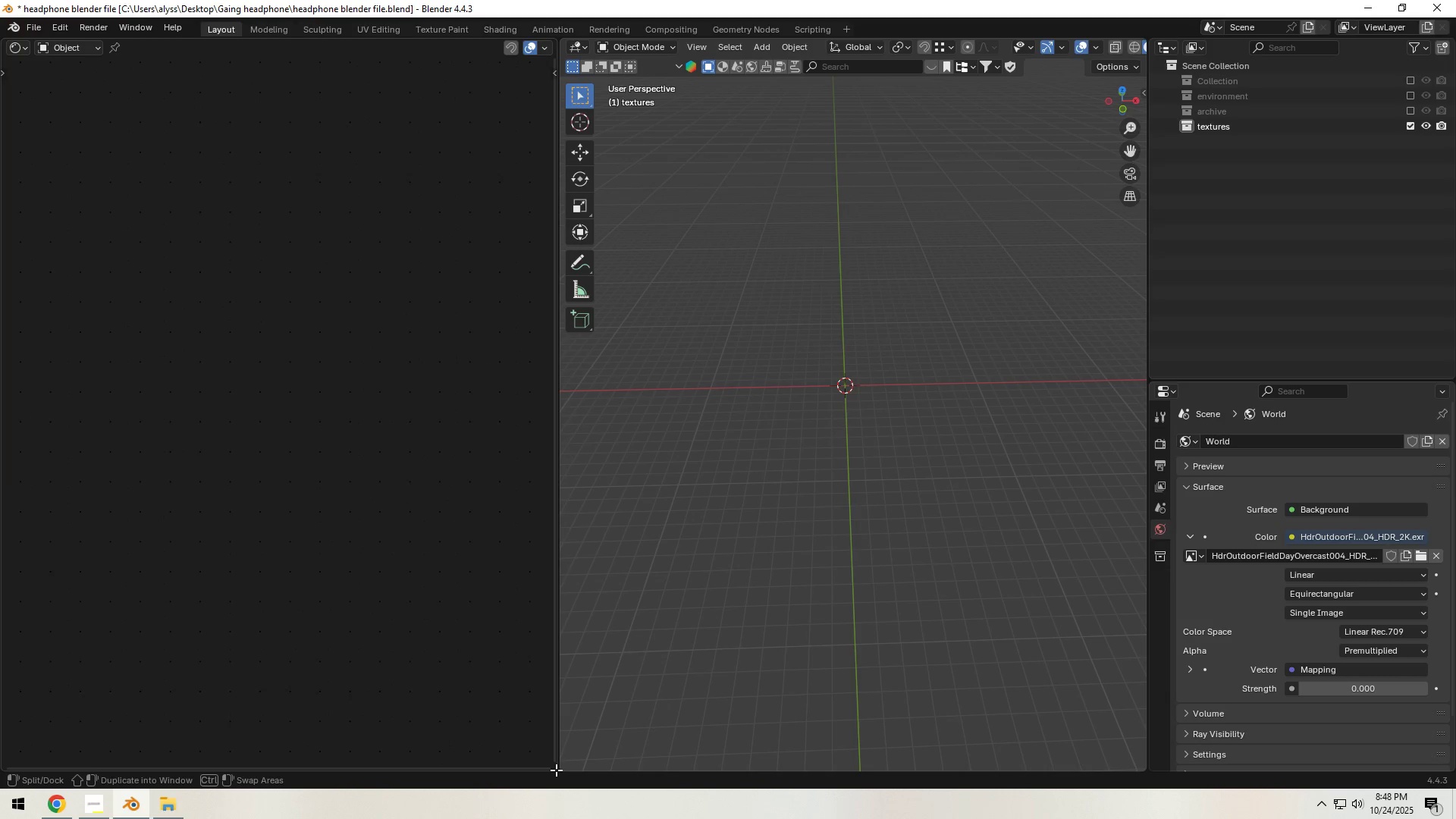 
left_click_drag(start_coordinate=[556, 769], to_coordinate=[526, 356])
 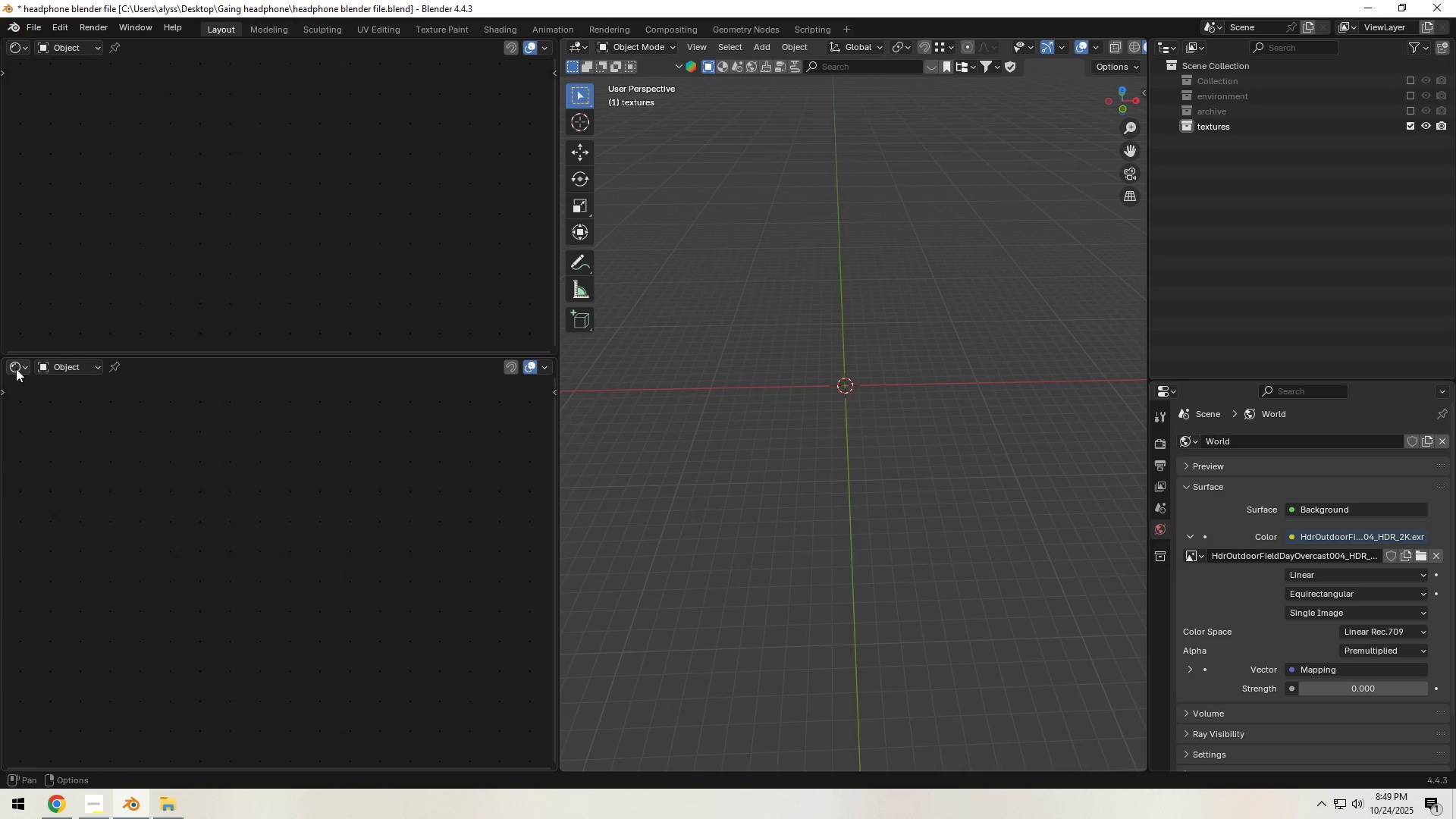 
left_click([15, 369])
 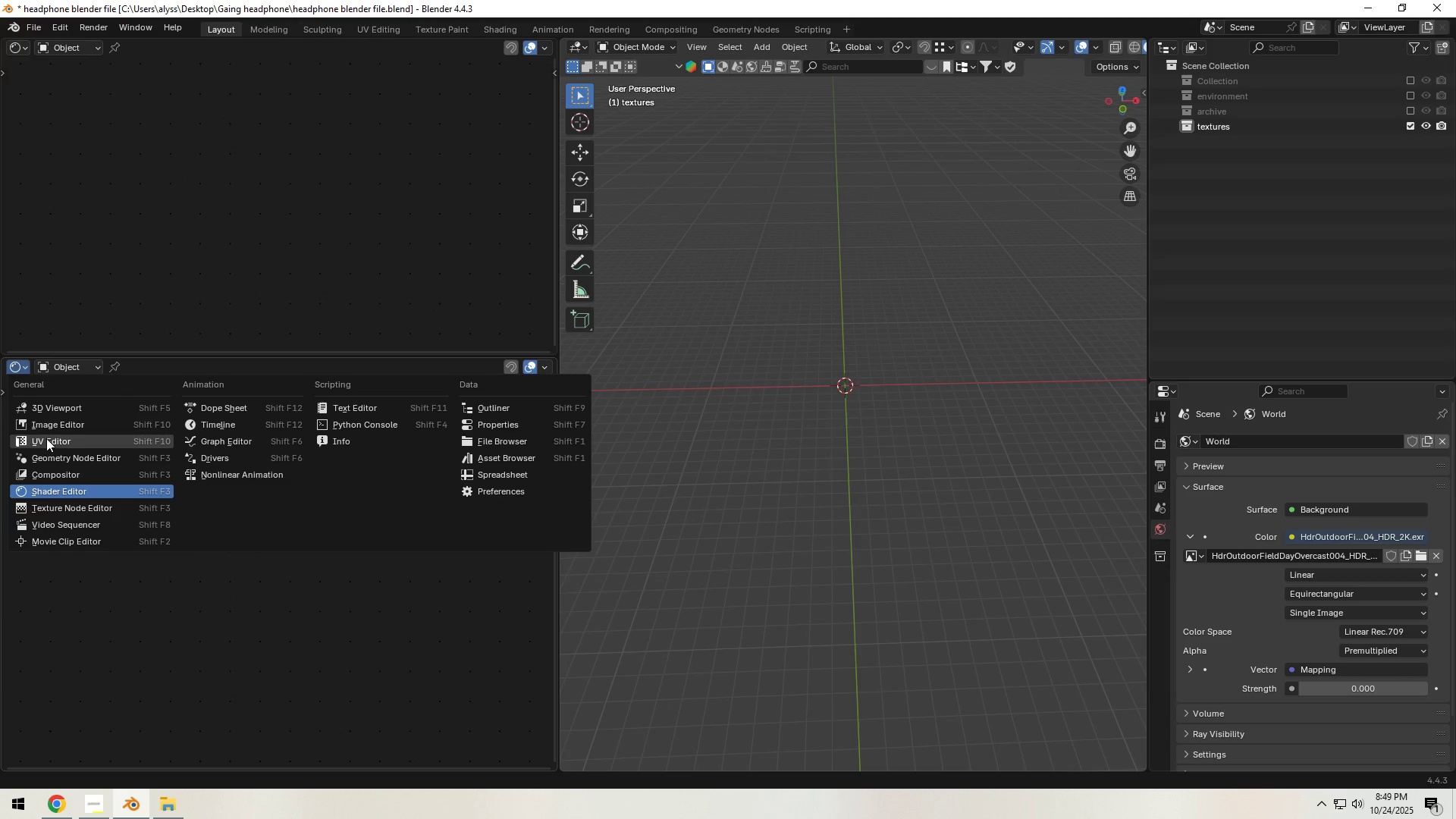 
left_click([47, 438])
 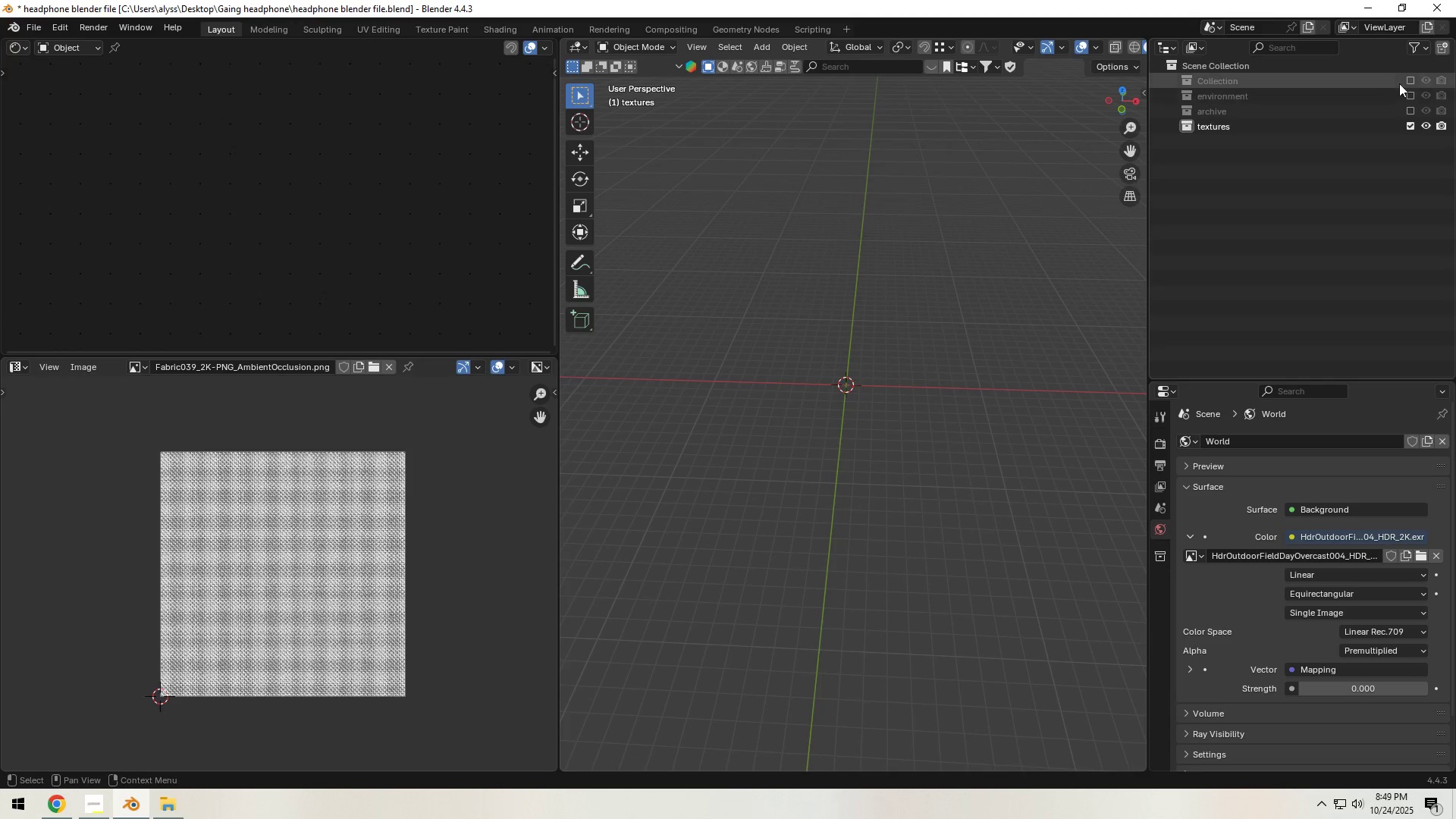 
left_click([1339, 131])
 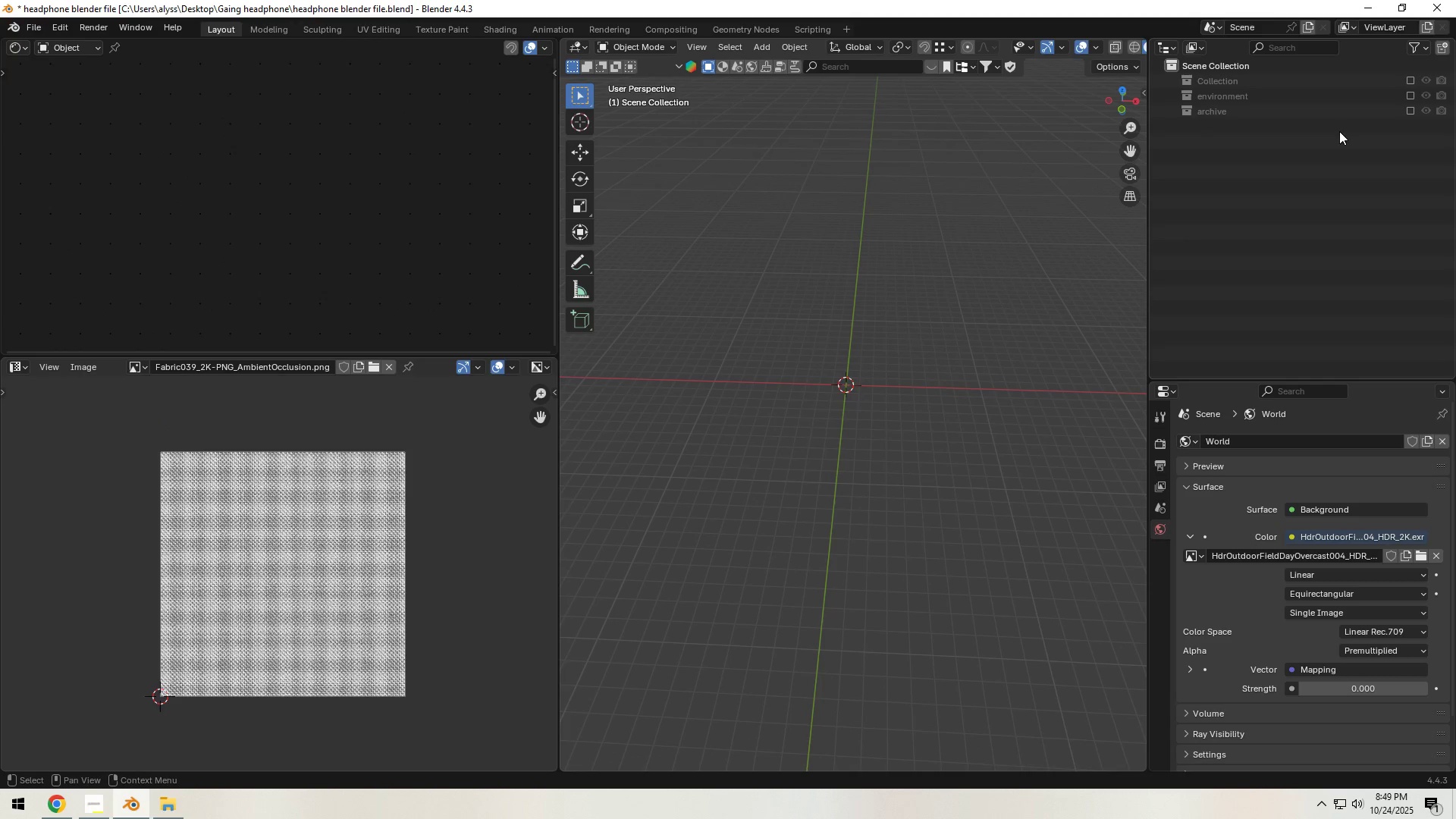 
key(X)
 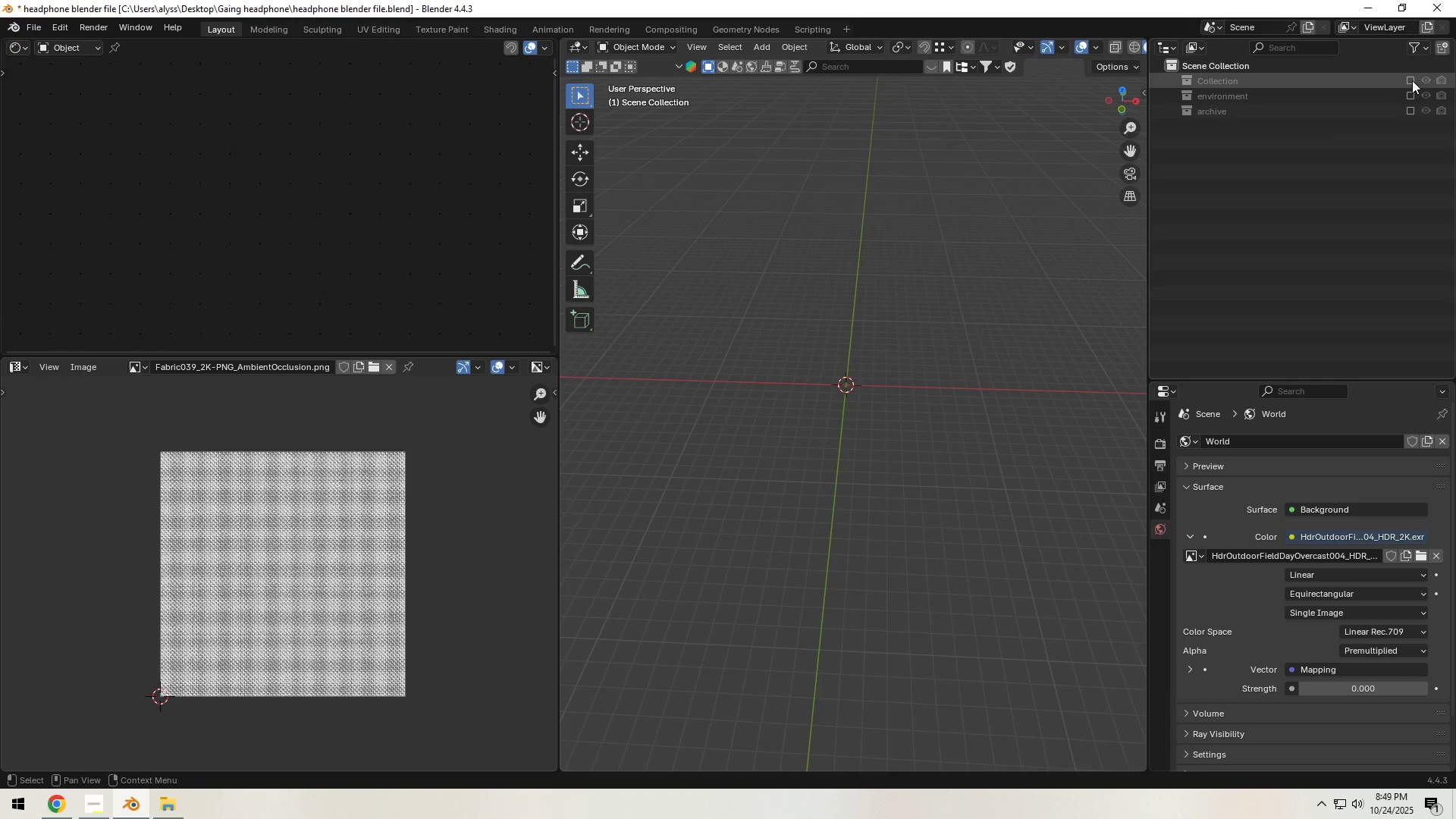 
left_click([1412, 80])
 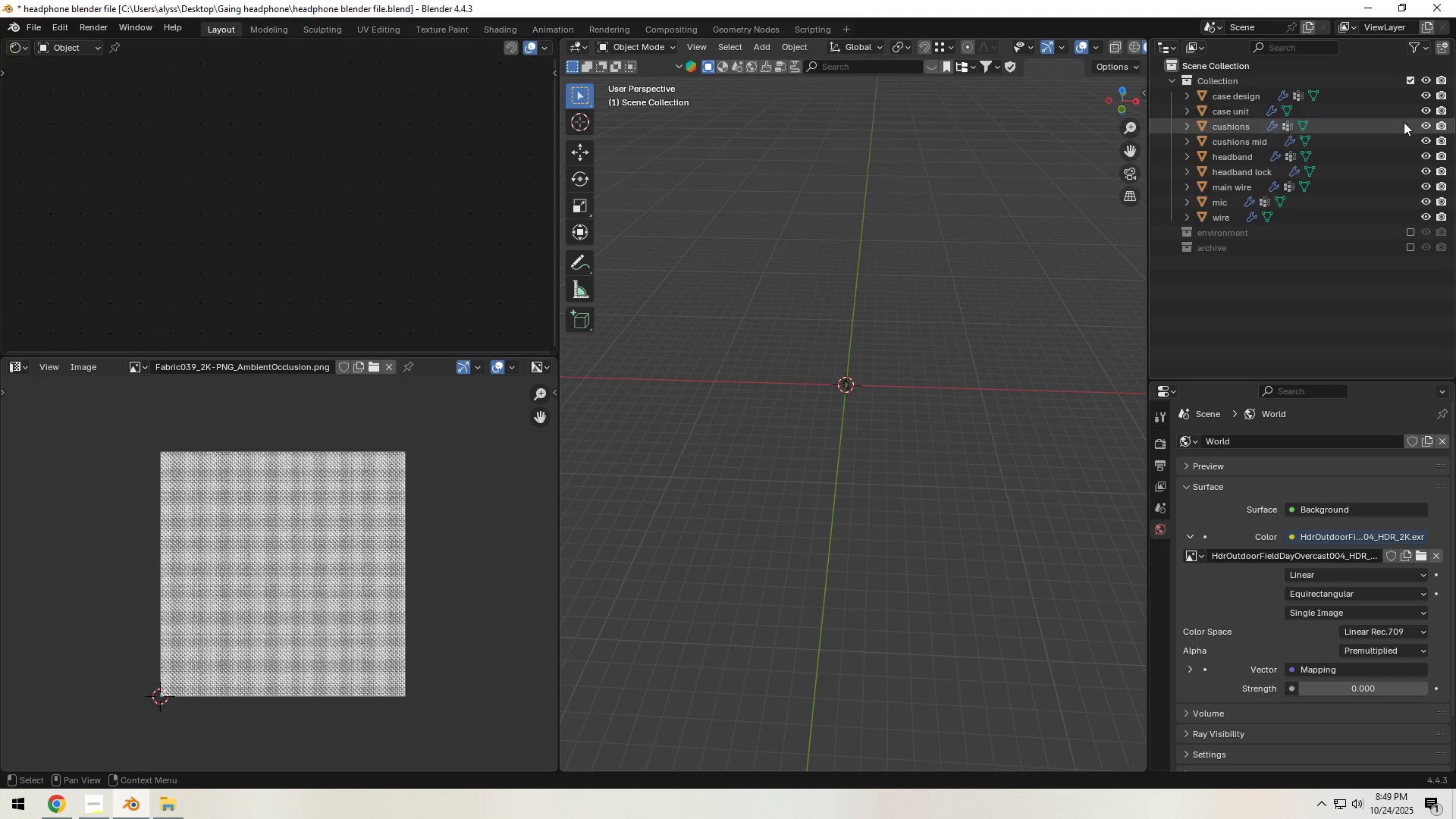 
scroll: coordinate [968, 313], scroll_direction: down, amount: 8.0
 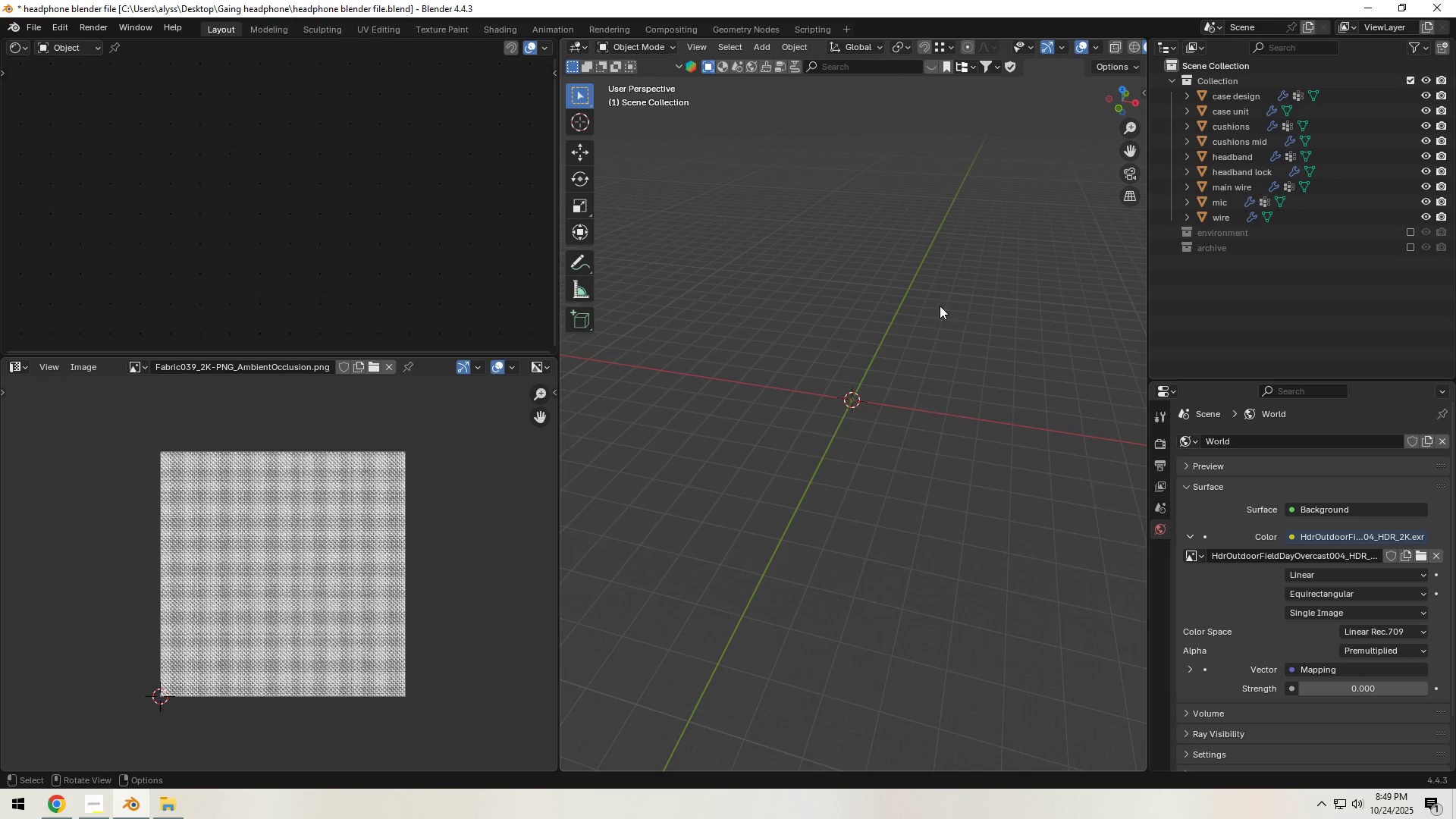 
scroll: coordinate [965, 340], scroll_direction: up, amount: 13.0
 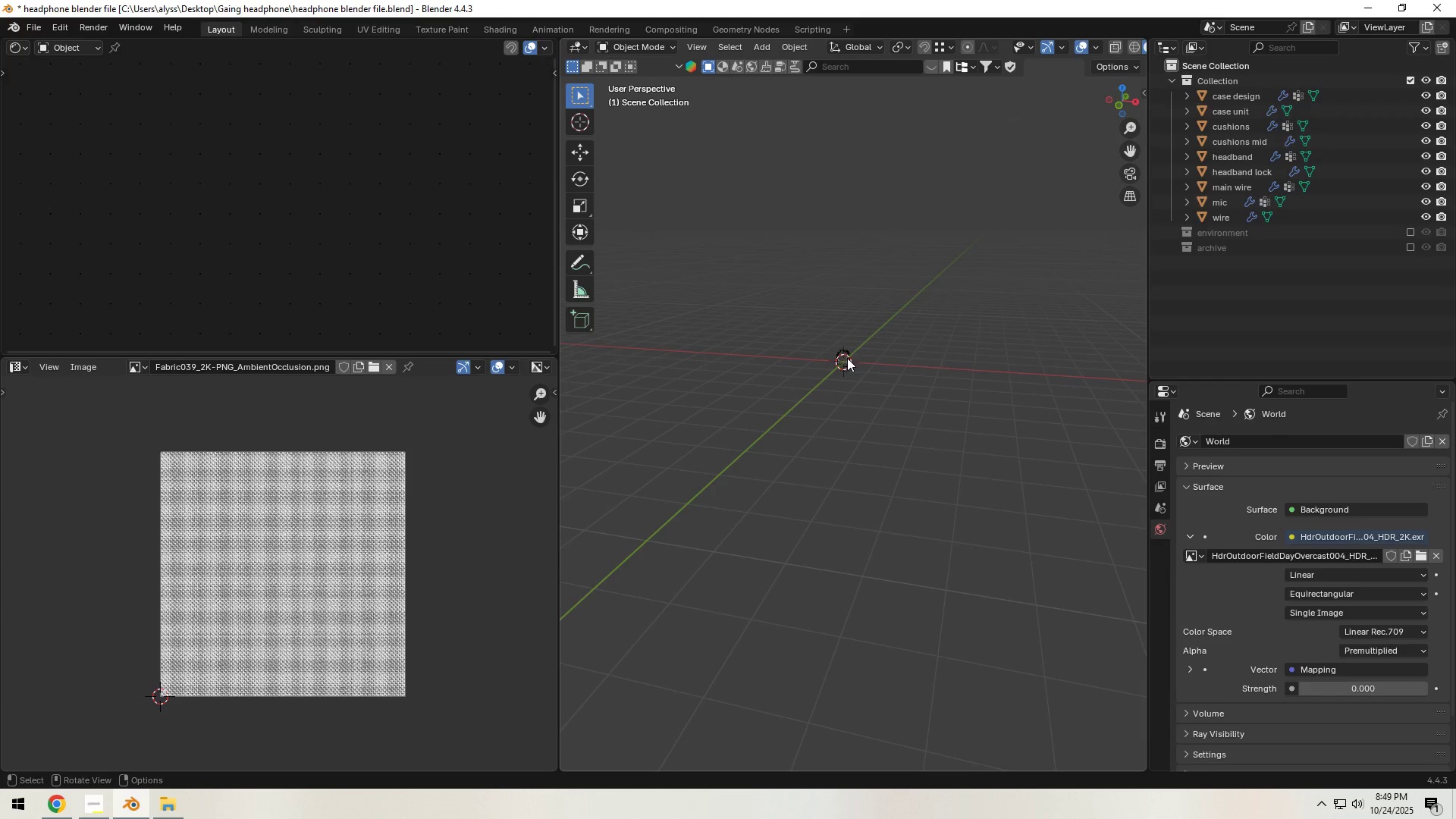 
key(Backquote)
 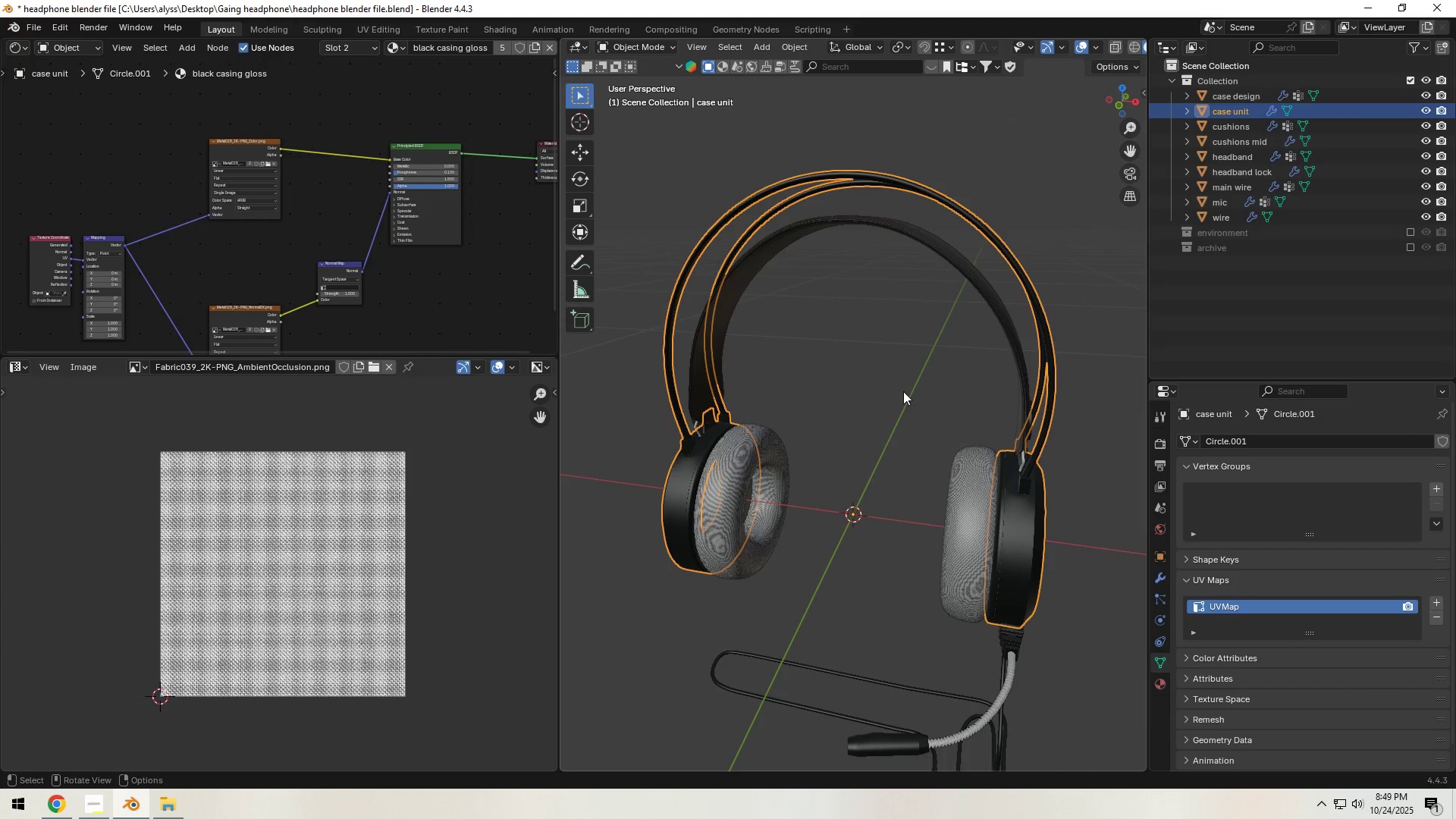 
left_click([836, 393])
 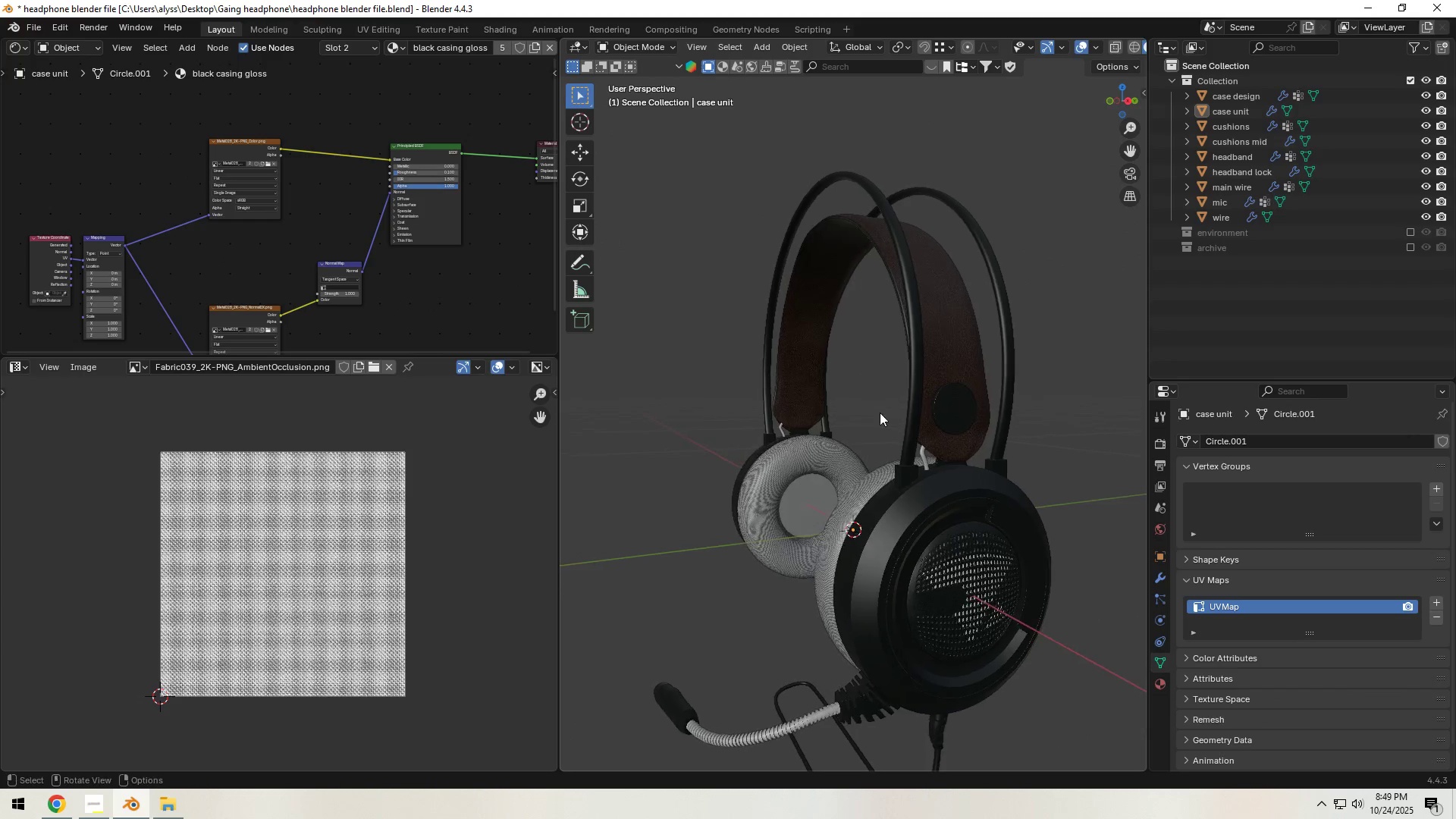 
left_click([886, 534])
 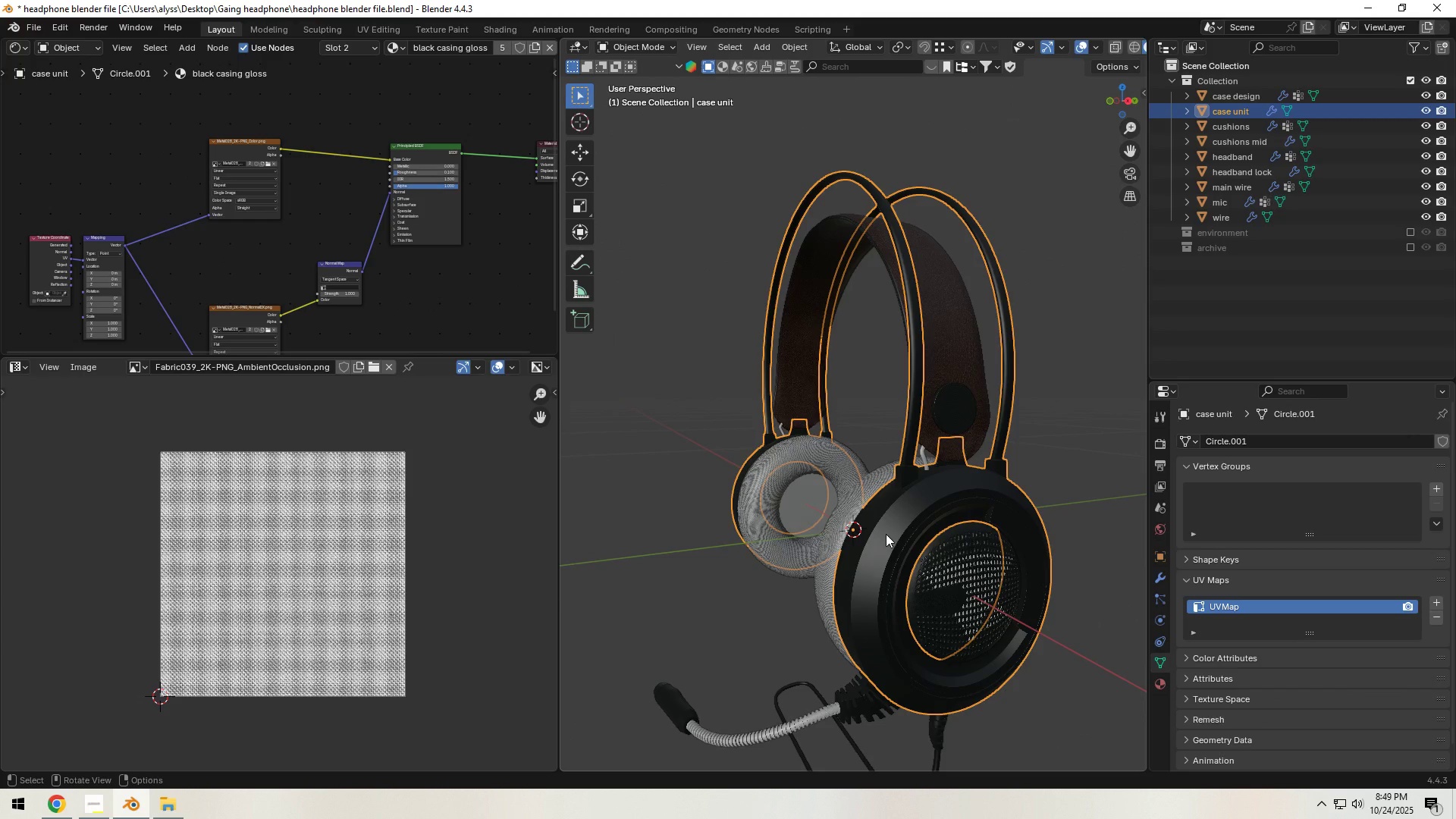 
key(Control+I)
 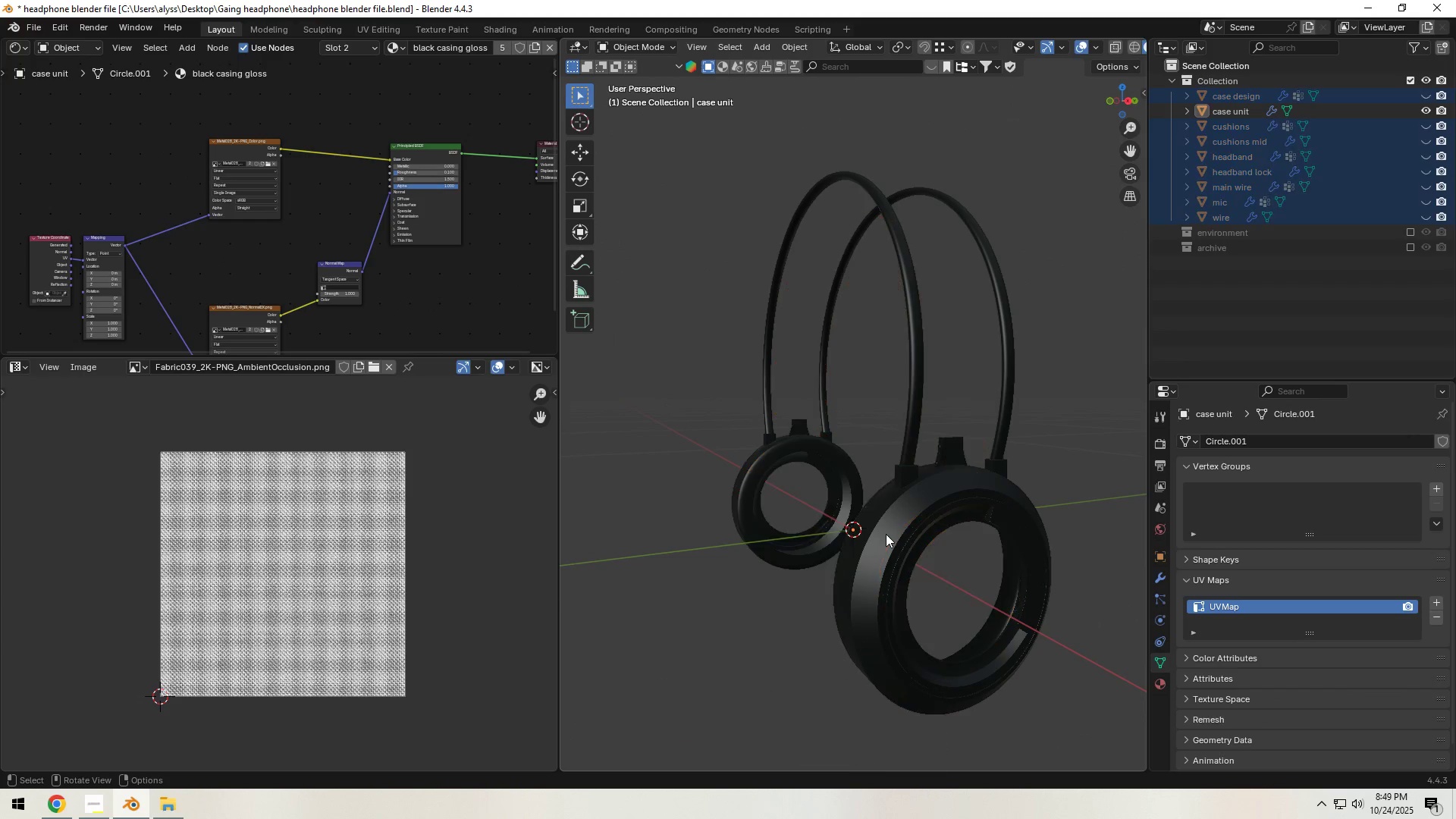 
key(H)
 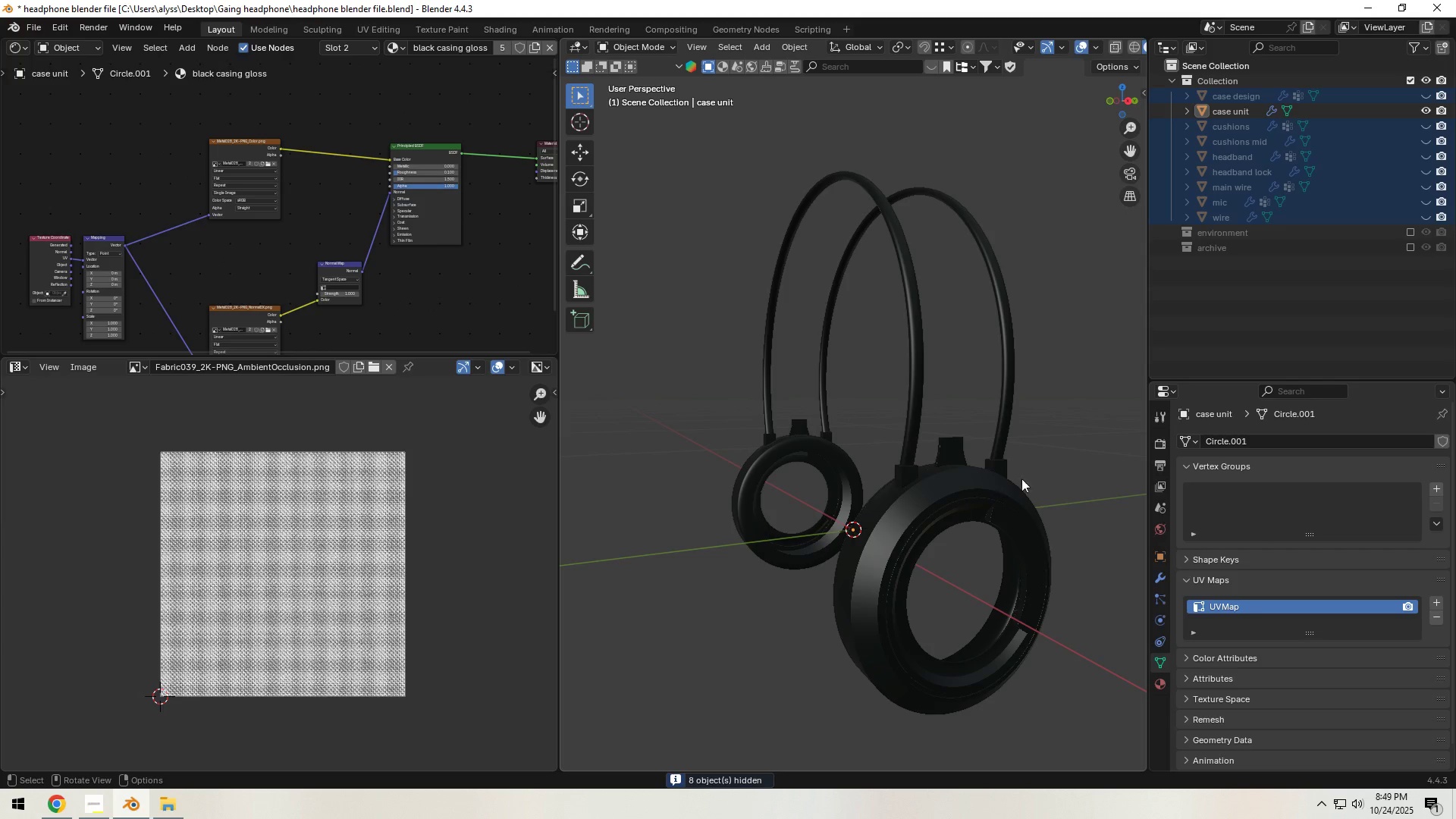 
left_click([1055, 449])
 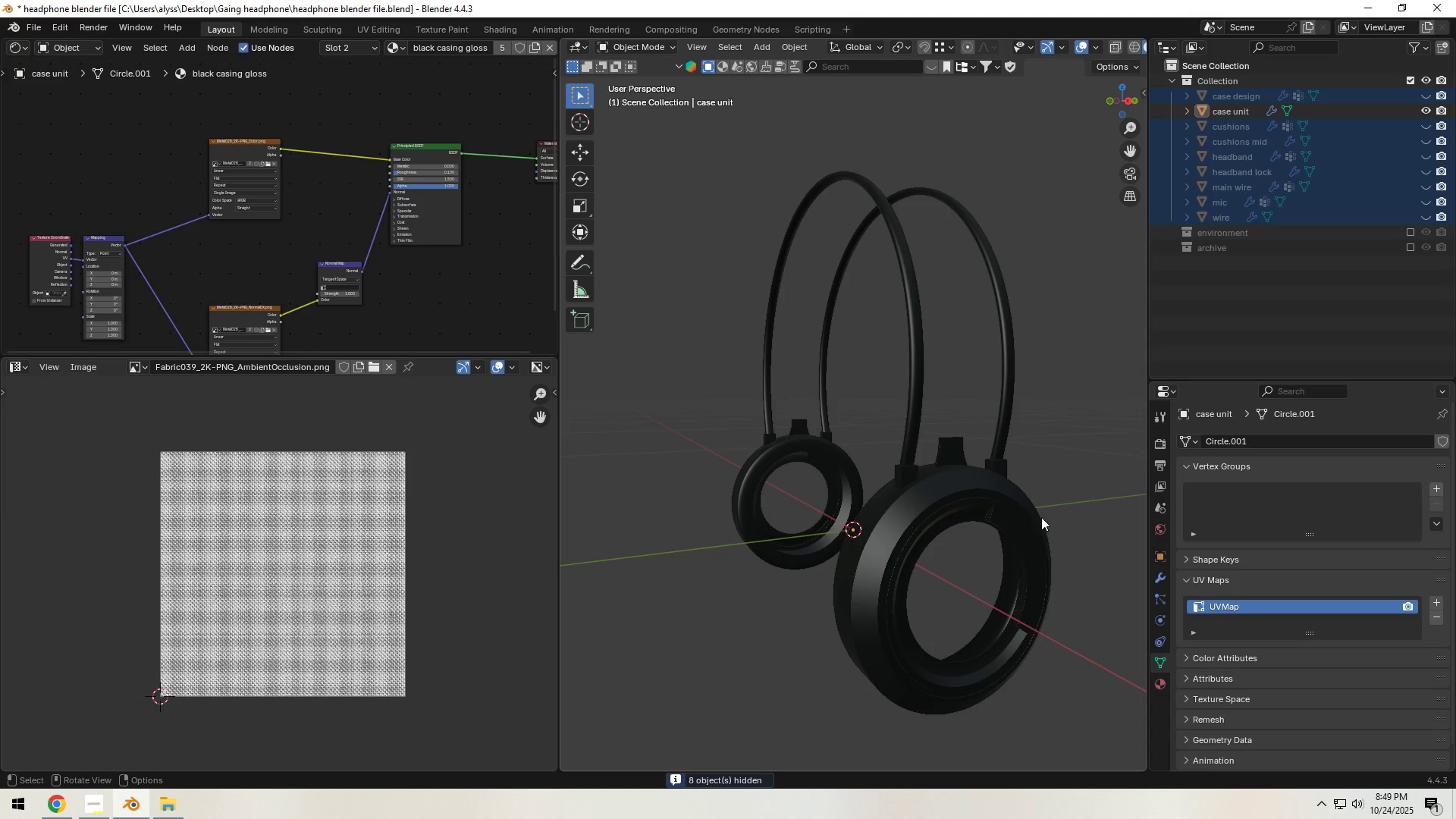 
hold_key(key=ShiftLeft, duration=0.48)
 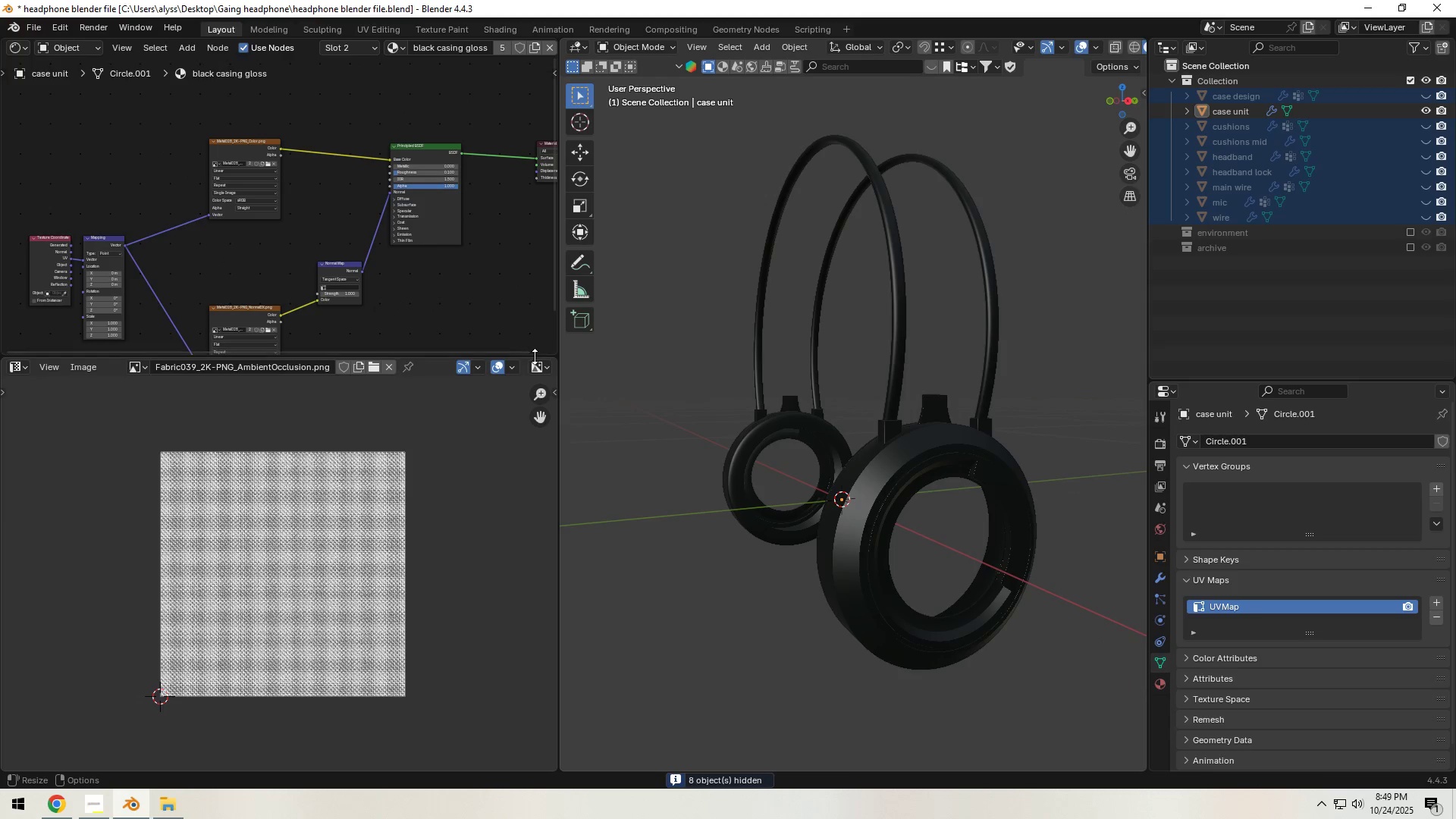 
left_click_drag(start_coordinate=[535, 357], to_coordinate=[532, 484])
 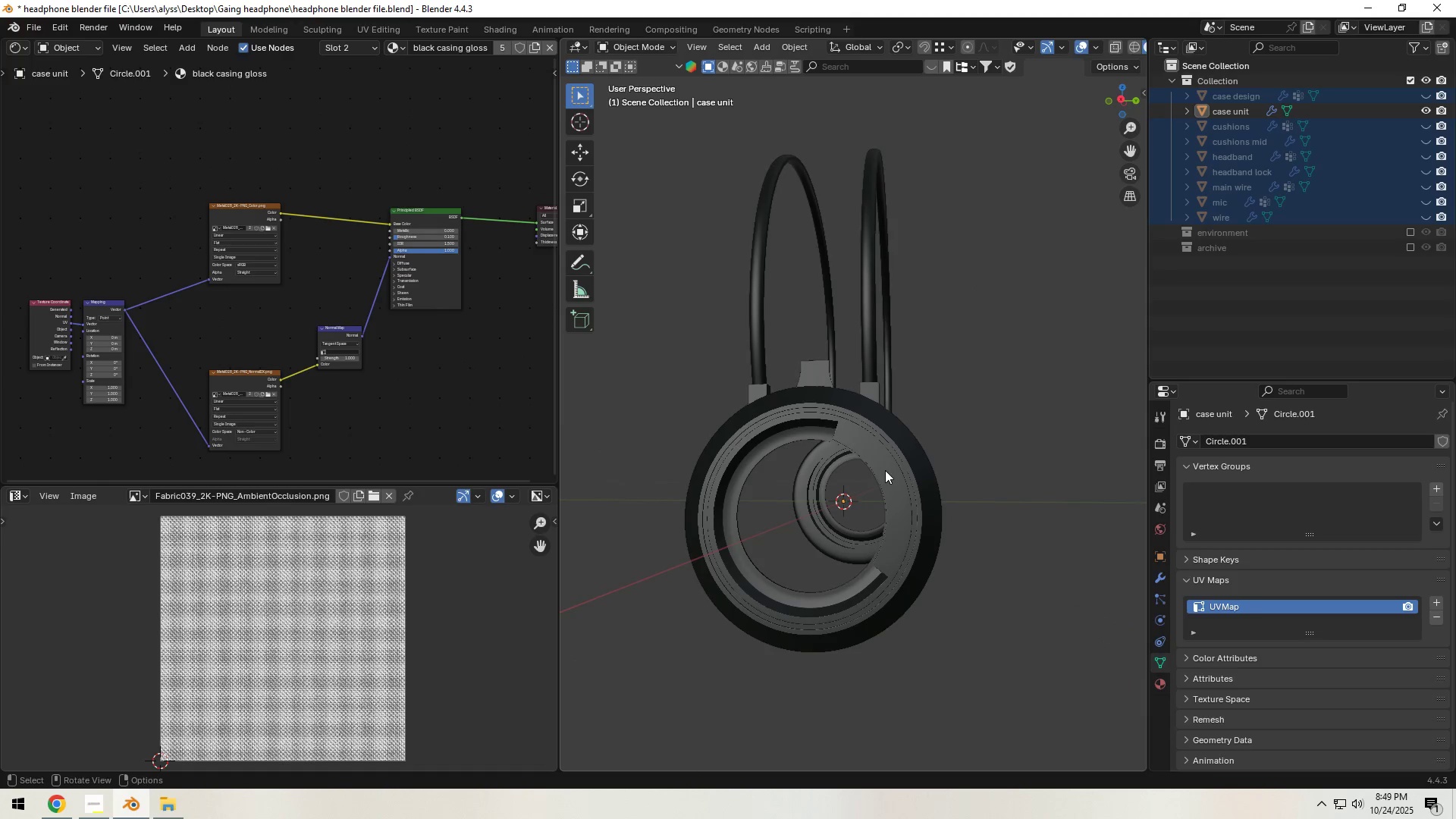 
left_click([890, 472])
 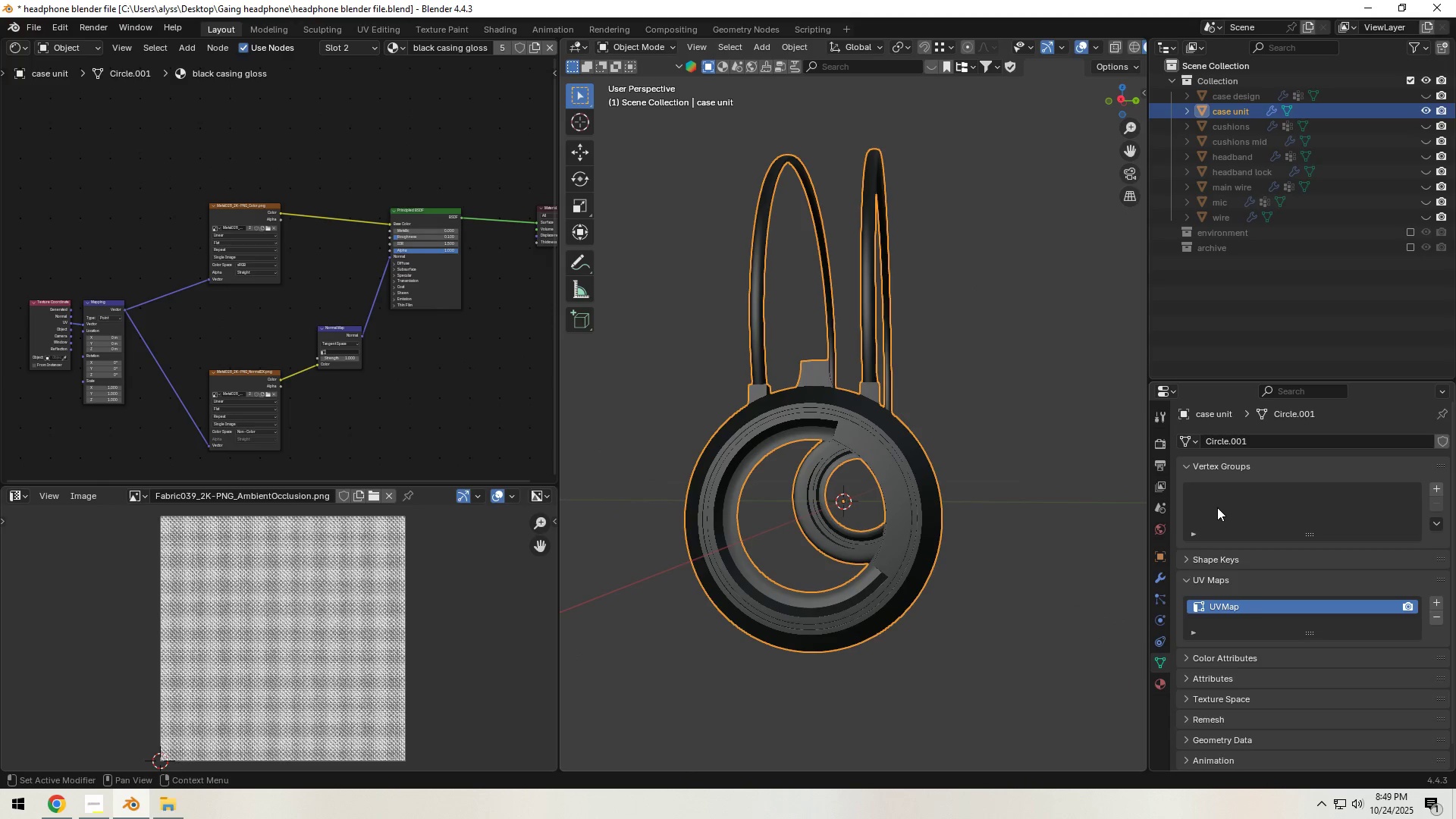 
scroll: coordinate [1242, 560], scroll_direction: up, amount: 1.0
 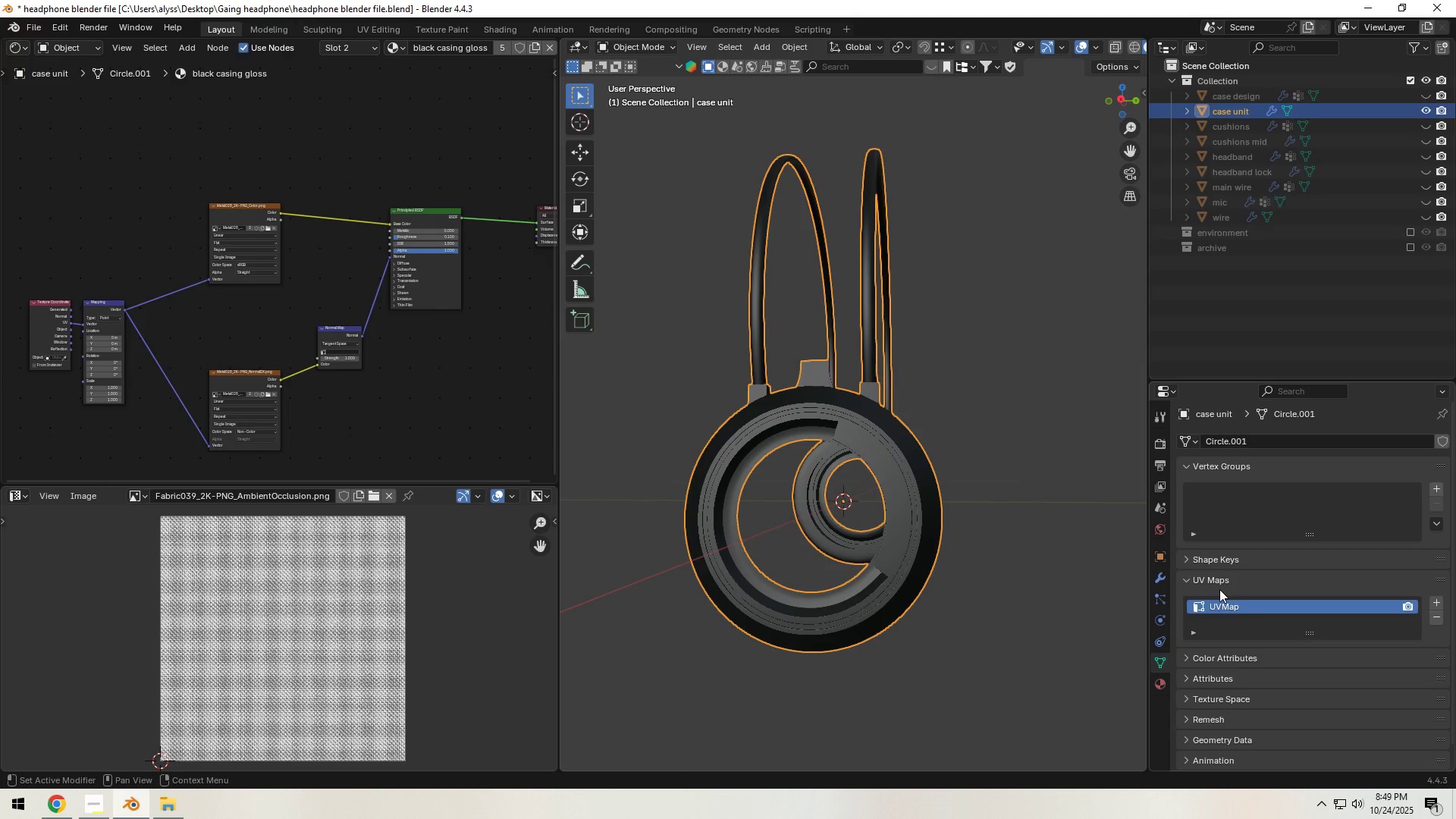 
mouse_move([1193, 608])
 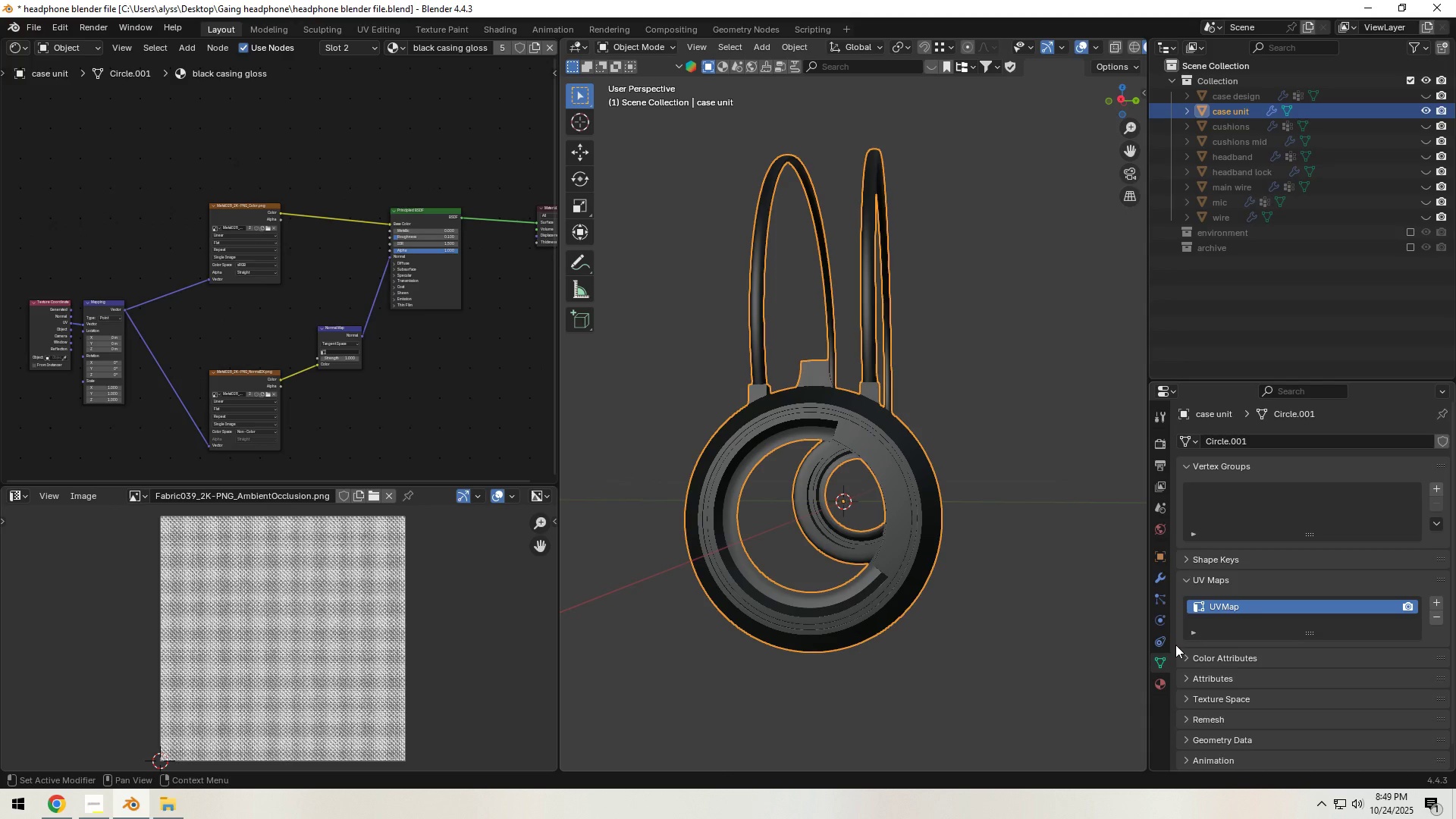 
wait(18.87)
 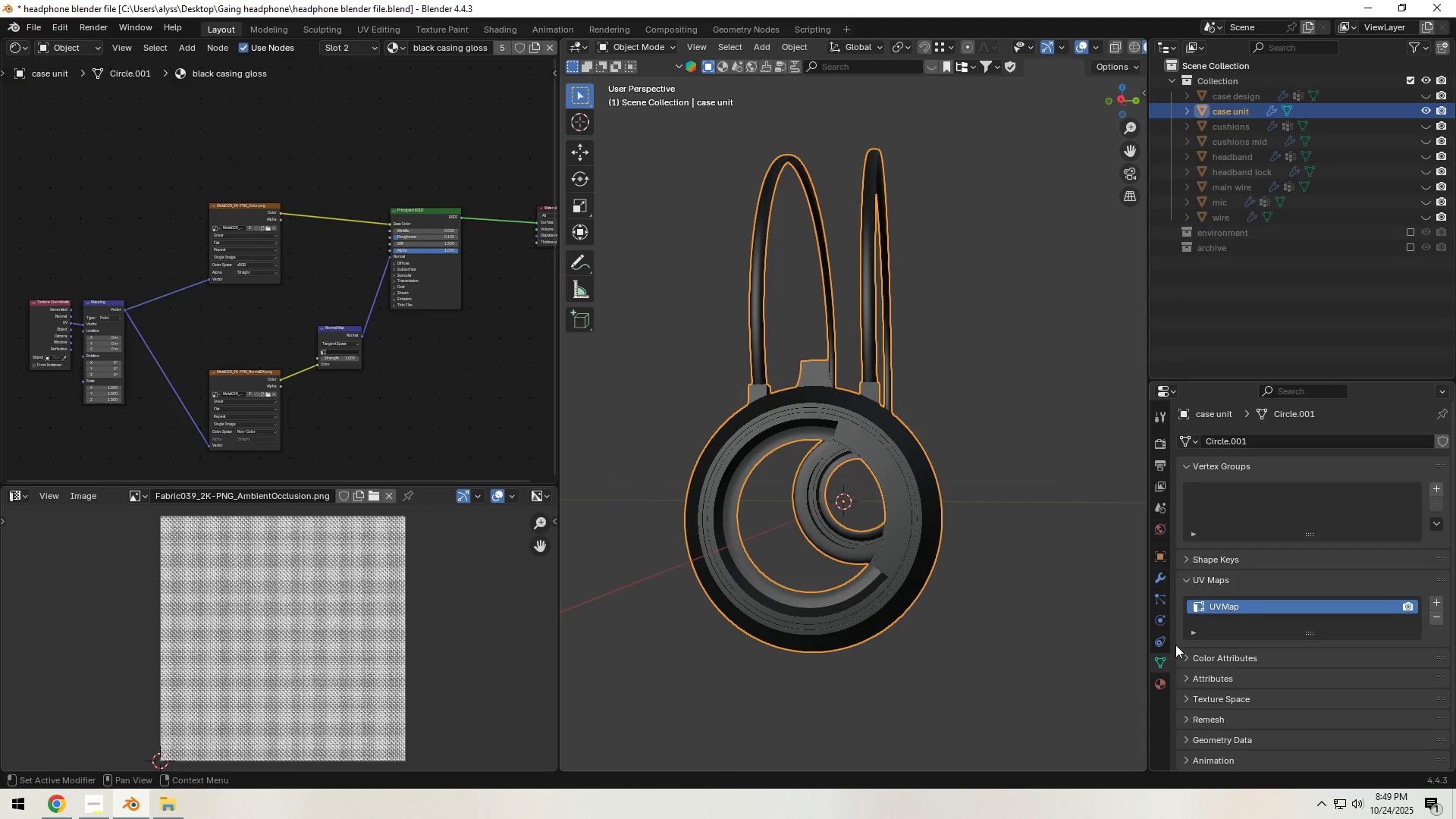 
left_click([1159, 685])
 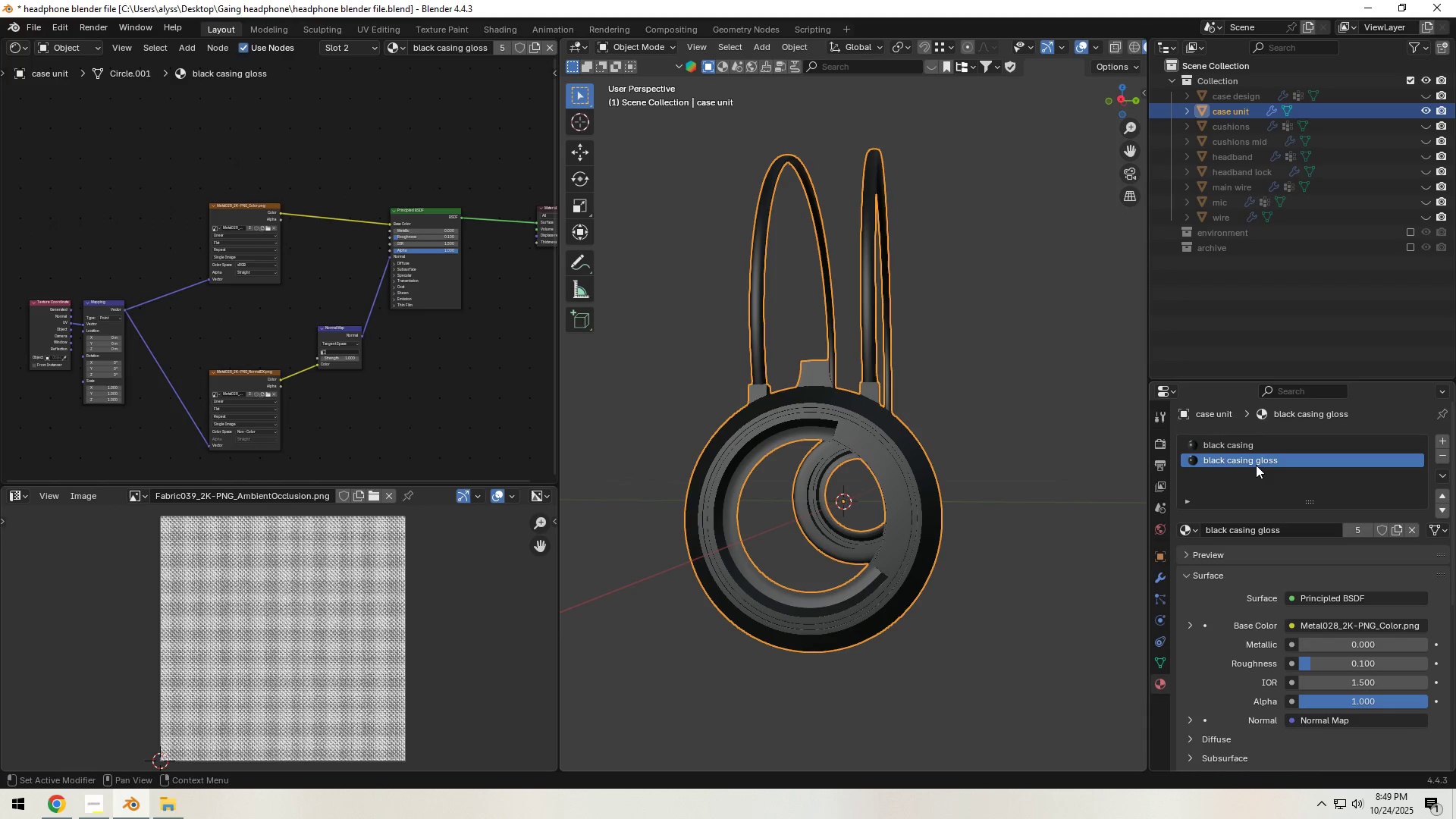 
left_click([1257, 461])
 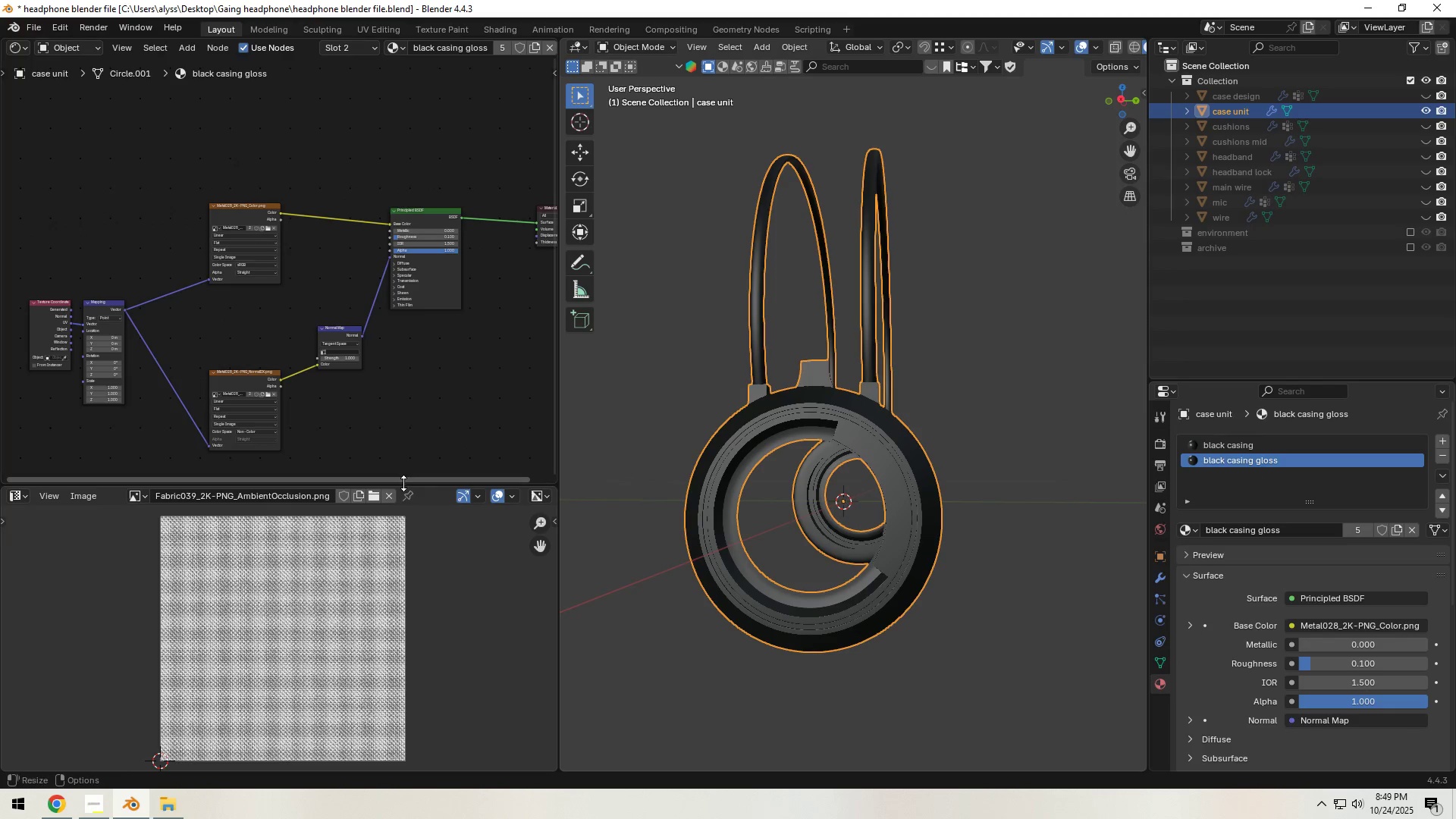 
left_click_drag(start_coordinate=[403, 483], to_coordinate=[391, 504])
 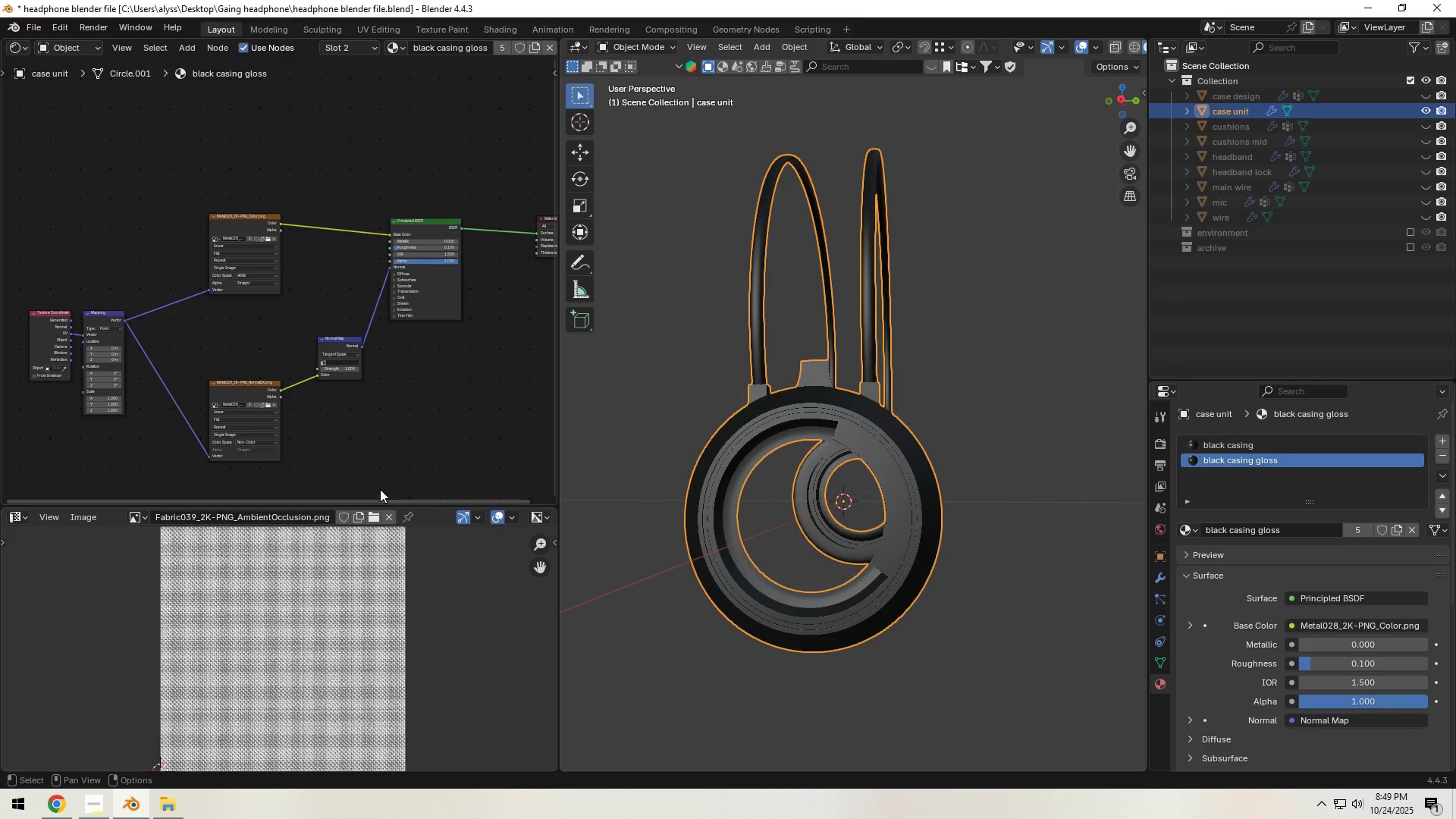 
scroll: coordinate [380, 469], scroll_direction: down, amount: 5.0
 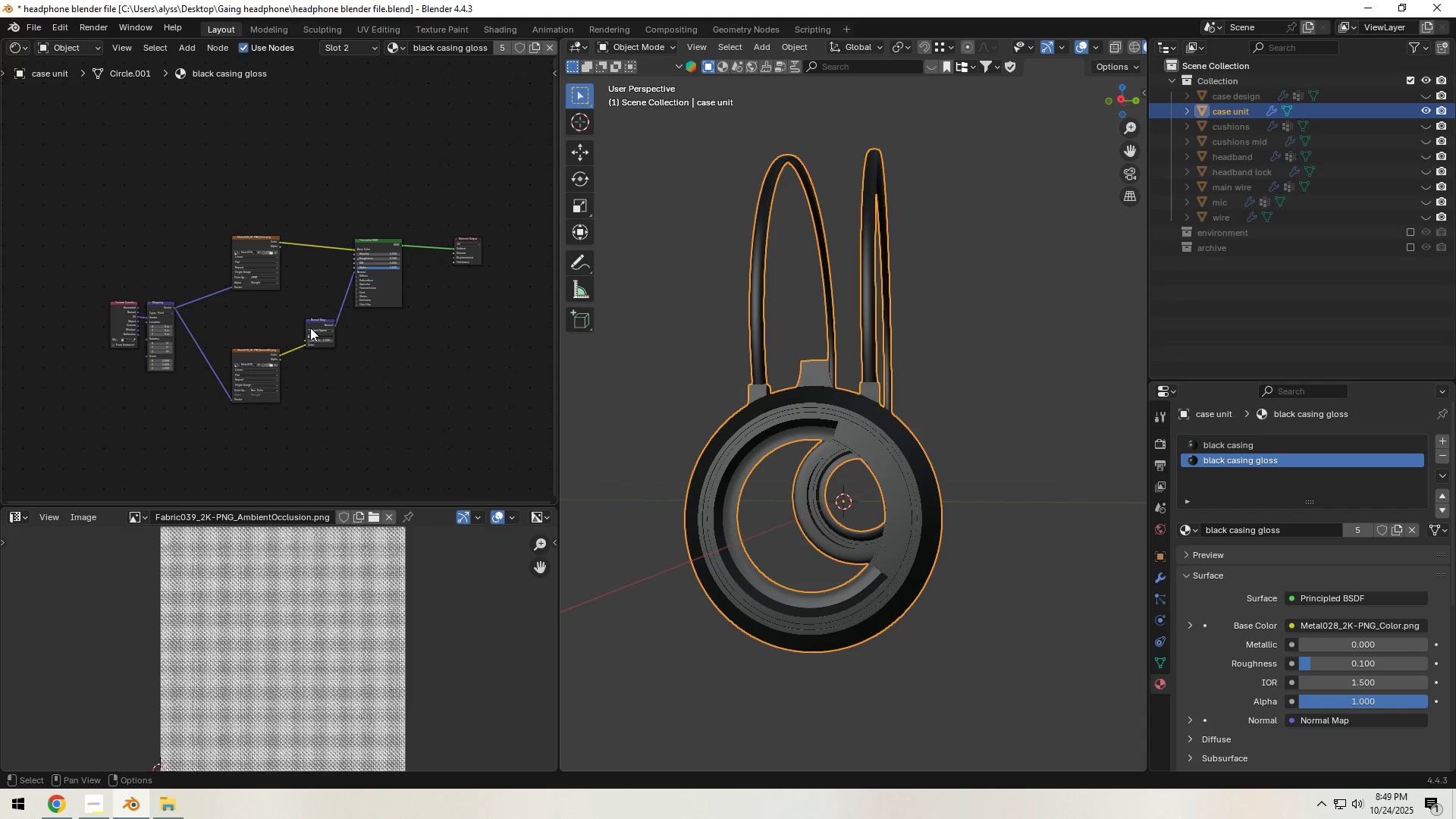 
left_click_drag(start_coordinate=[312, 321], to_coordinate=[304, 294])
 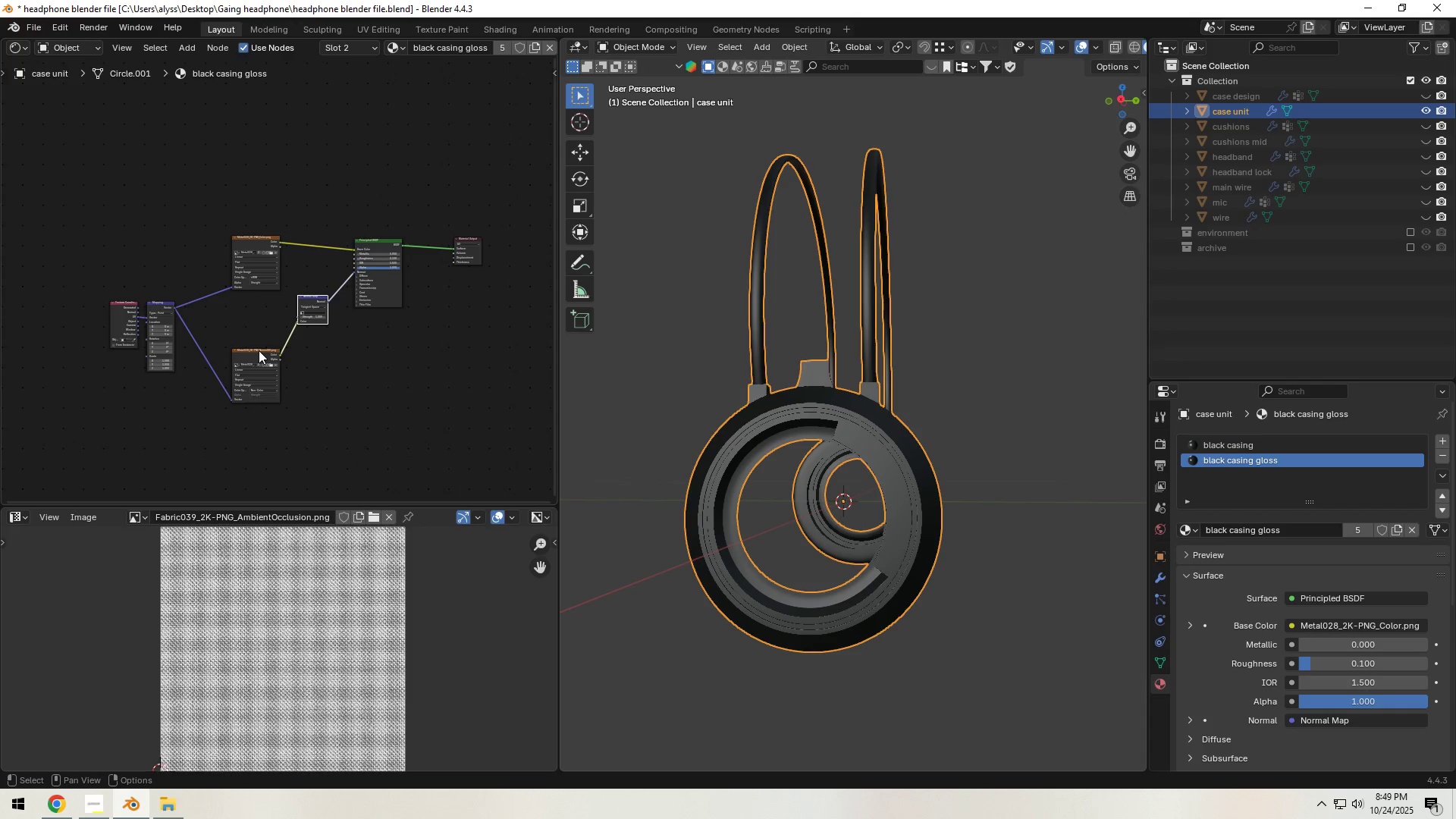 
left_click_drag(start_coordinate=[259, 350], to_coordinate=[258, 313])
 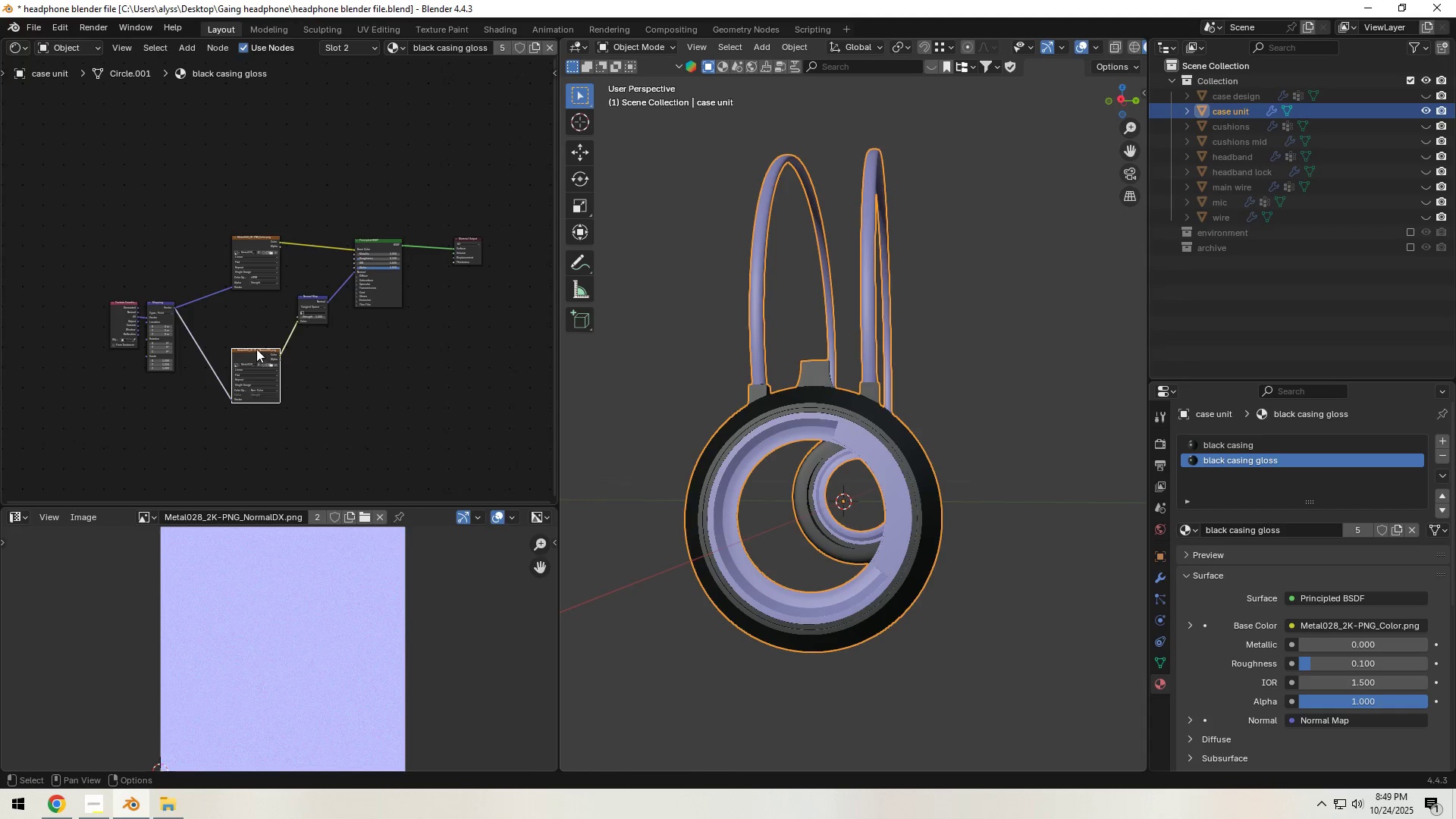 
left_click_drag(start_coordinate=[256, 351], to_coordinate=[256, 308])
 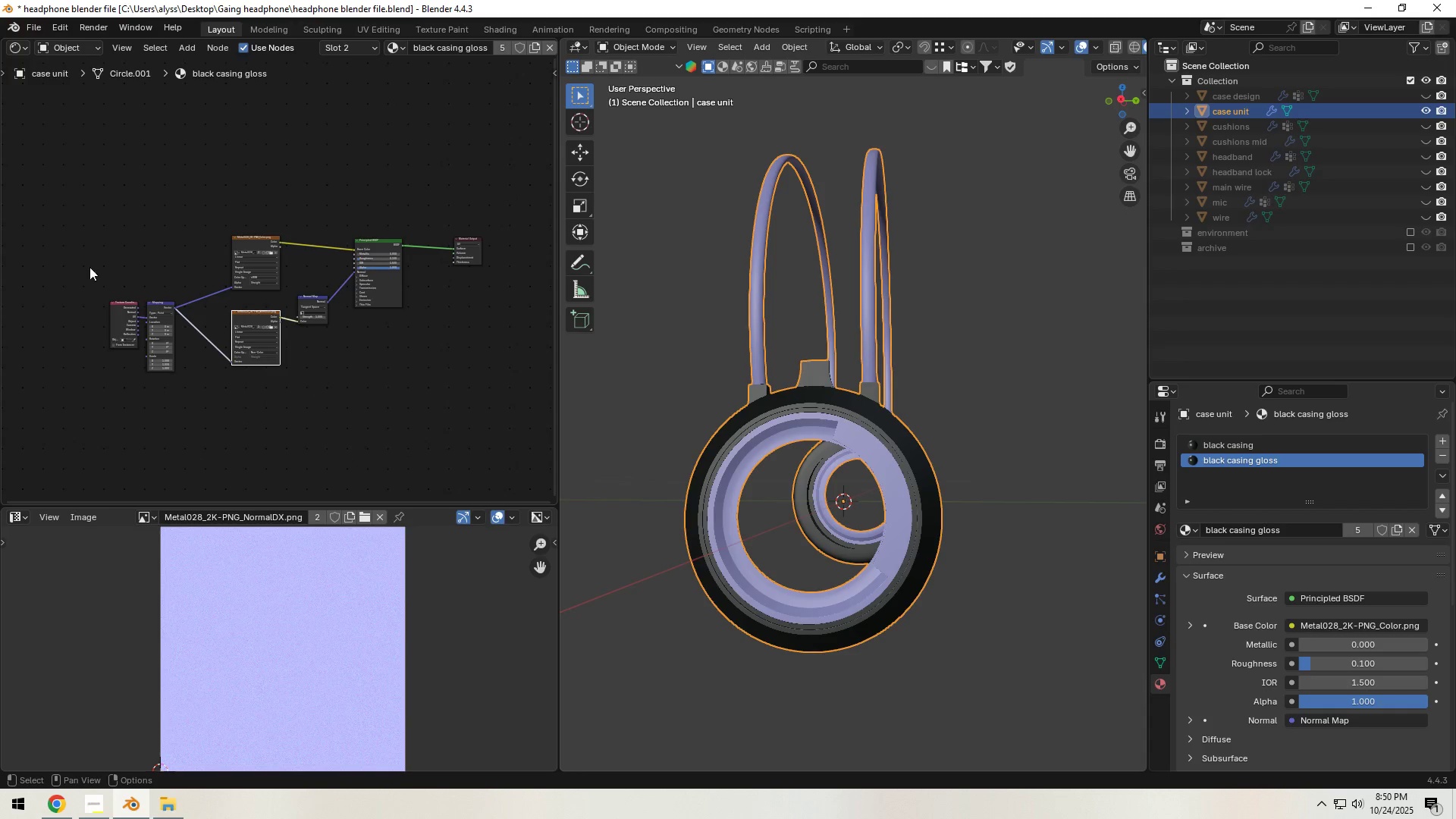 
left_click_drag(start_coordinate=[89, 267], to_coordinate=[363, 403])
 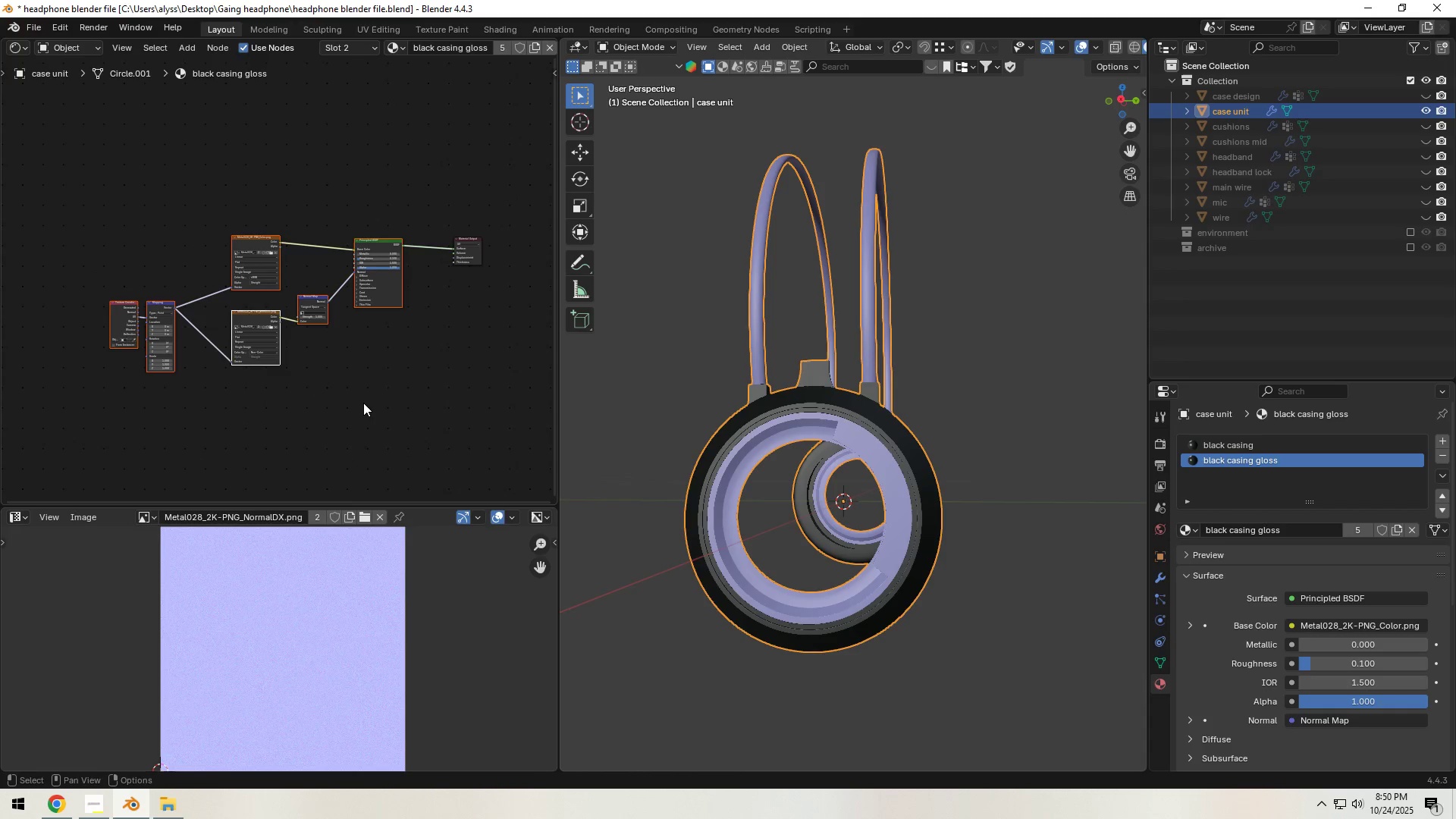 
key(G)
 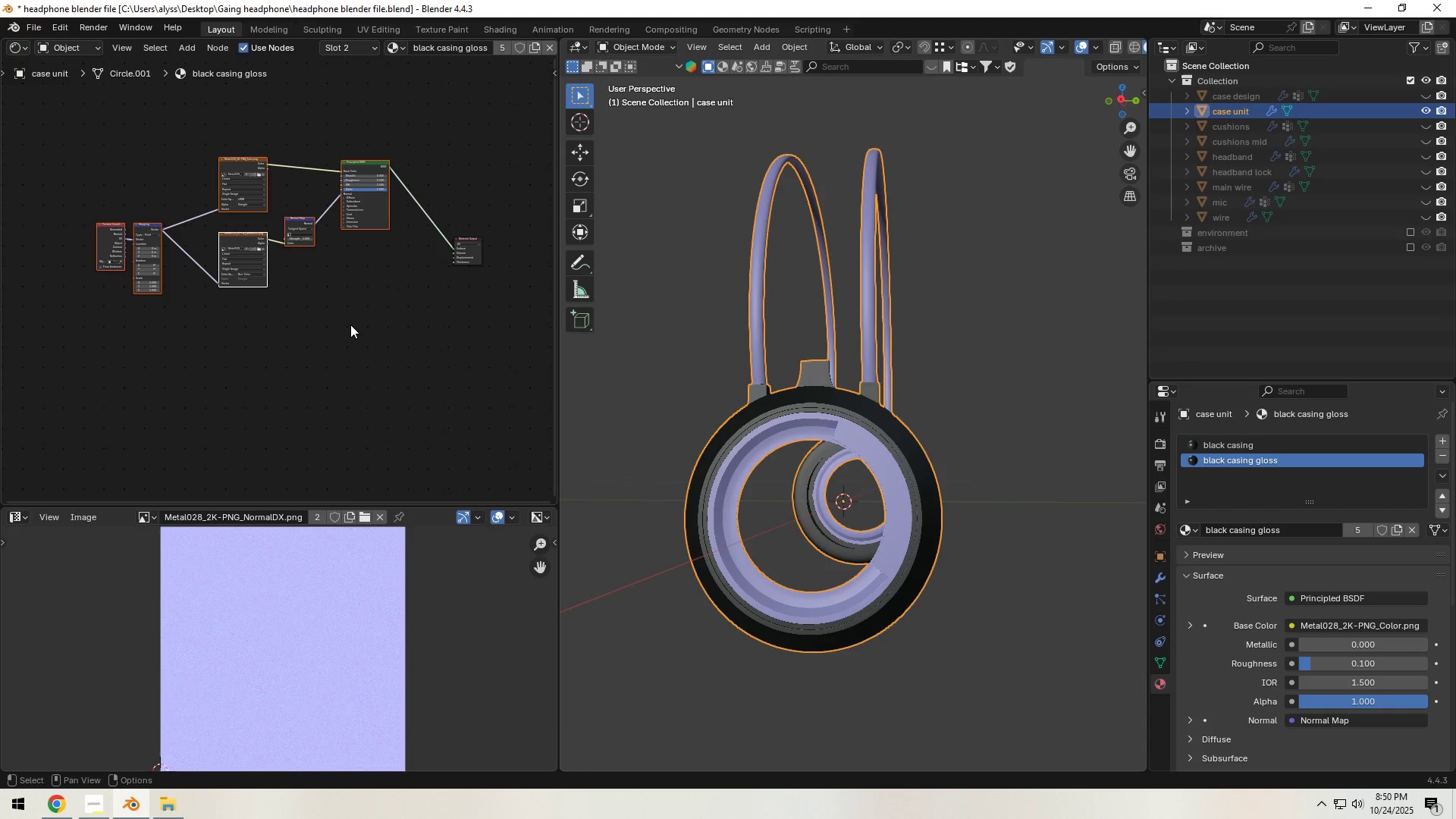 
double_click([372, 325])
 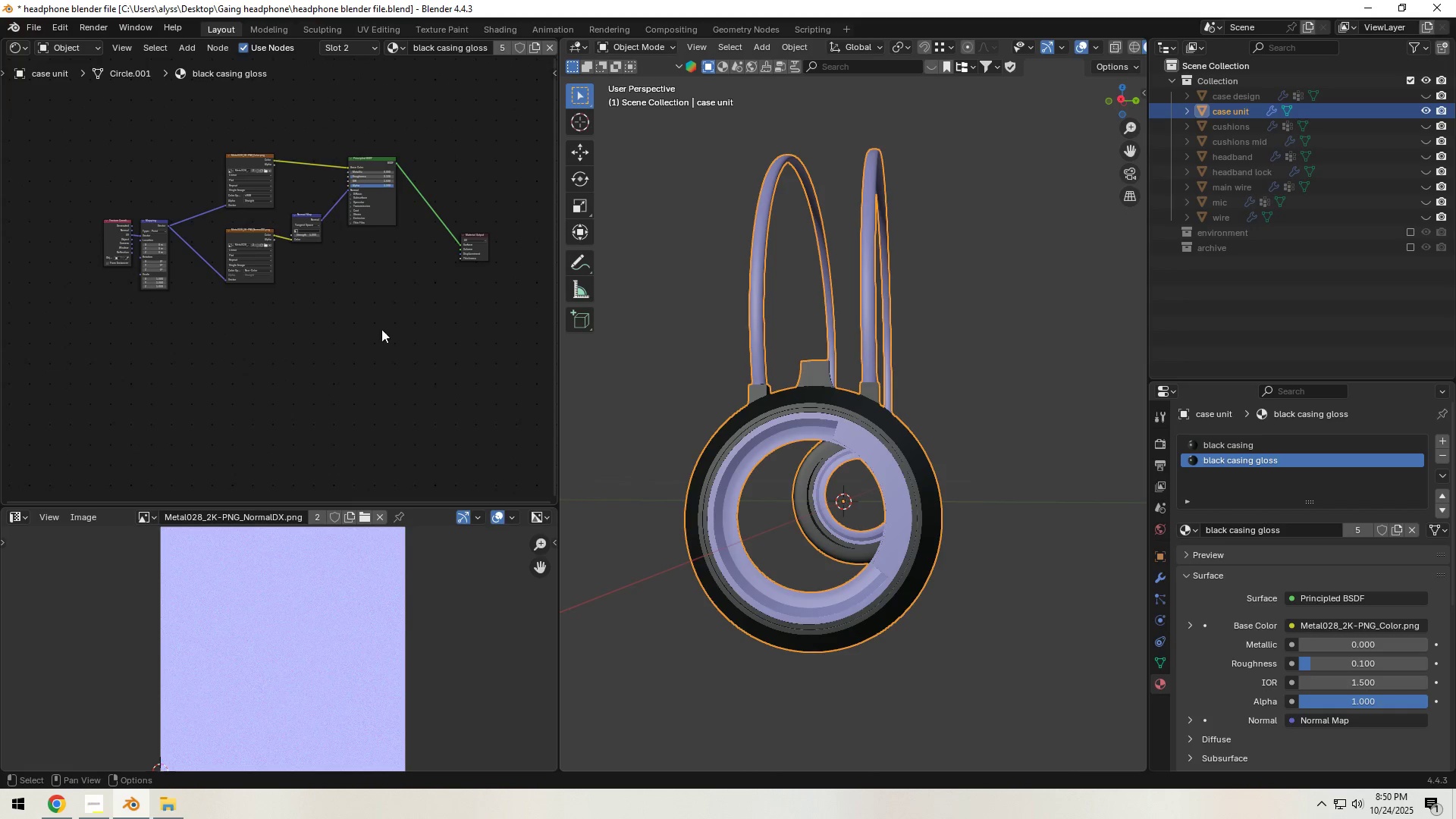 
scroll: coordinate [378, 351], scroll_direction: up, amount: 8.0
 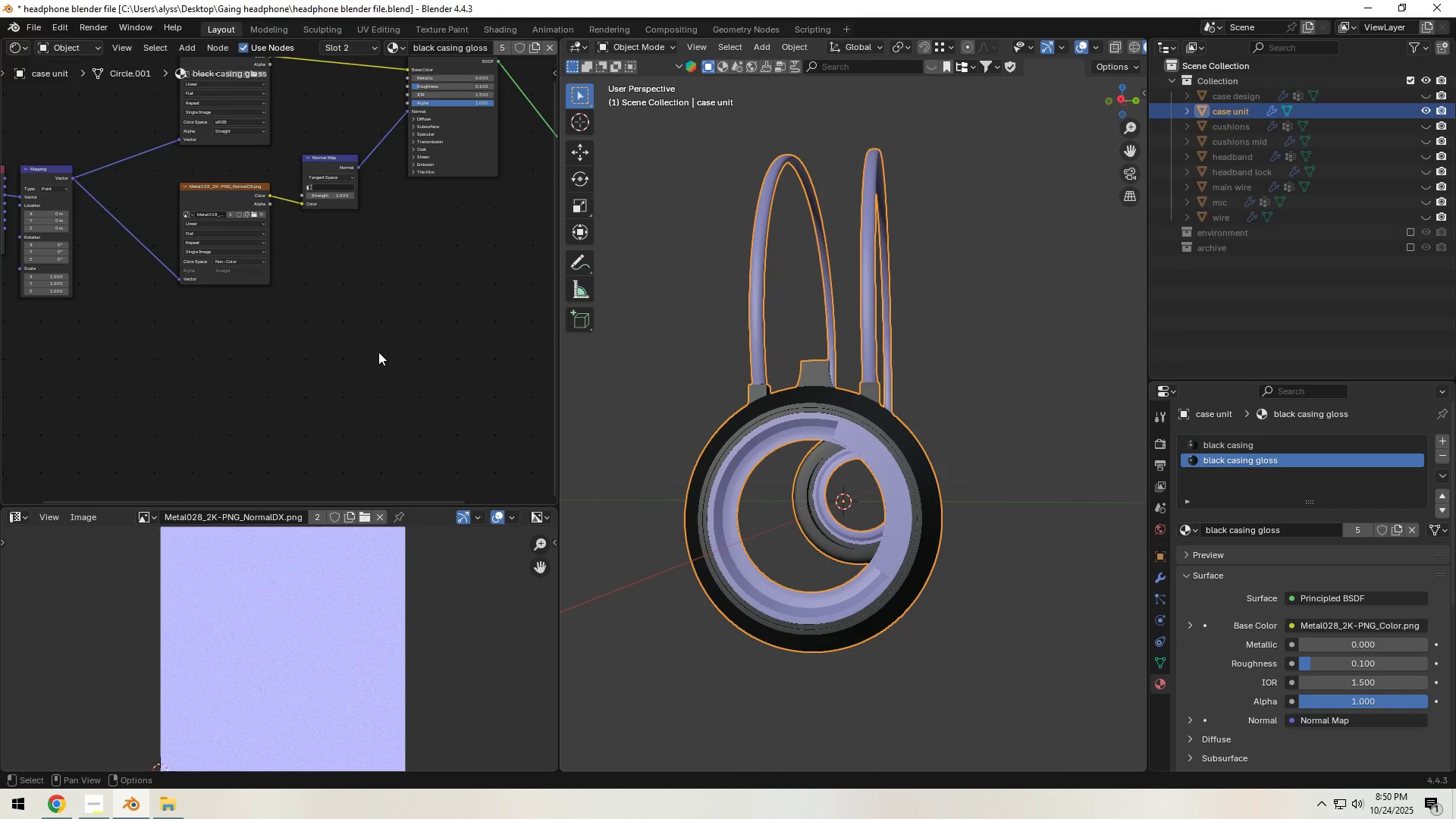 
left_click([378, 352])
 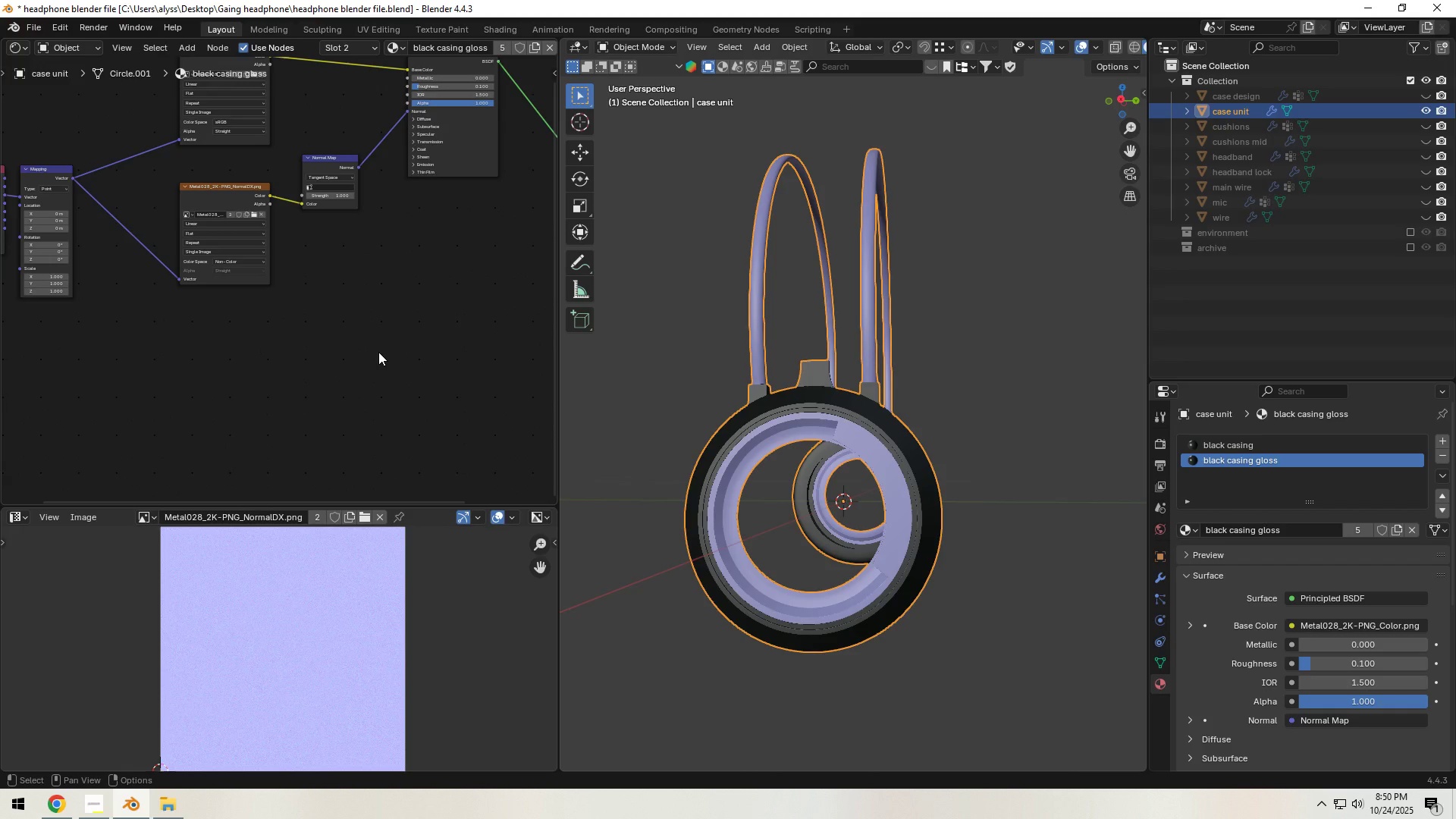 
type( mix)
 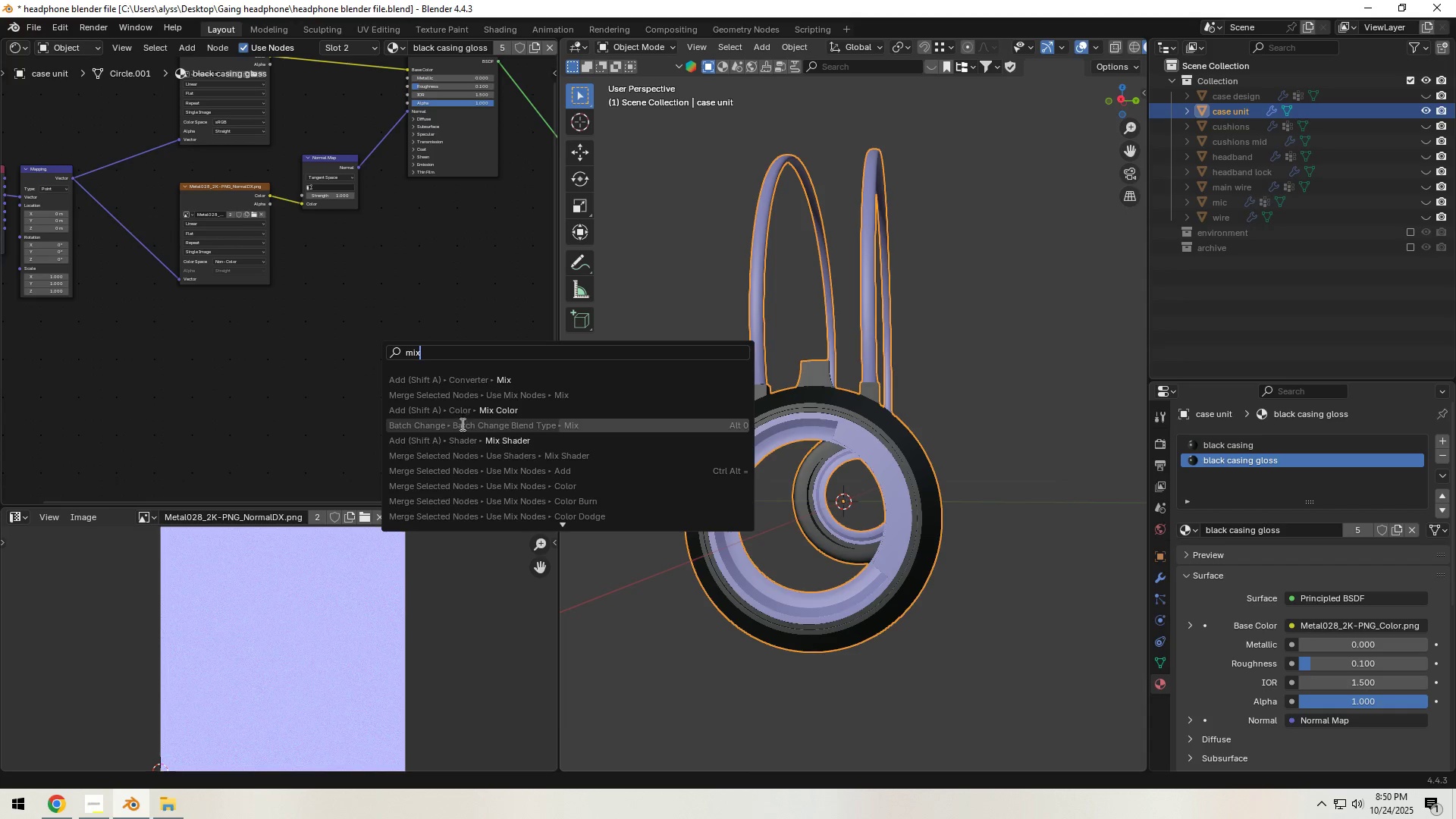 
left_click([466, 443])
 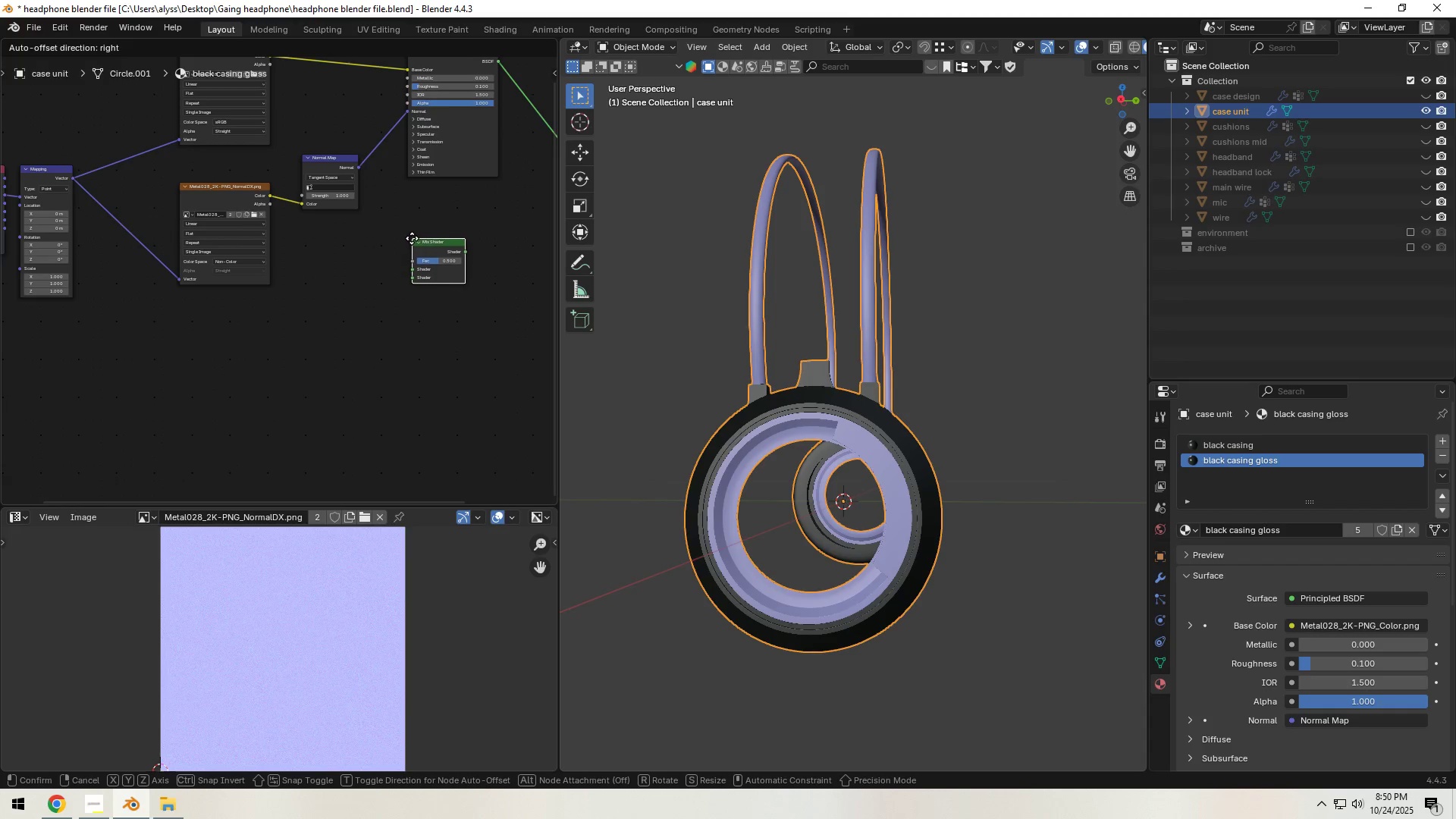 
left_click([412, 238])
 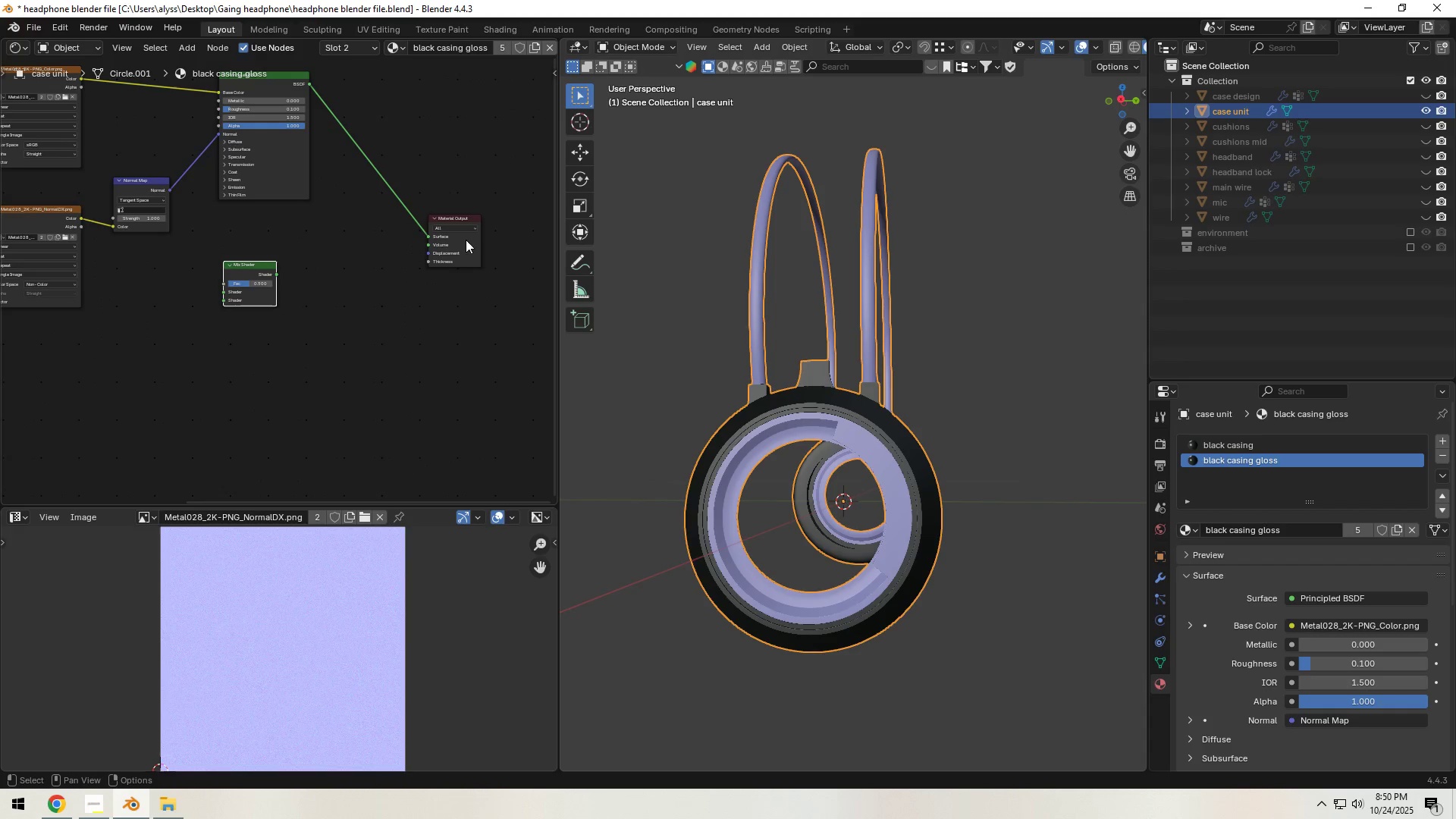 
left_click_drag(start_coordinate=[454, 218], to_coordinate=[457, 228])
 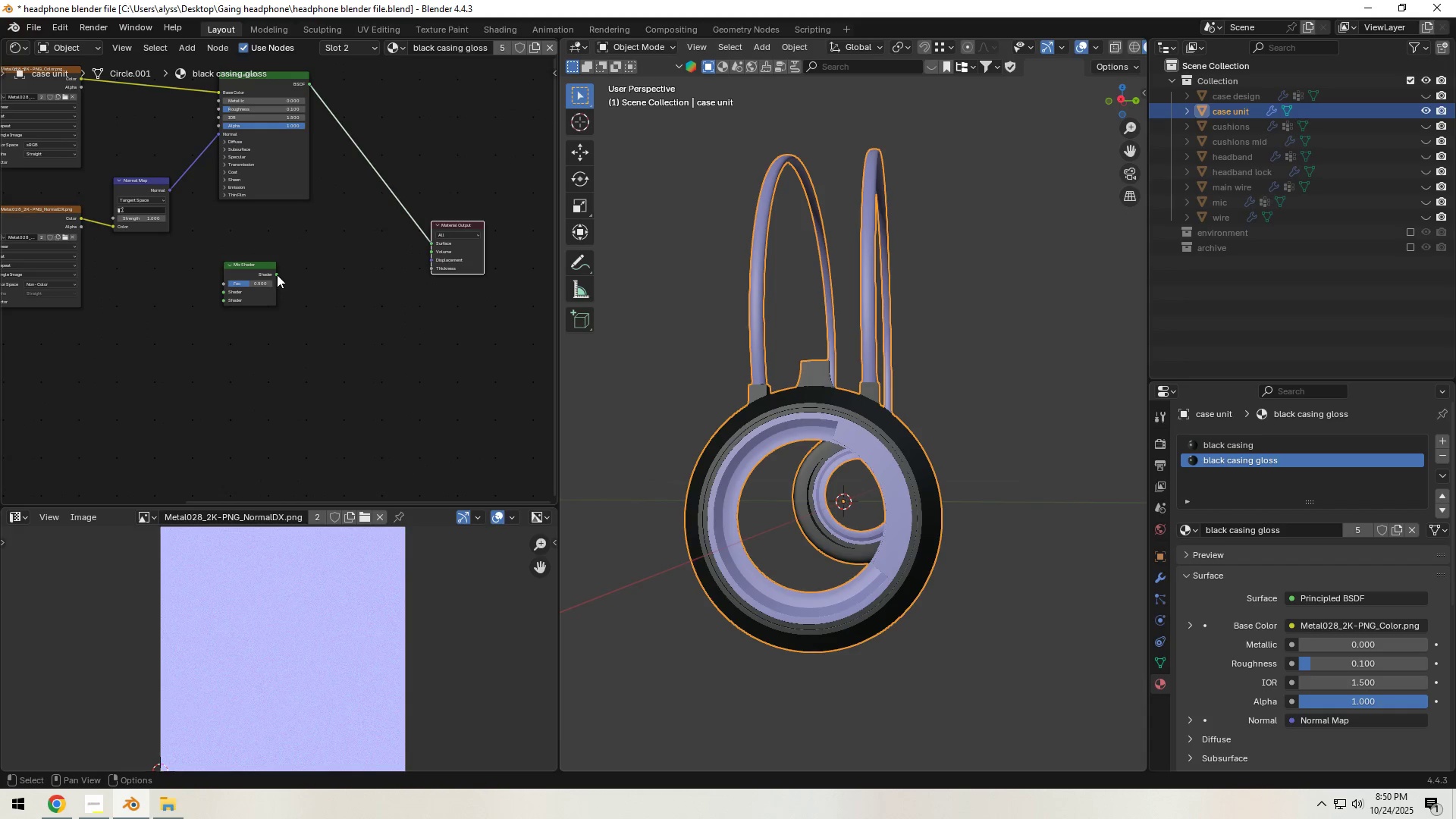 
left_click_drag(start_coordinate=[277, 274], to_coordinate=[425, 246])
 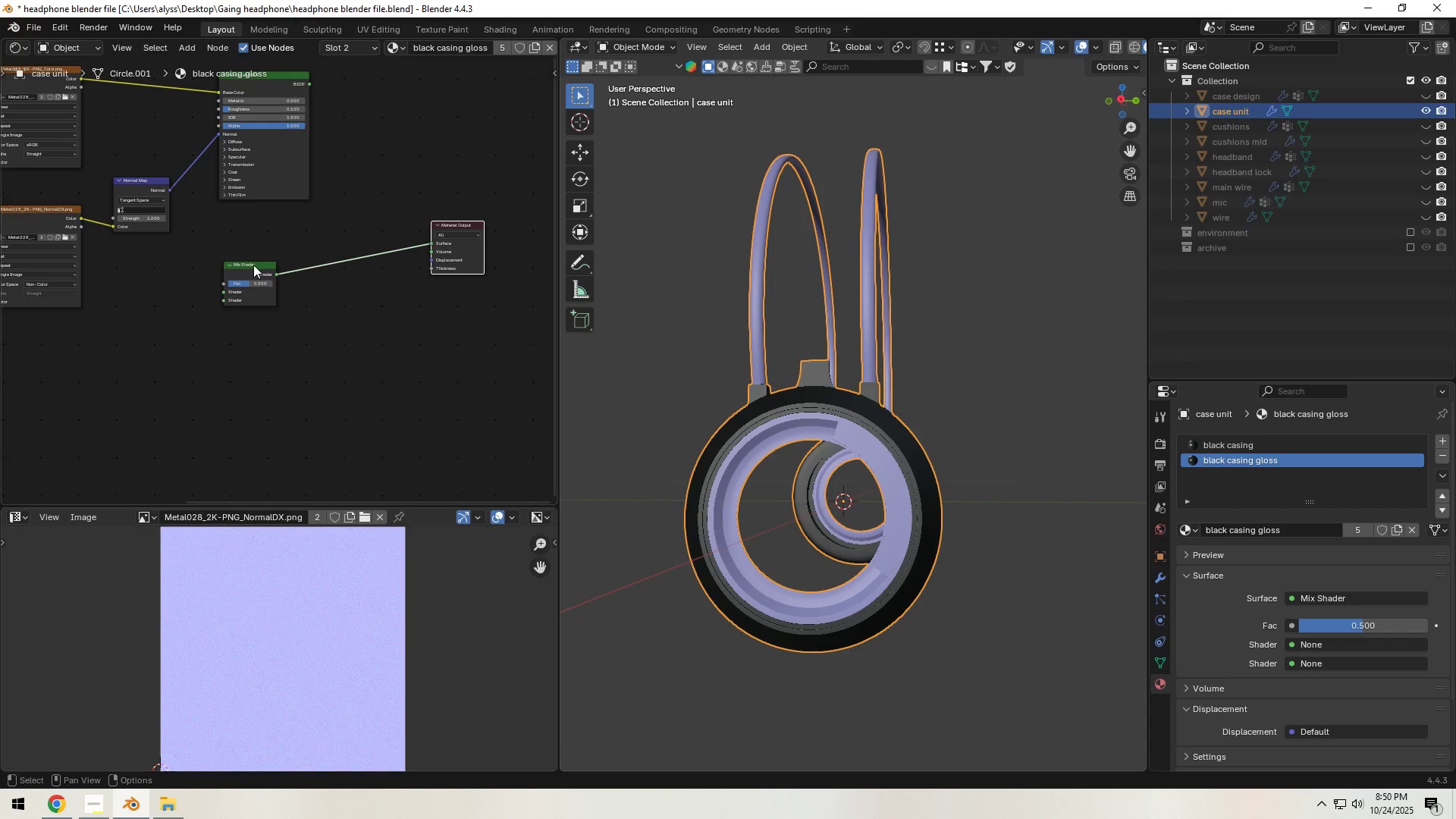 
left_click_drag(start_coordinate=[253, 266], to_coordinate=[373, 223])
 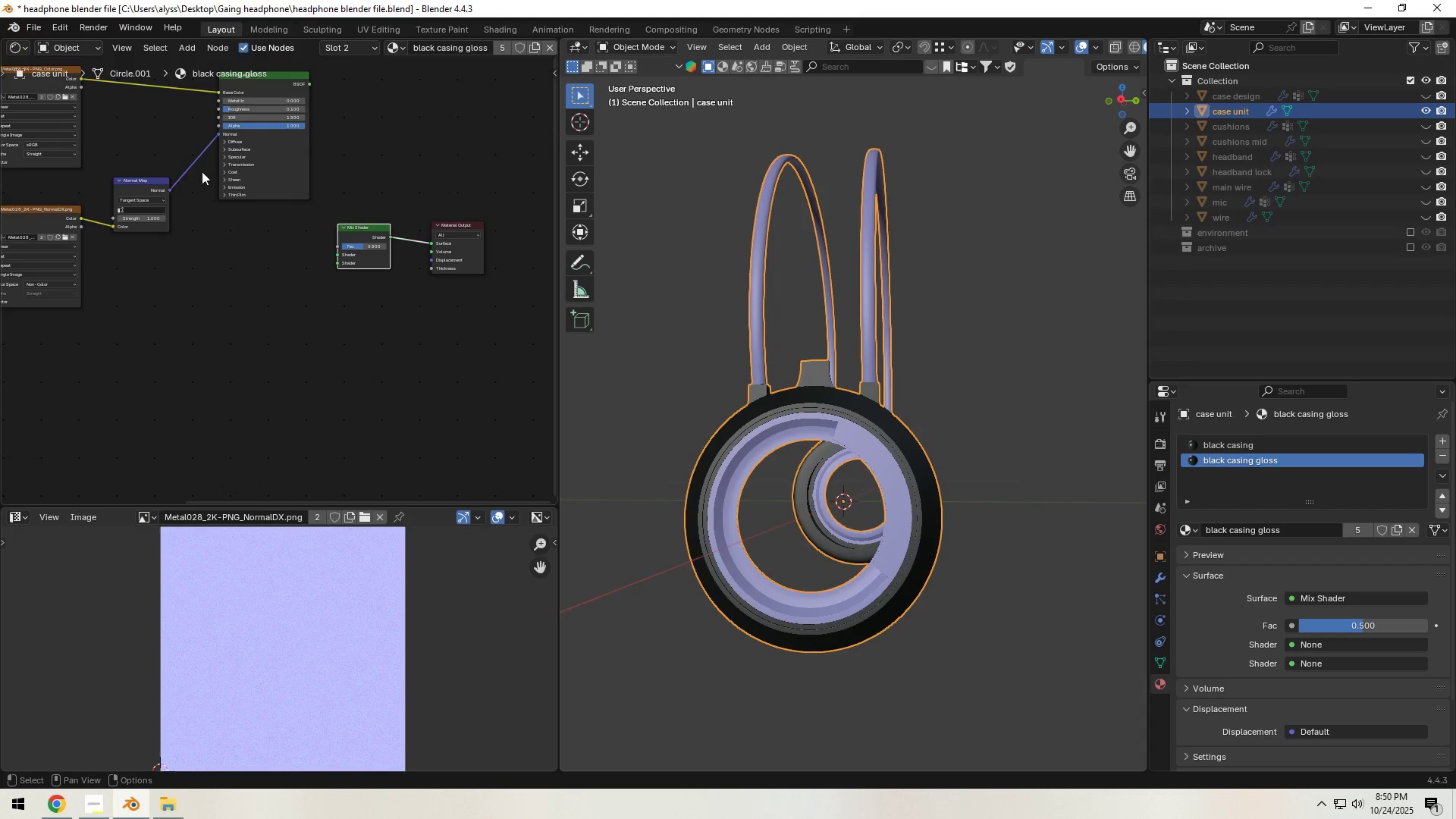 
scroll: coordinate [108, 334], scroll_direction: down, amount: 8.0
 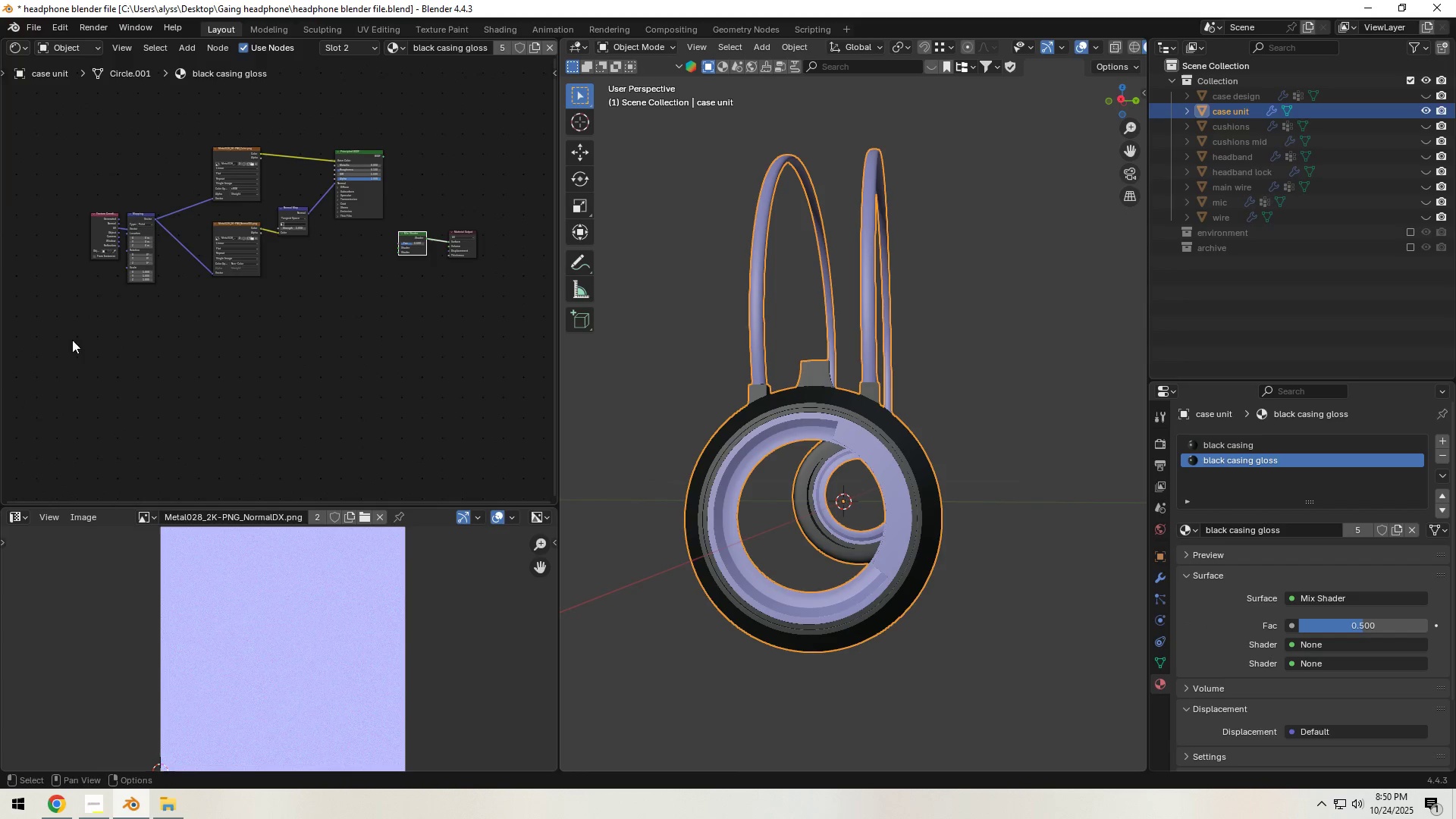 
left_click_drag(start_coordinate=[79, 310], to_coordinate=[350, 158])
 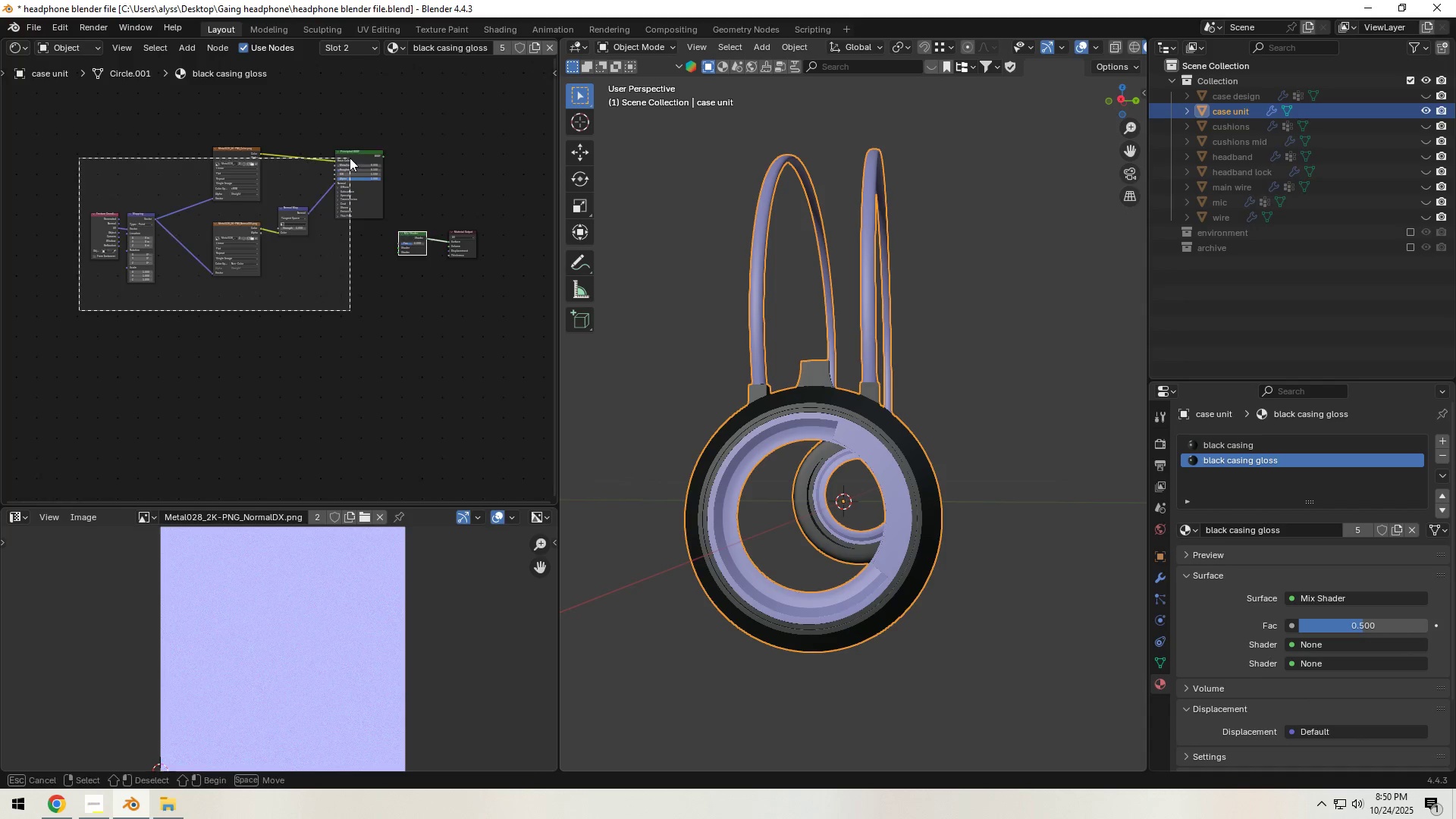 
key(G)
 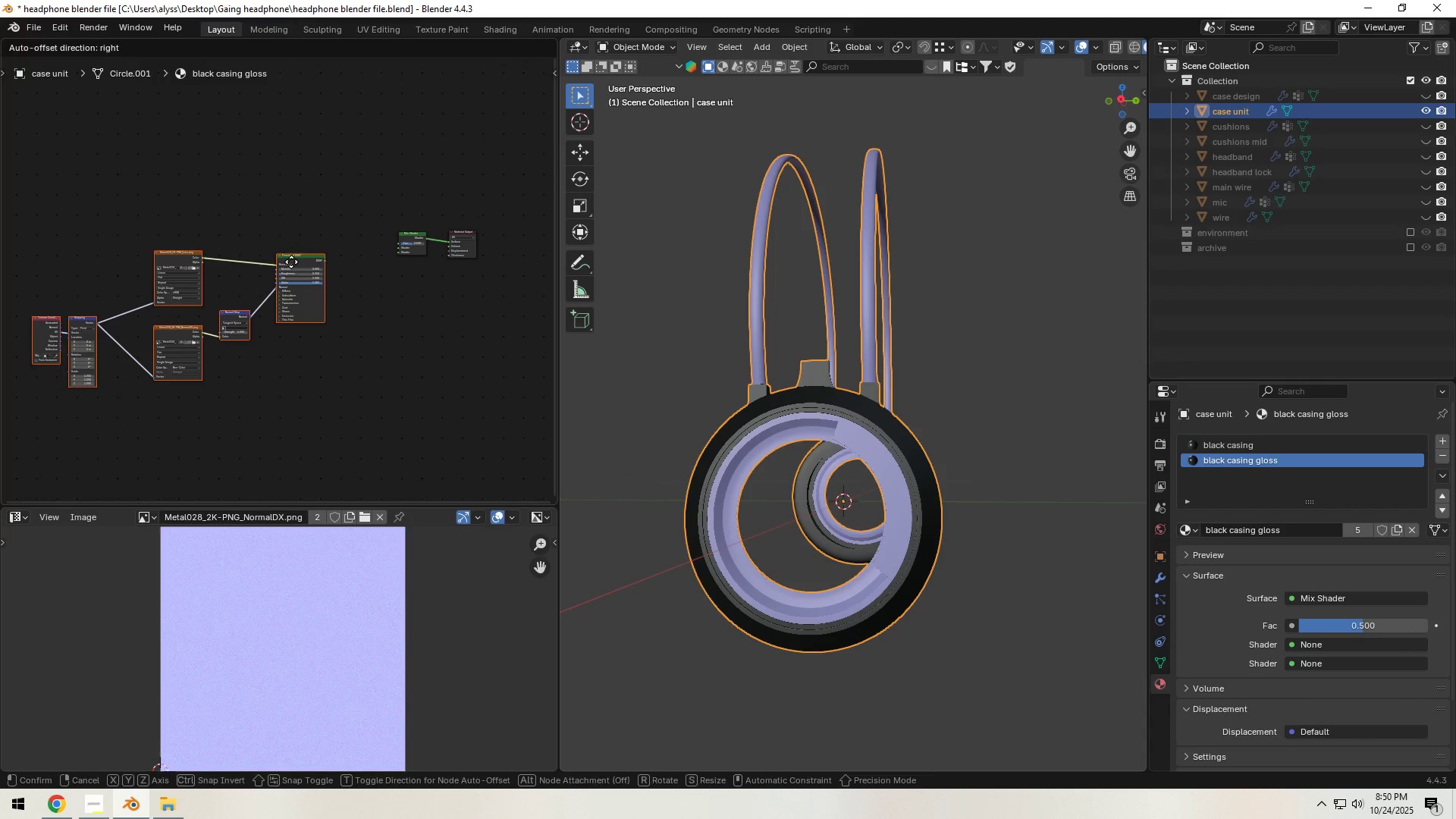 
double_click([371, 281])
 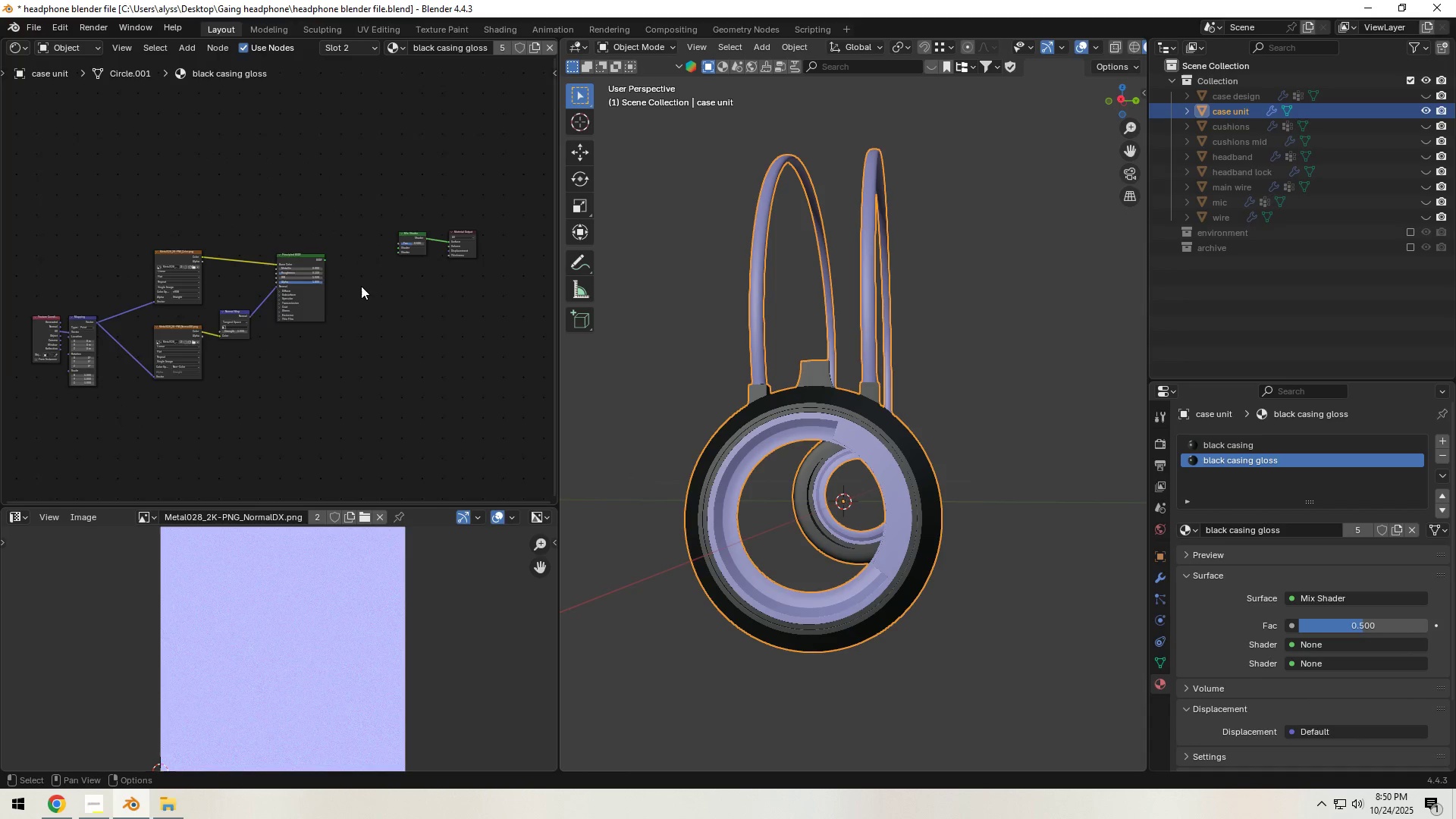 
scroll: coordinate [353, 291], scroll_direction: up, amount: 6.0
 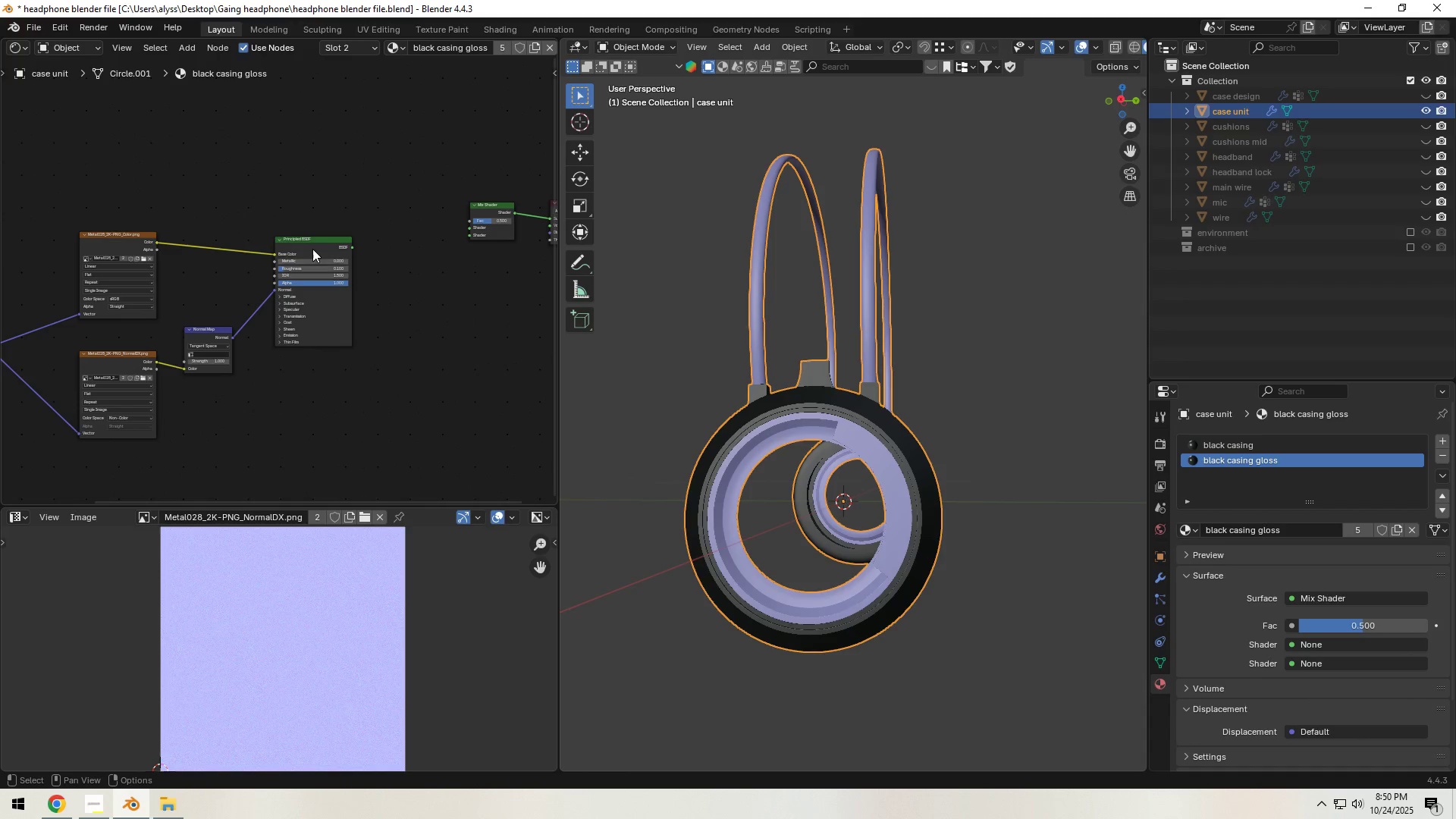 
left_click([312, 248])
 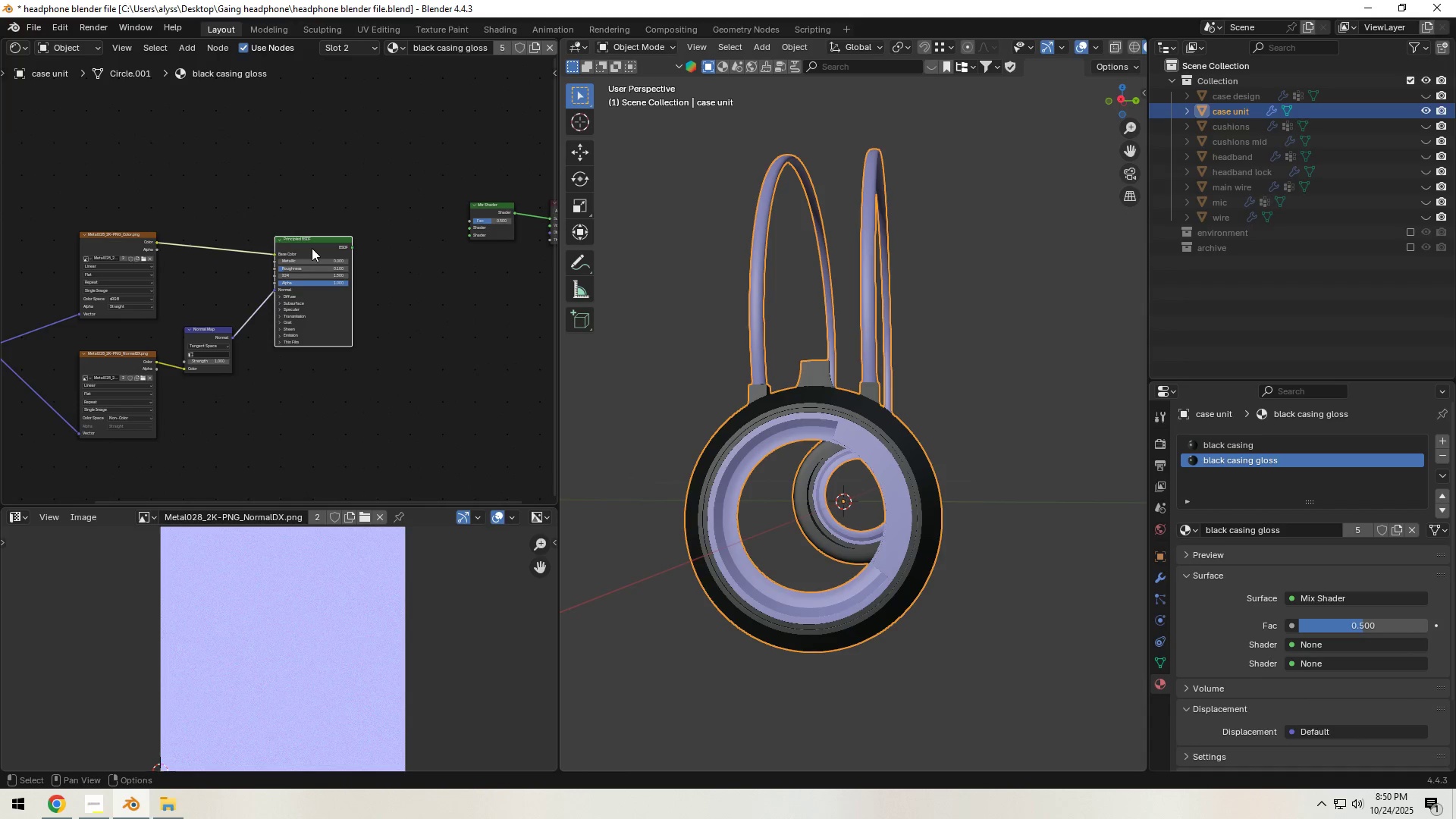 
key(Shift+ShiftLeft)
 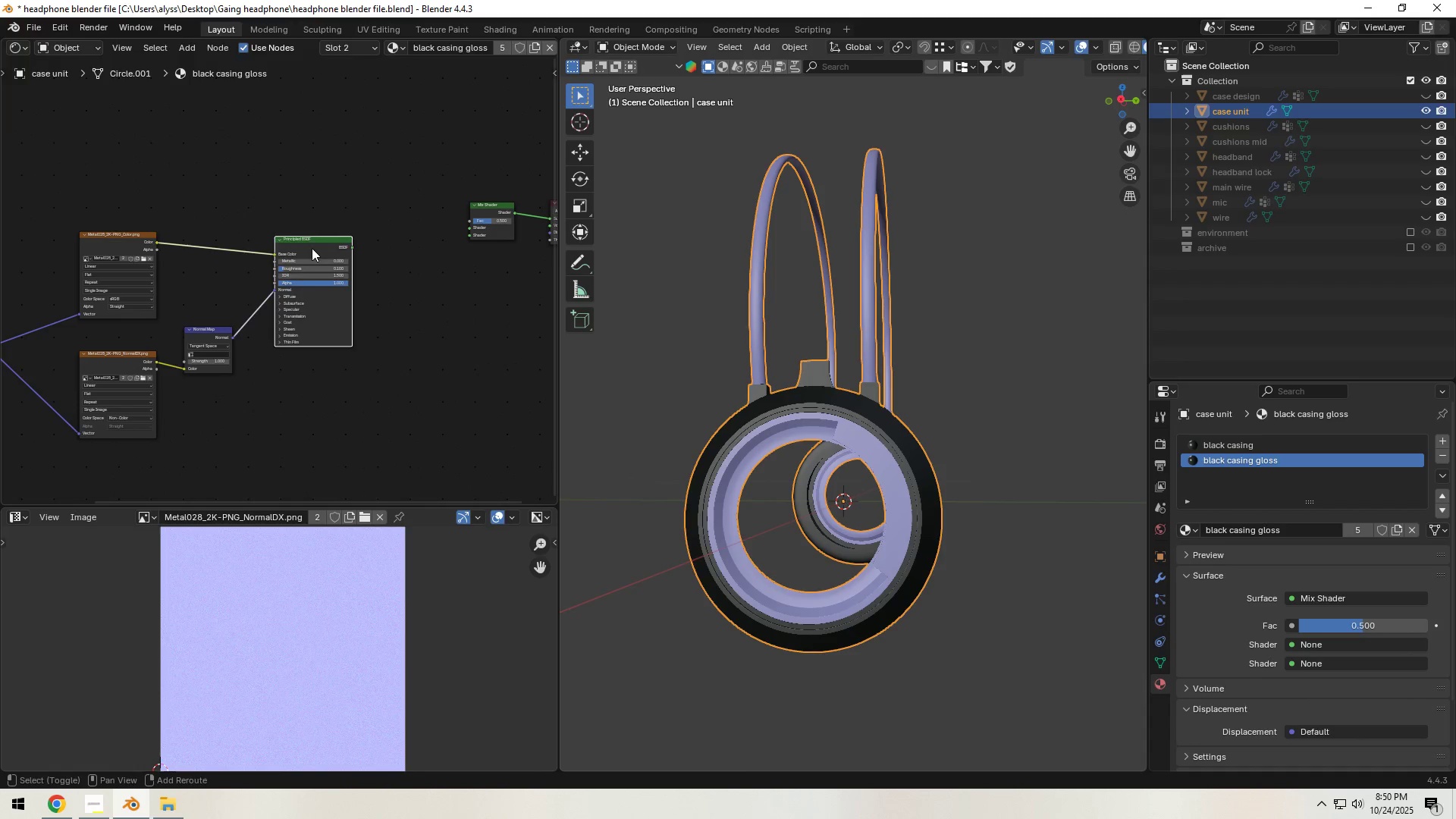 
key(Shift+D)
 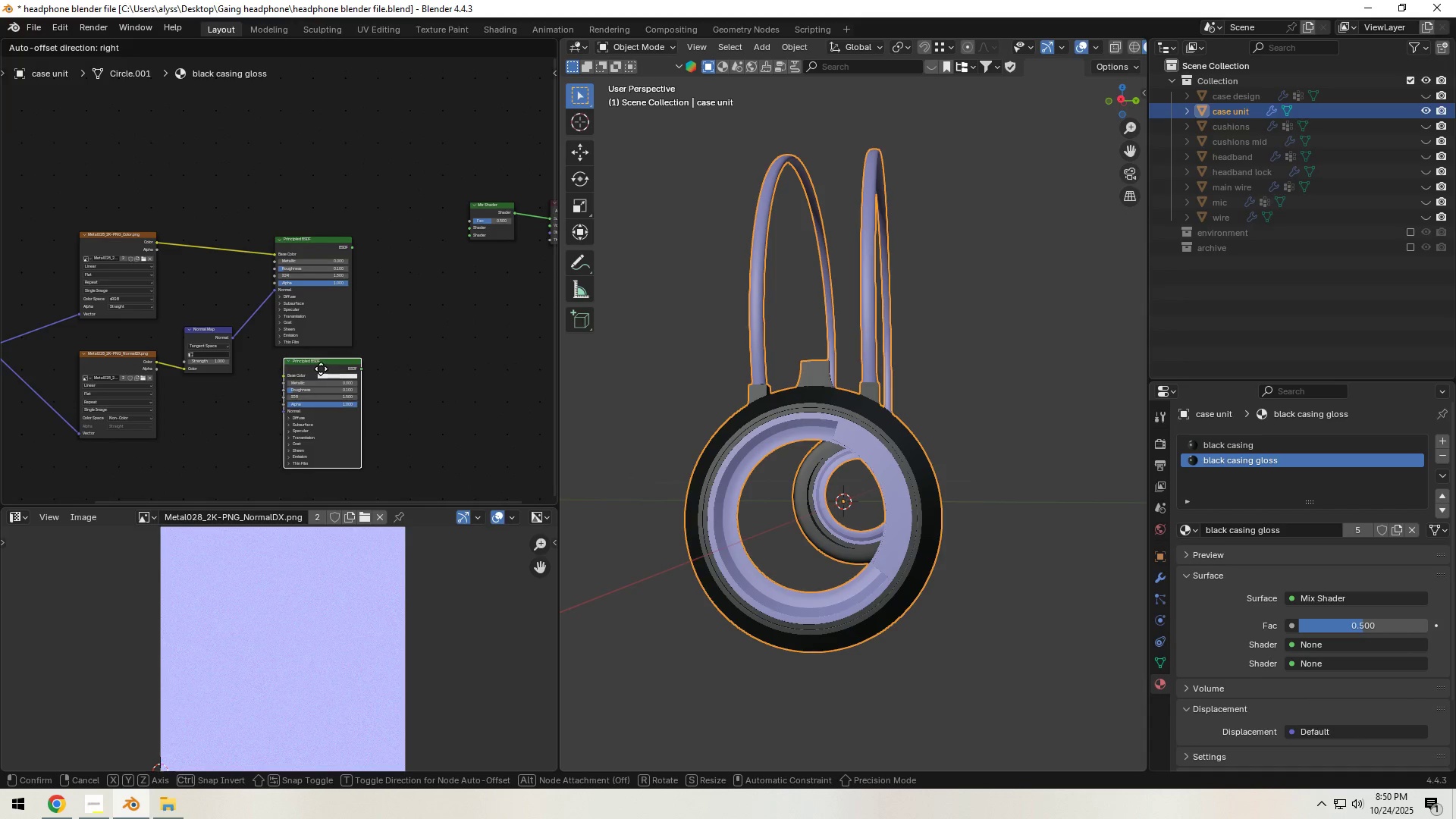 
left_click([319, 369])
 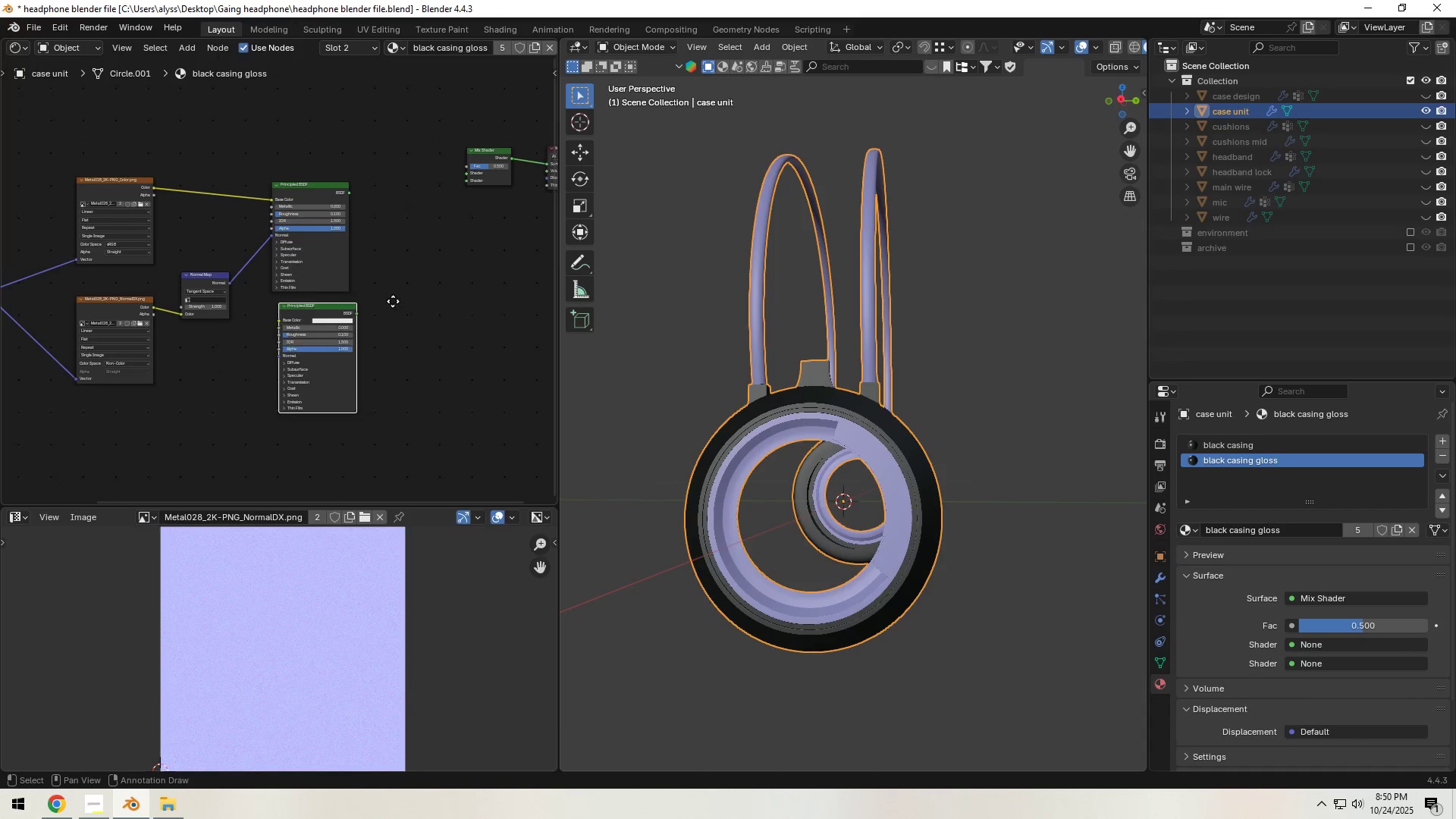 
scroll: coordinate [398, 305], scroll_direction: up, amount: 10.0
 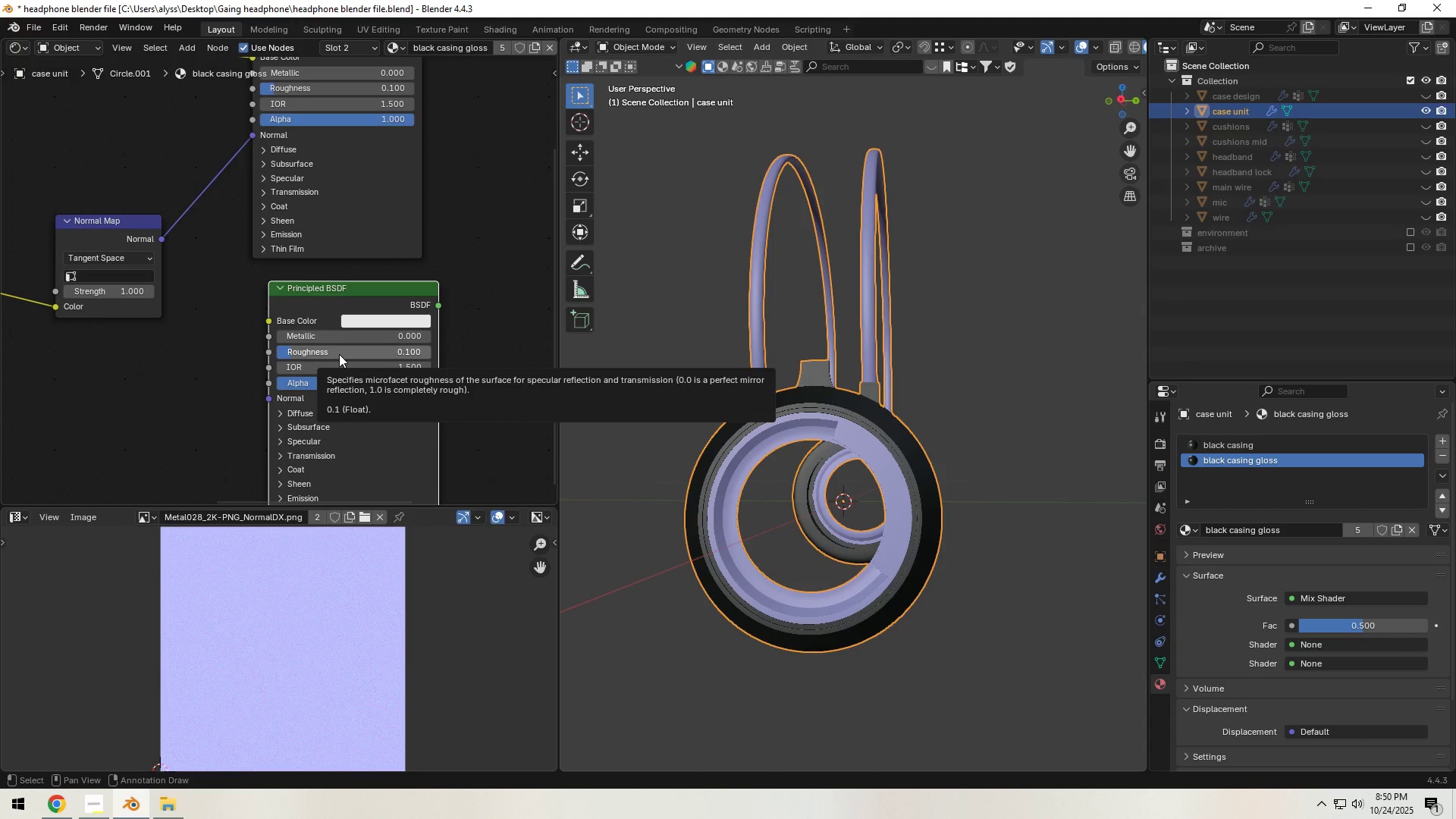 
left_click([480, 329])
 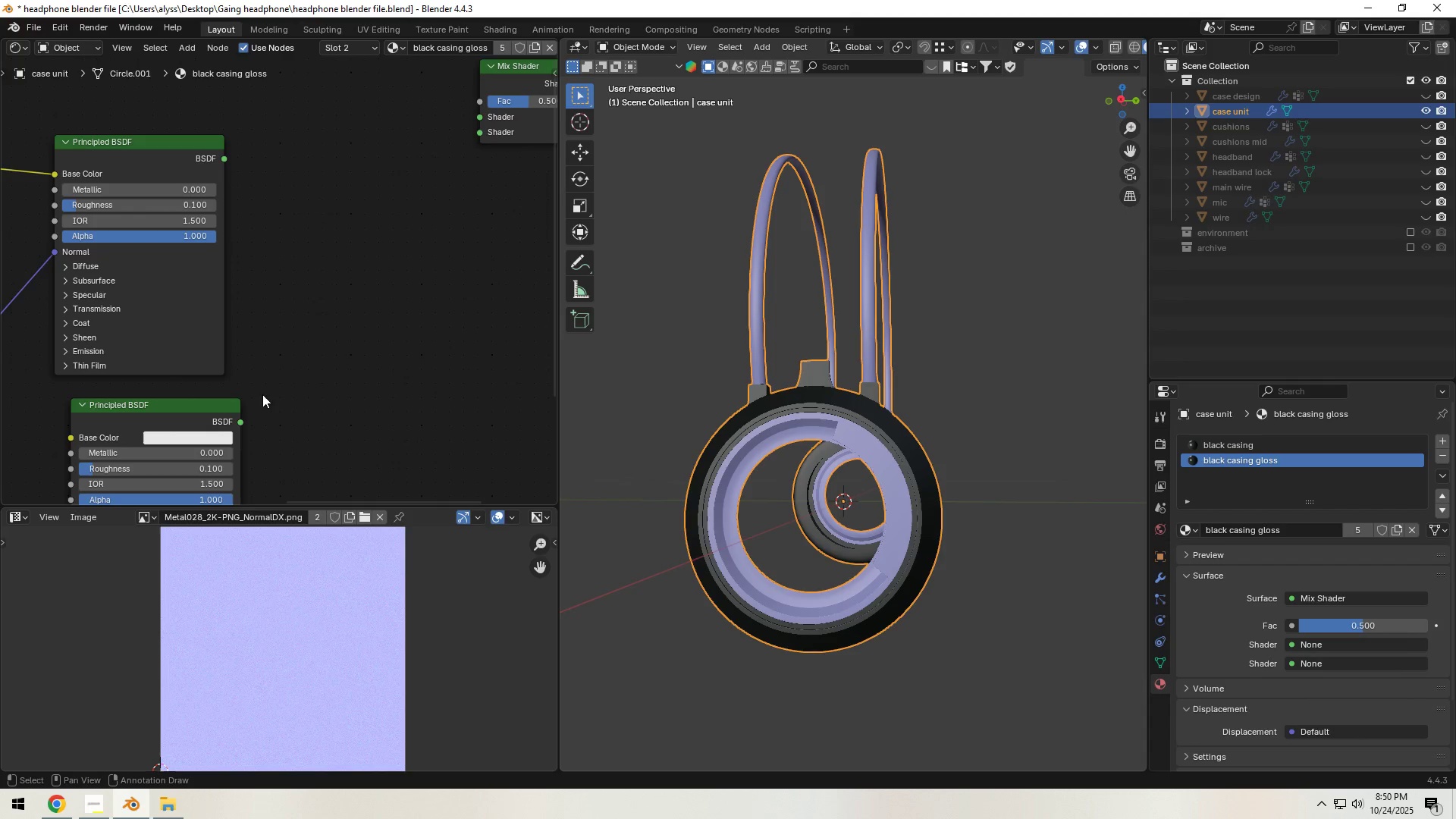 
left_click_drag(start_coordinate=[240, 421], to_coordinate=[467, 140])
 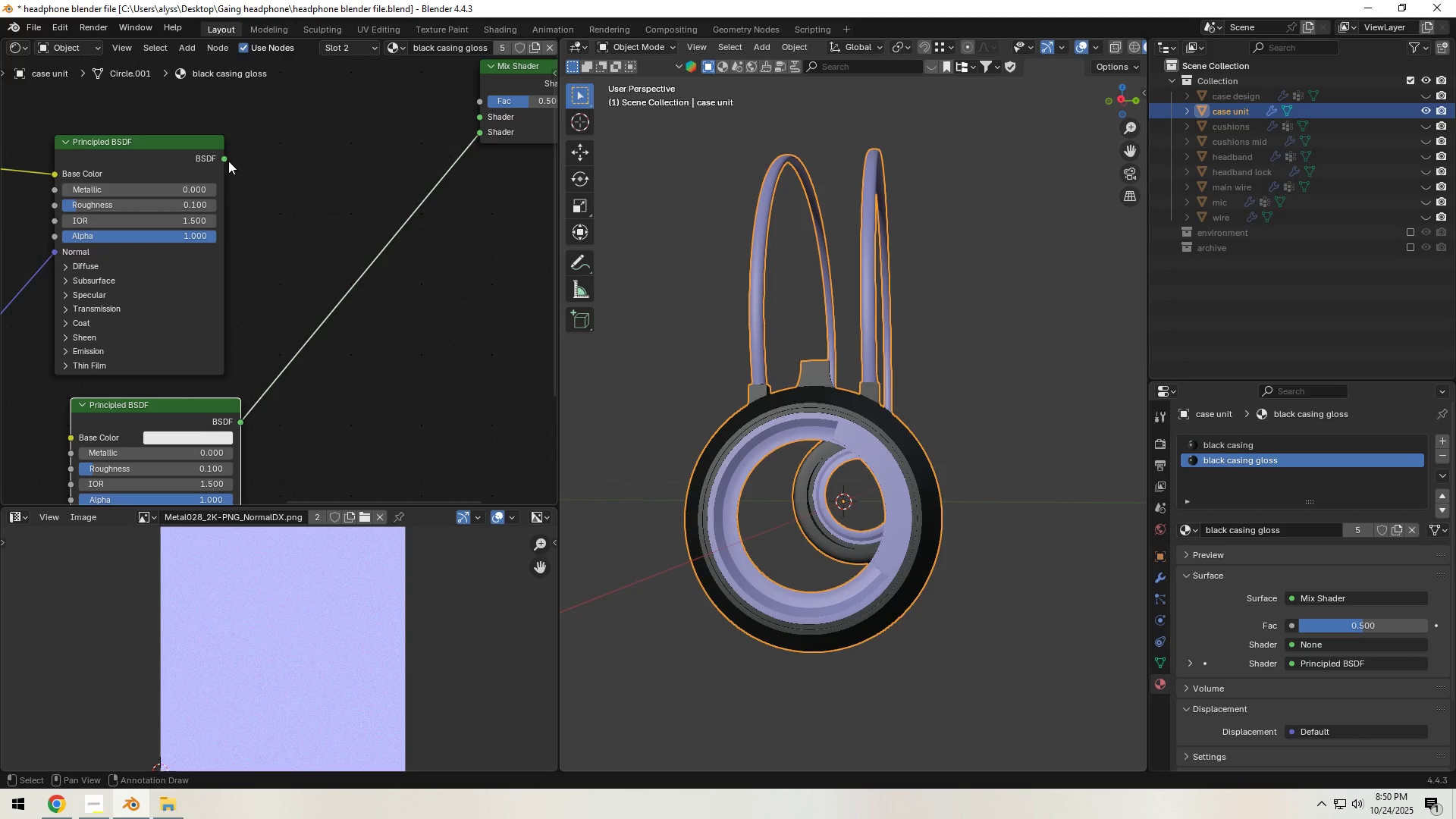 
left_click_drag(start_coordinate=[227, 158], to_coordinate=[468, 118])
 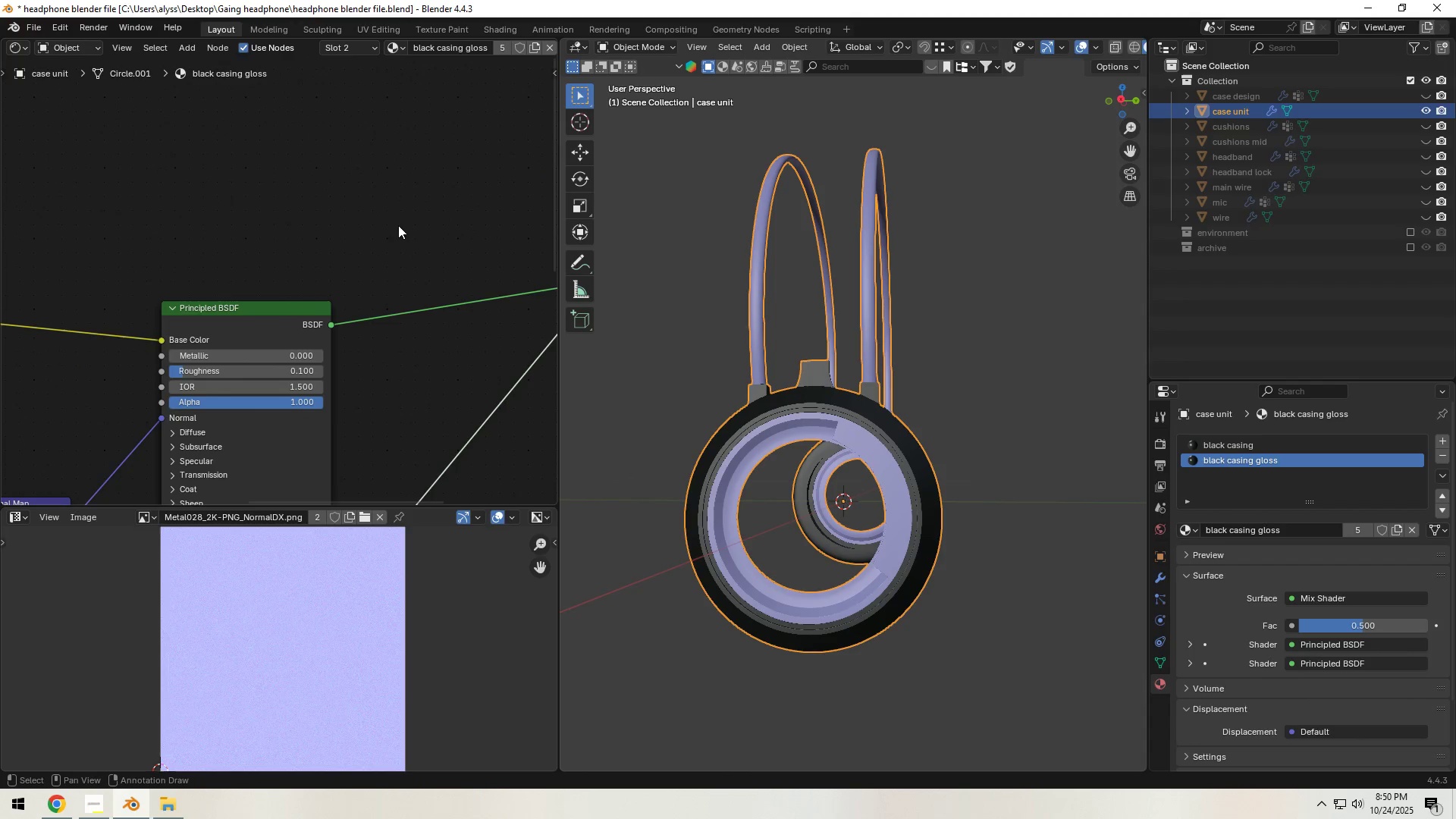 
key(Space)
 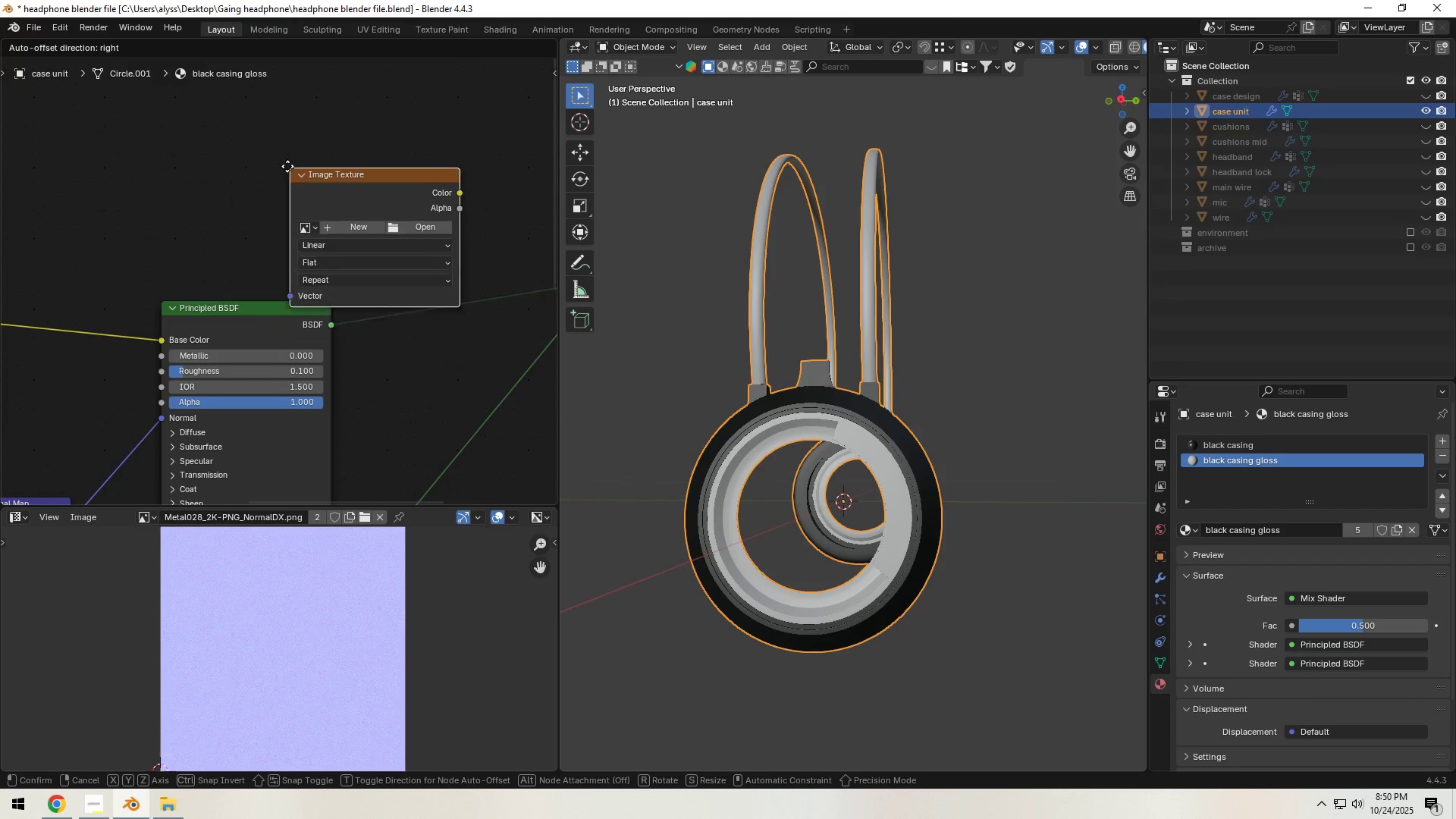 
left_click([231, 113])
 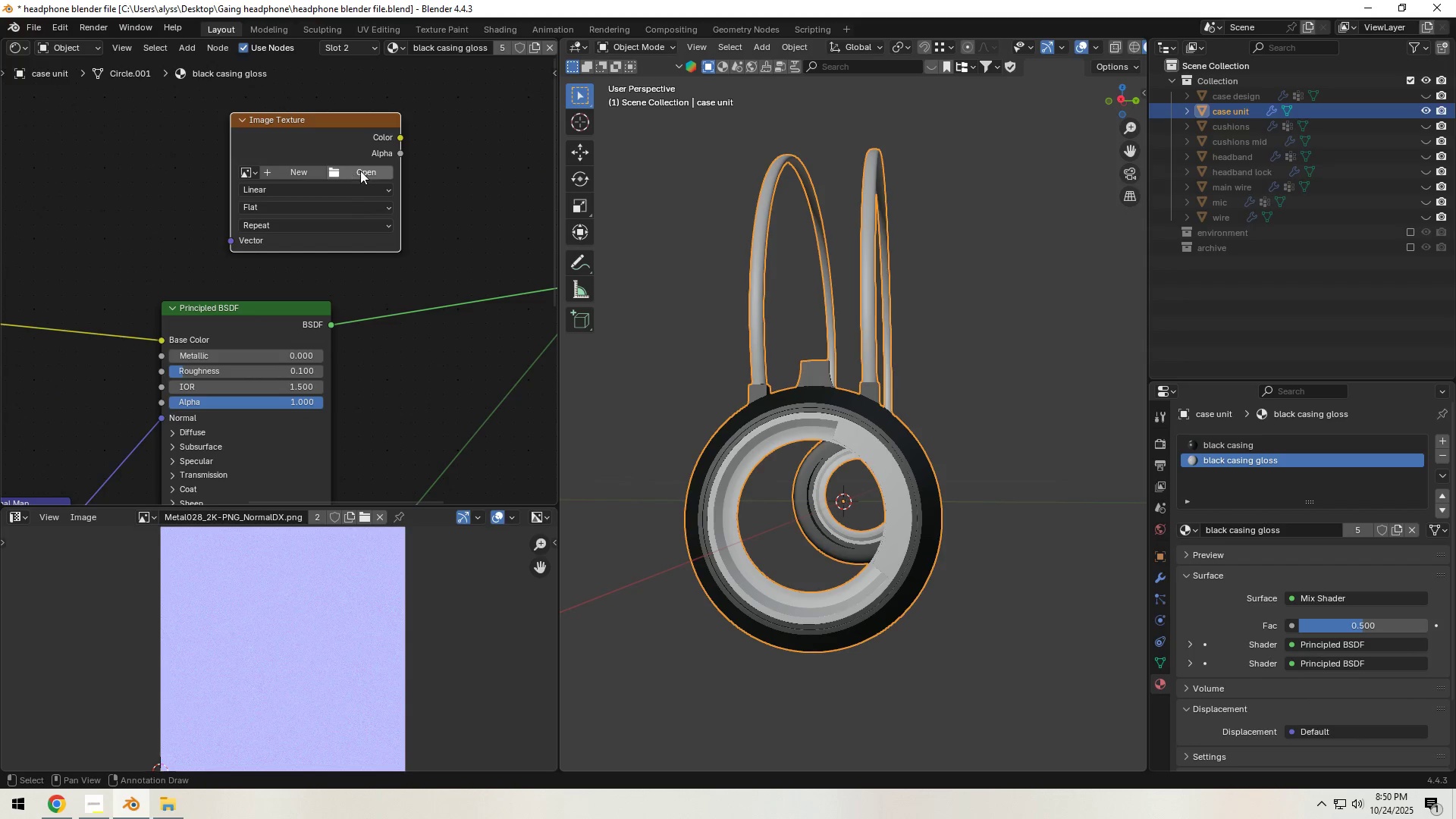 
left_click([361, 171])
 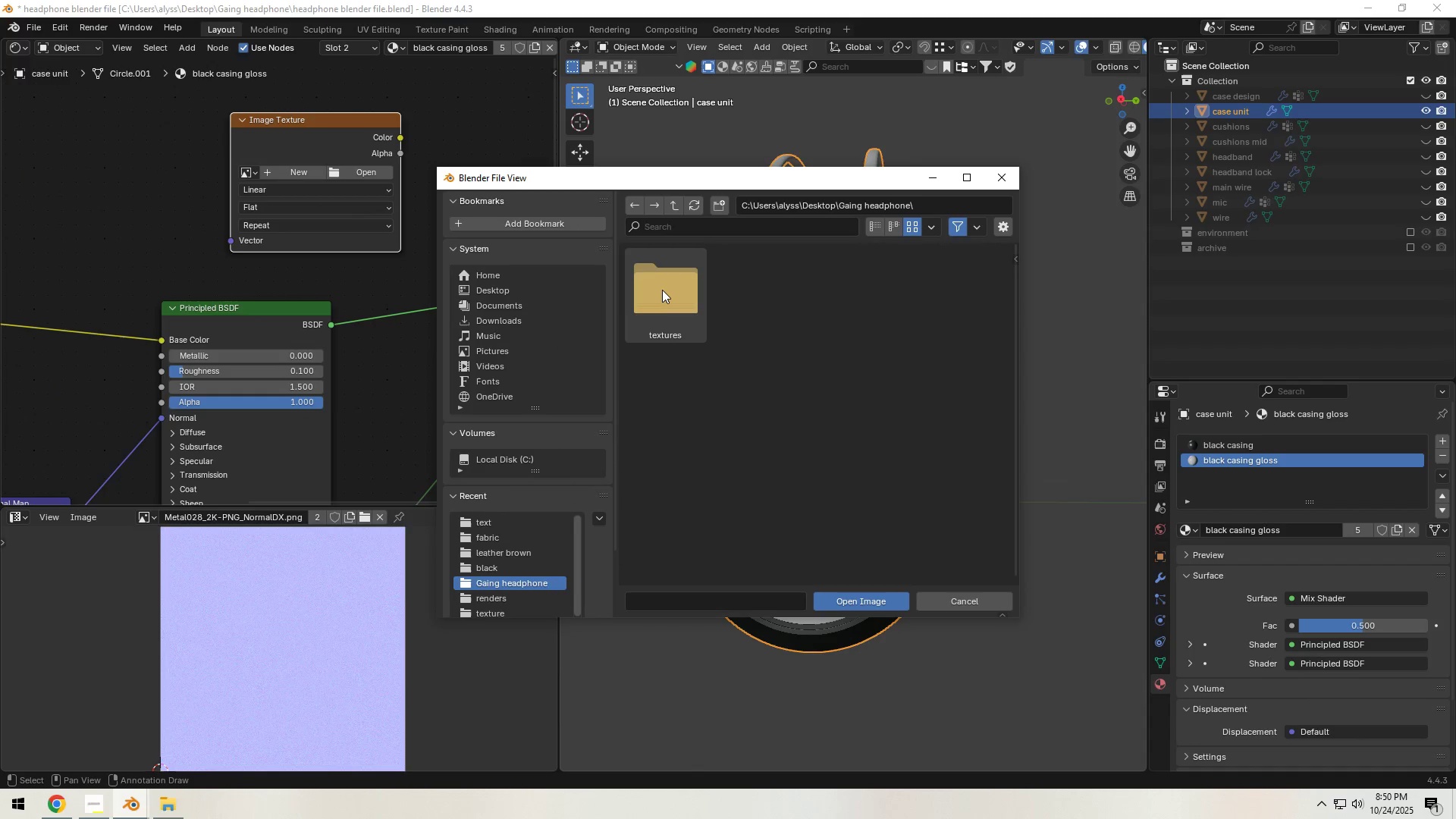 
double_click([664, 290])
 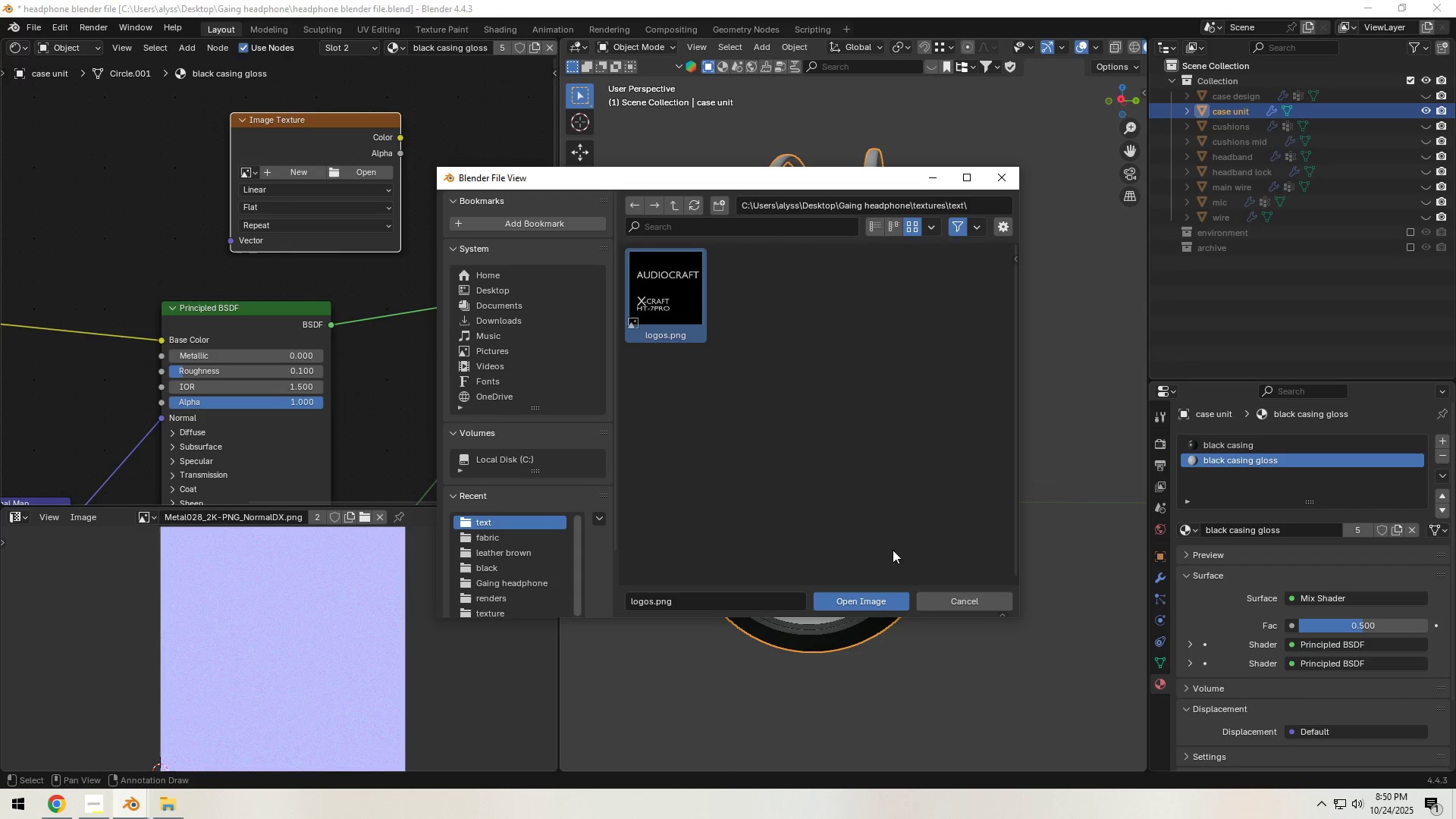 
left_click([877, 600])
 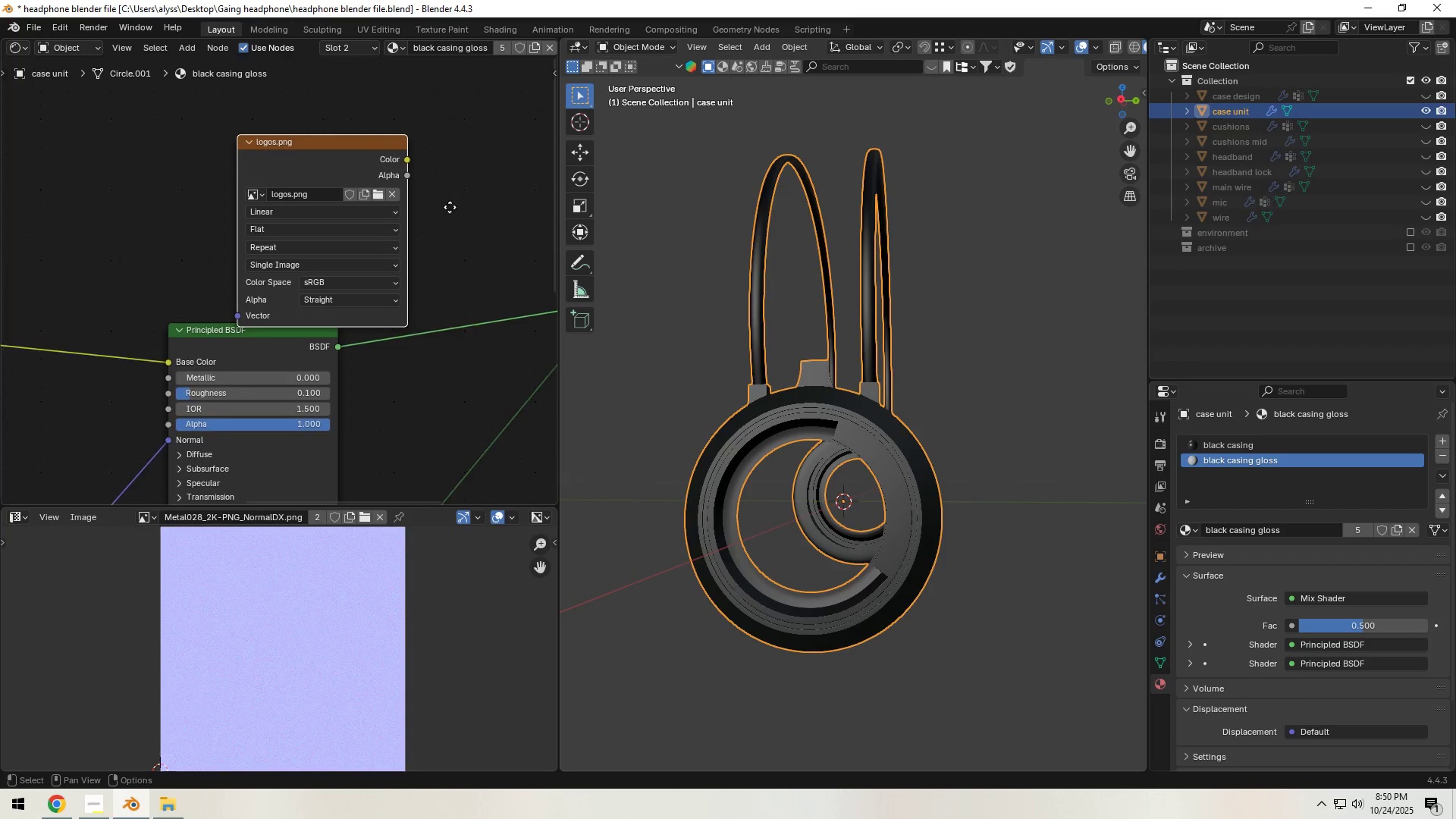 
left_click_drag(start_coordinate=[354, 195], to_coordinate=[296, 106])
 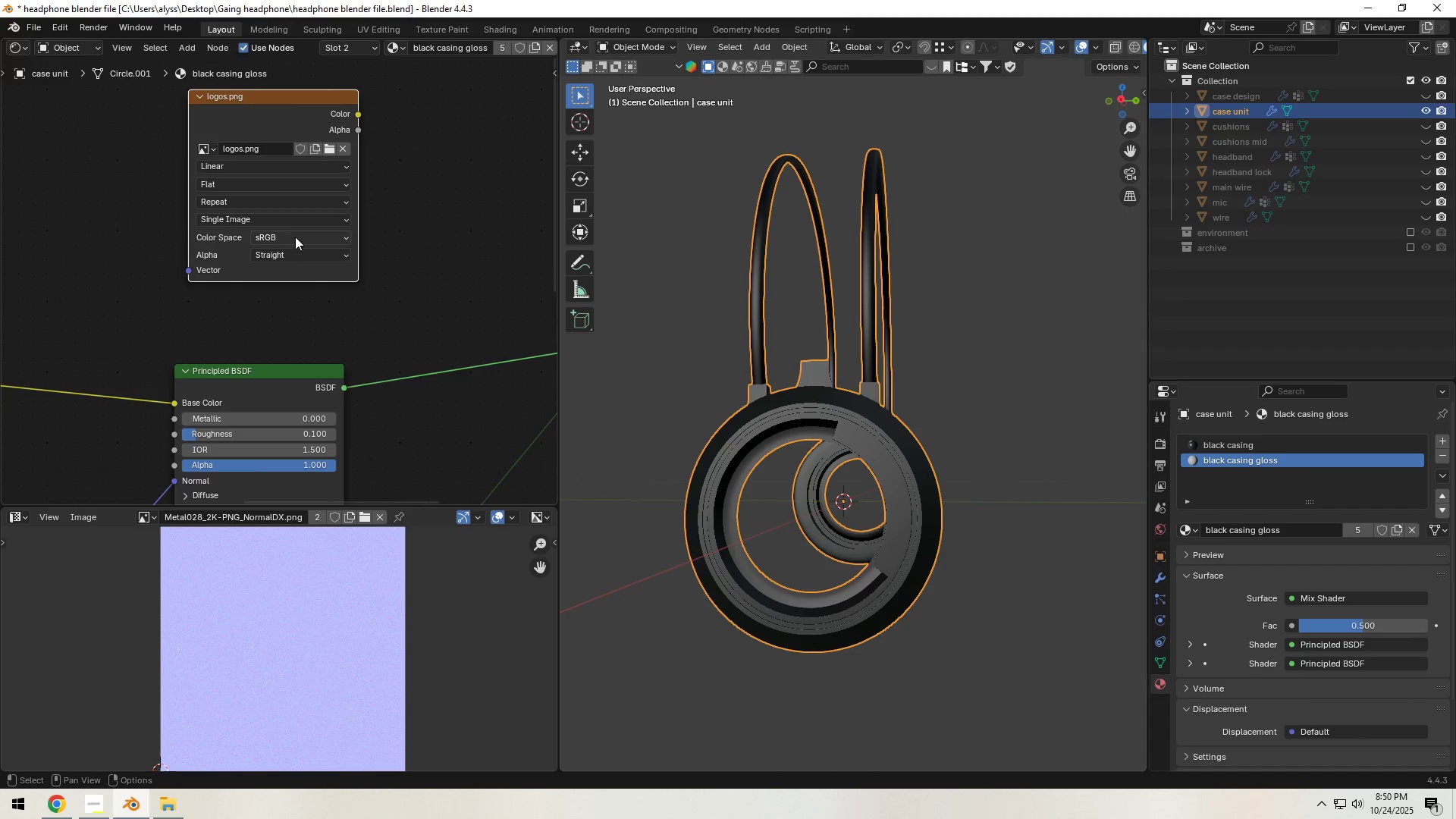 
left_click([295, 237])
 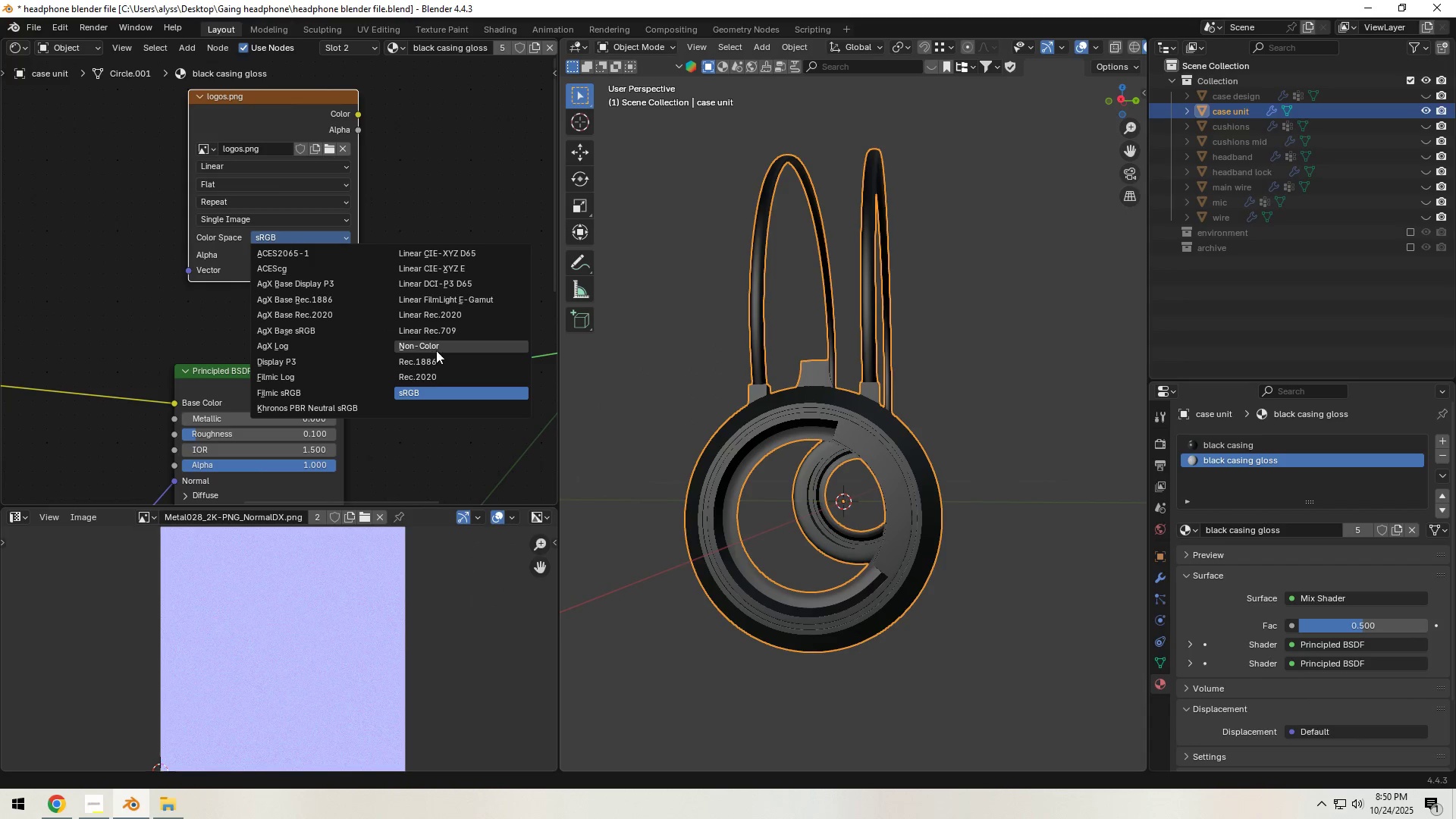 
left_click([438, 349])
 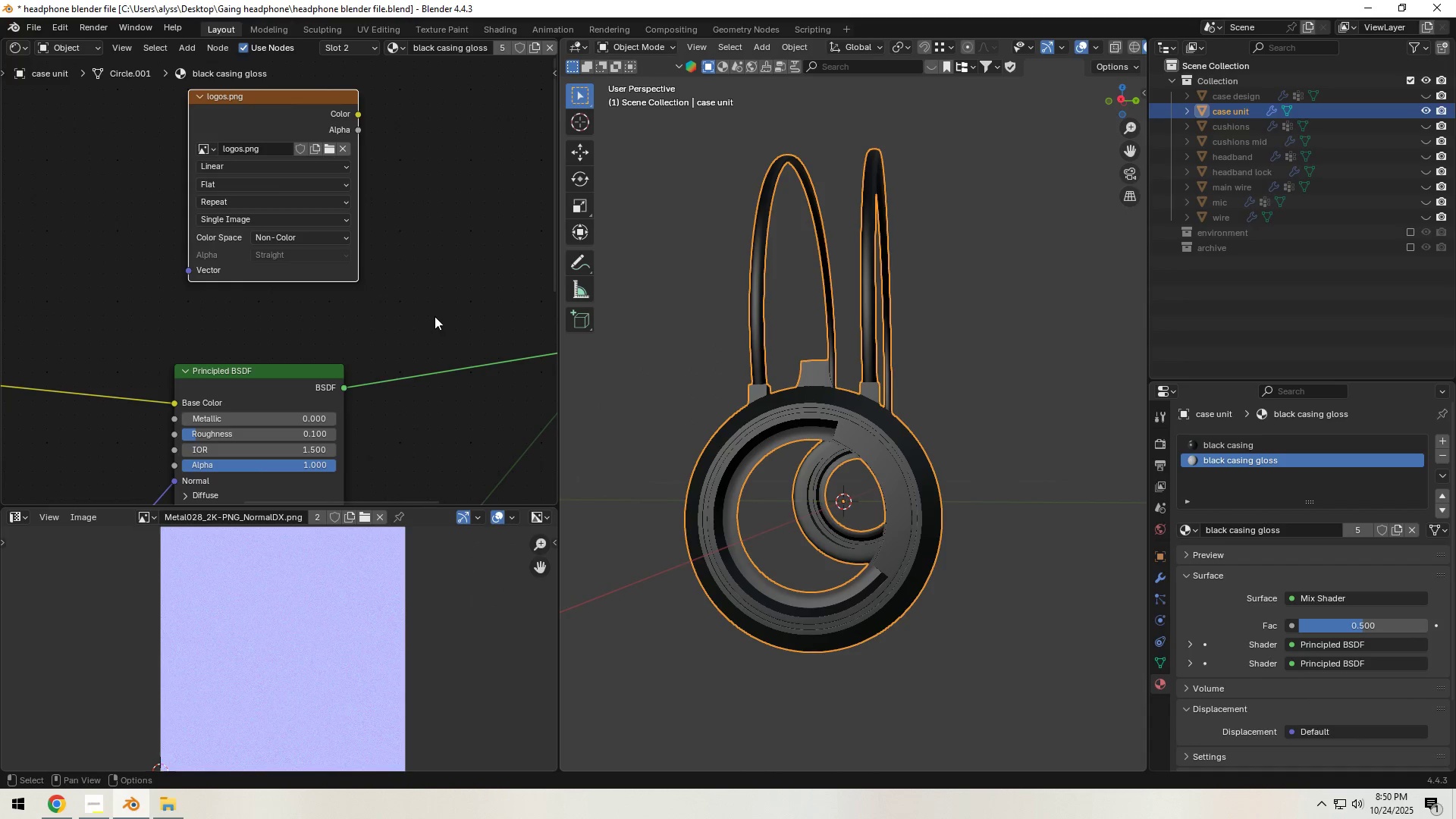 
scroll: coordinate [386, 290], scroll_direction: down, amount: 5.0
 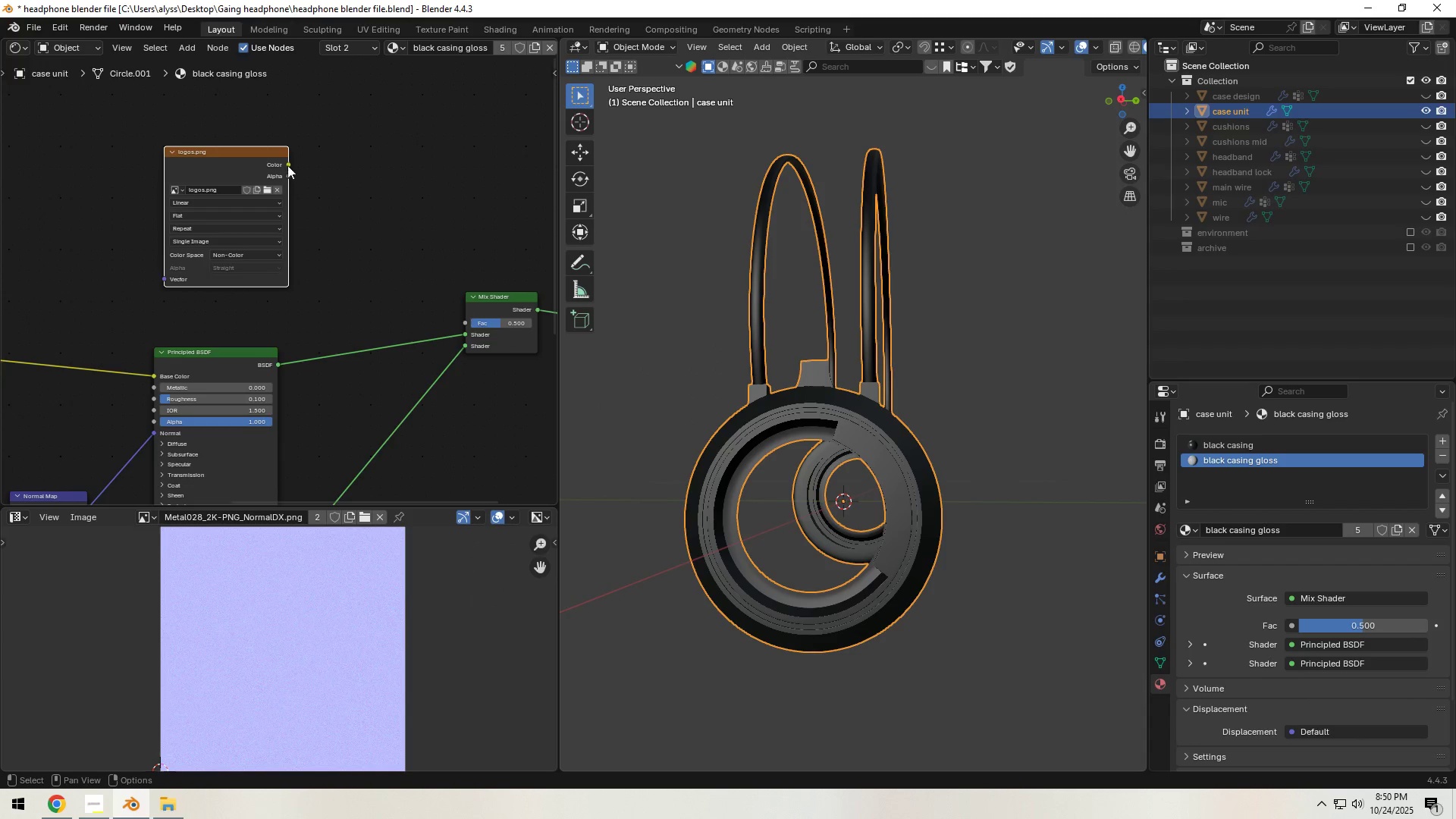 
left_click_drag(start_coordinate=[287, 165], to_coordinate=[451, 319])
 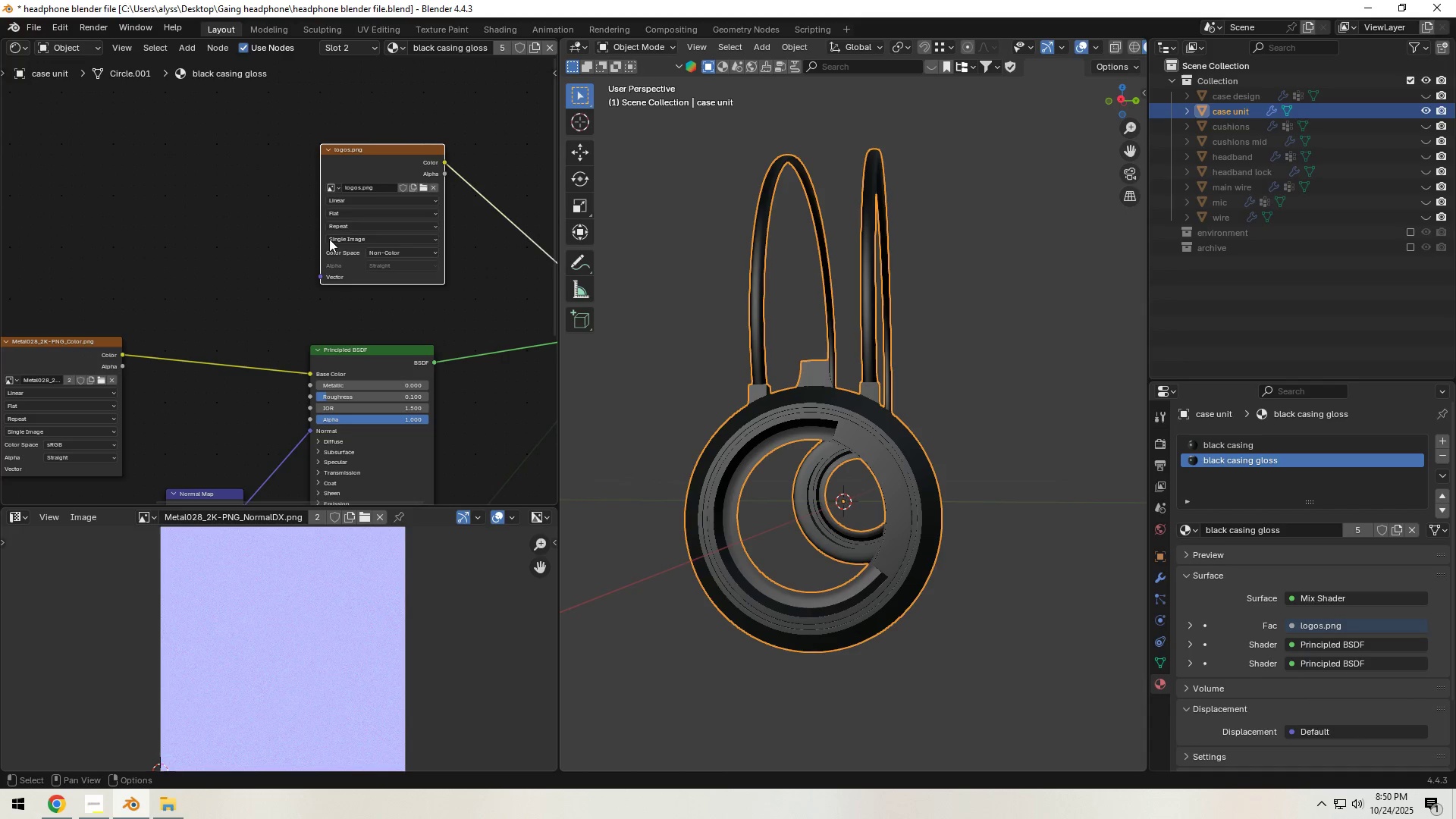 
scroll: coordinate [212, 220], scroll_direction: down, amount: 5.0
 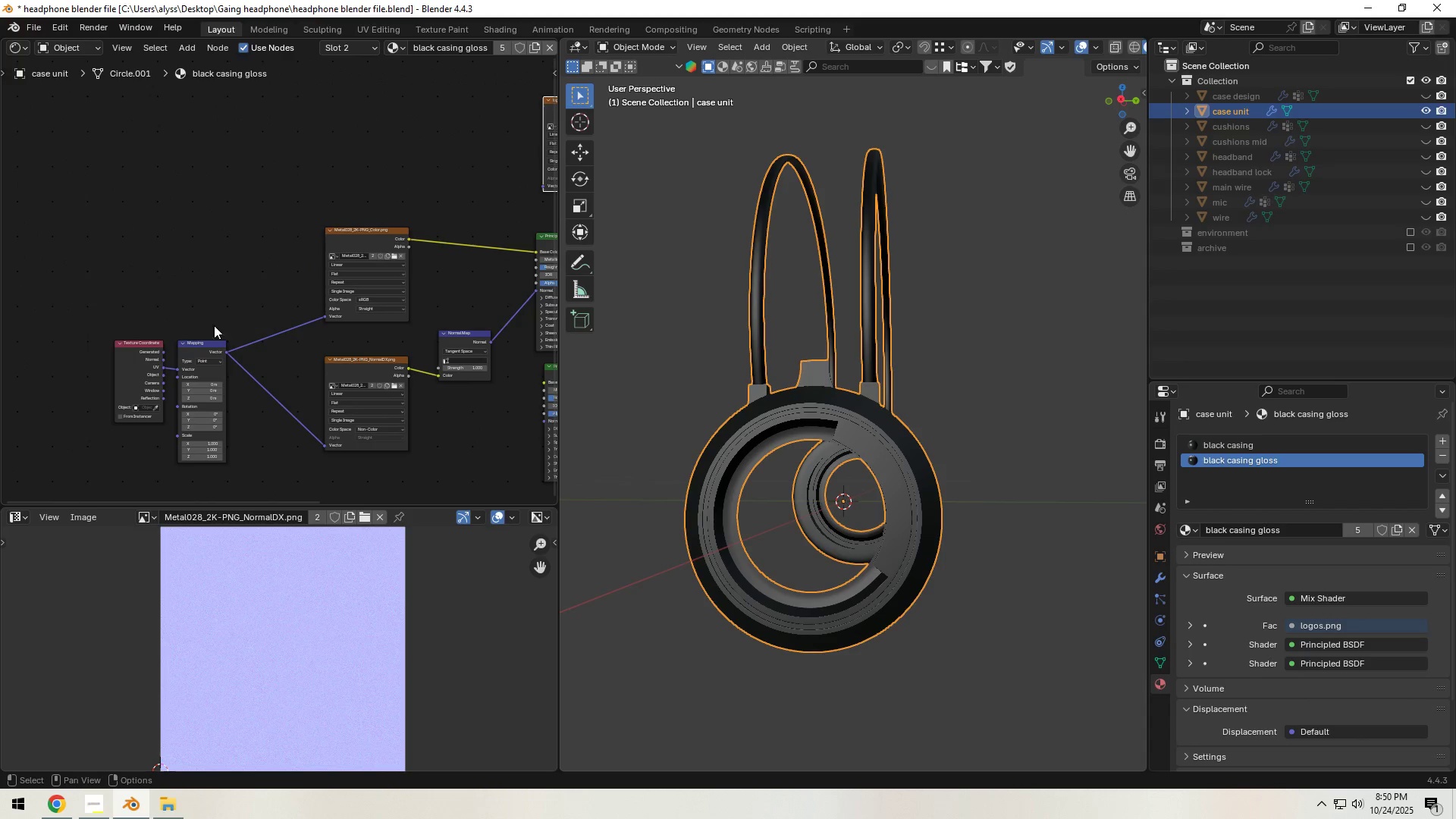 
left_click([155, 345])
 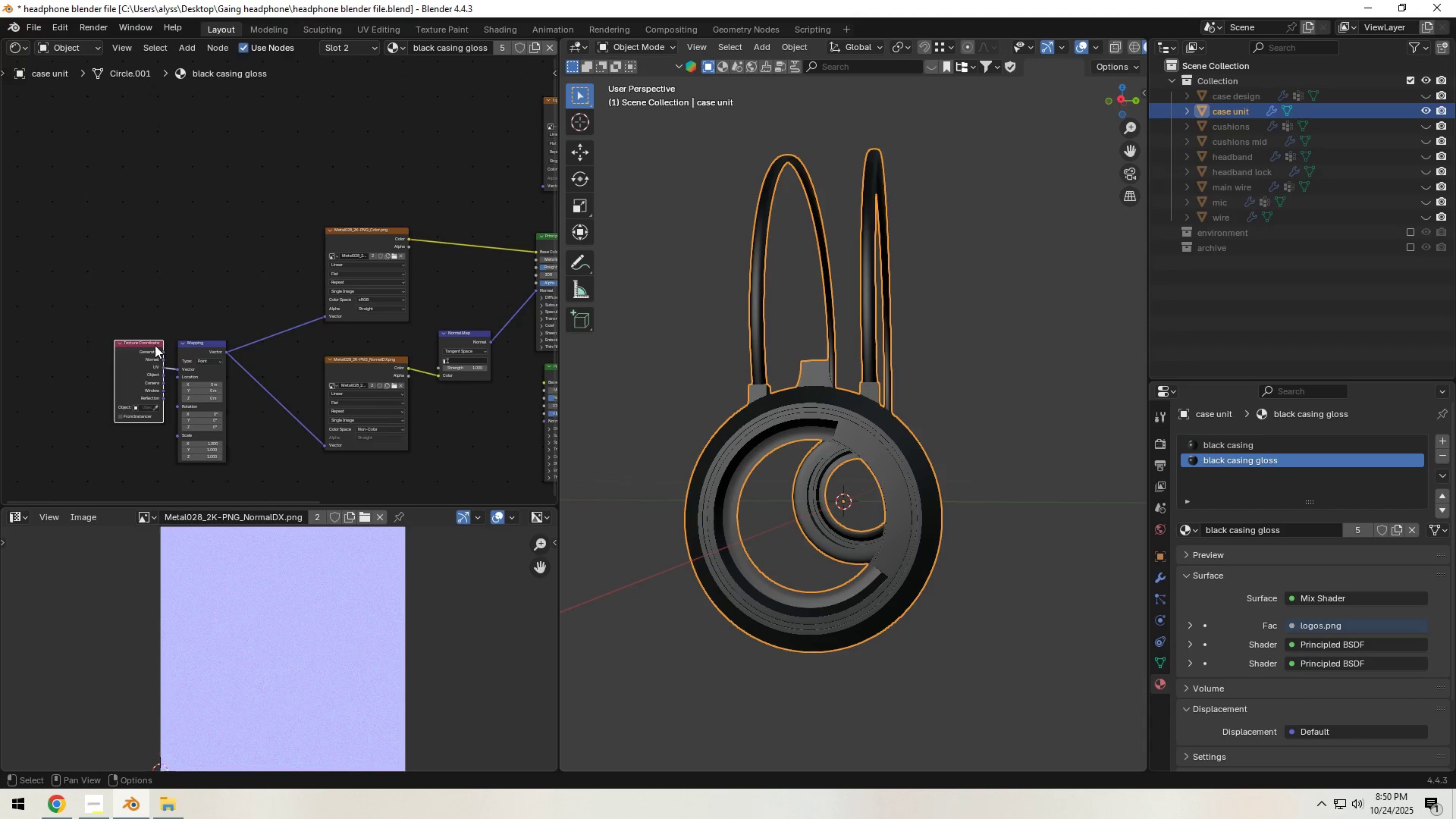 
key(X)
 